 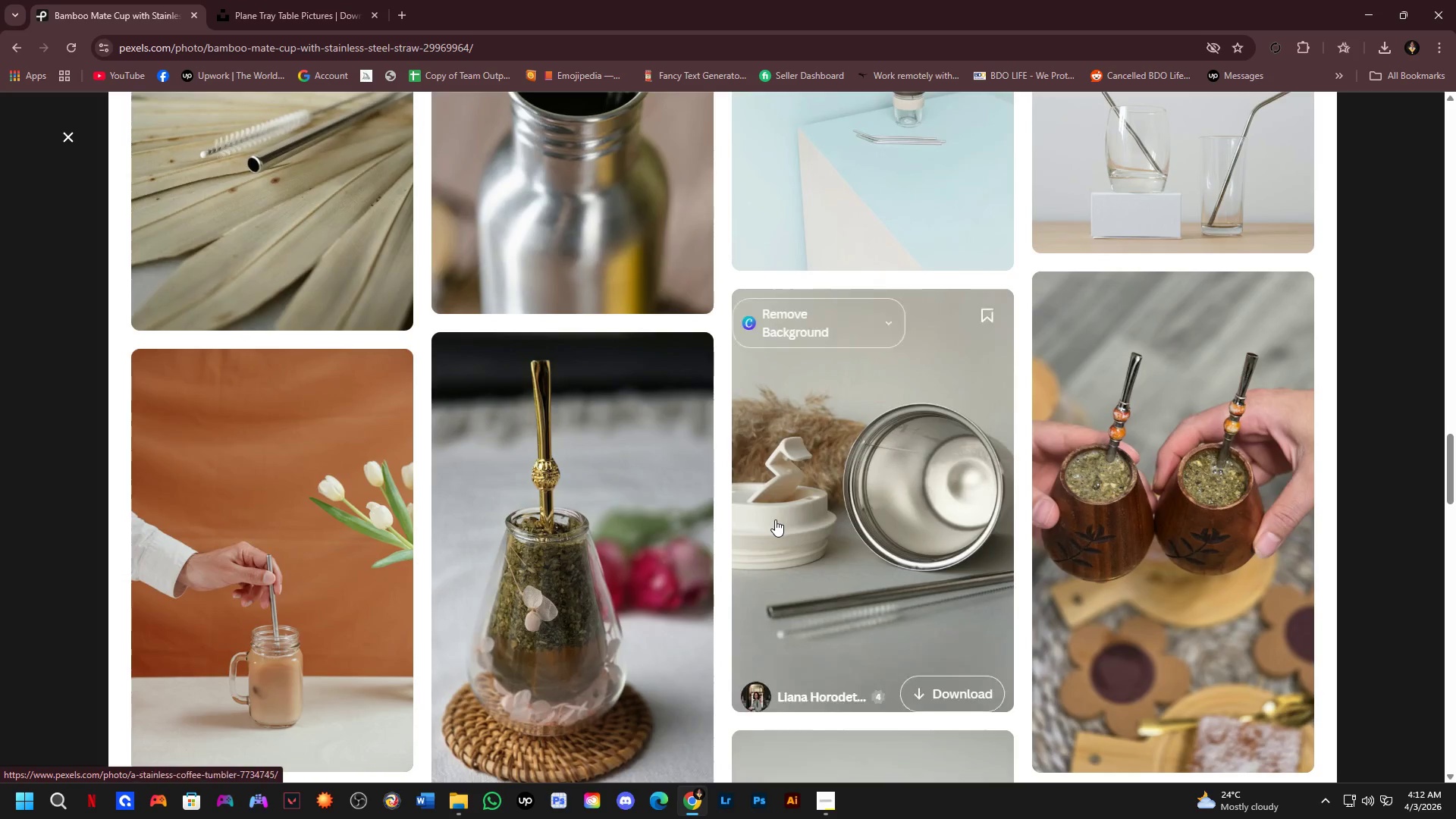 
scroll: coordinate [1016, 302], scroll_direction: up, amount: 17.0
 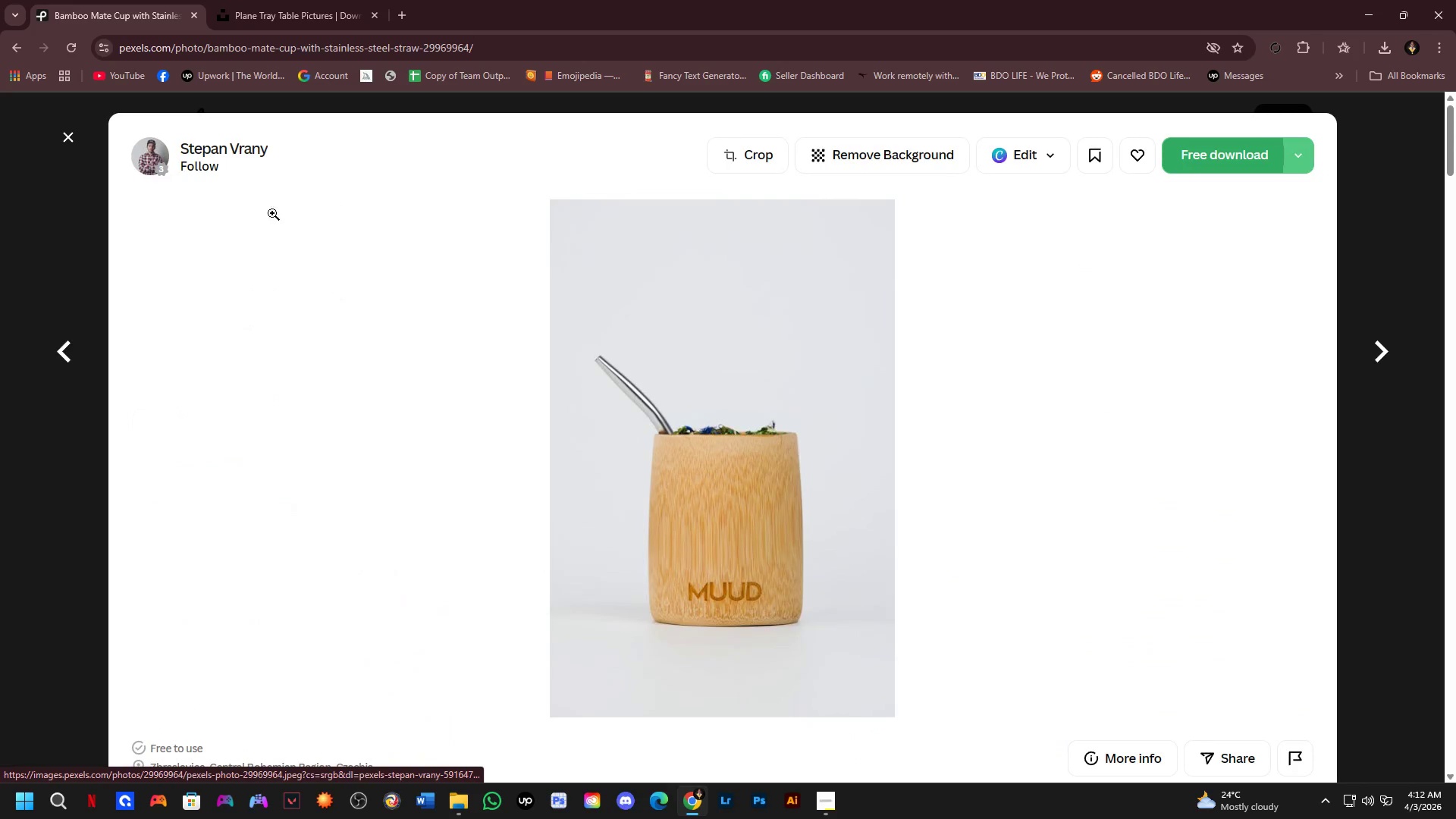 
left_click([0, 340])
 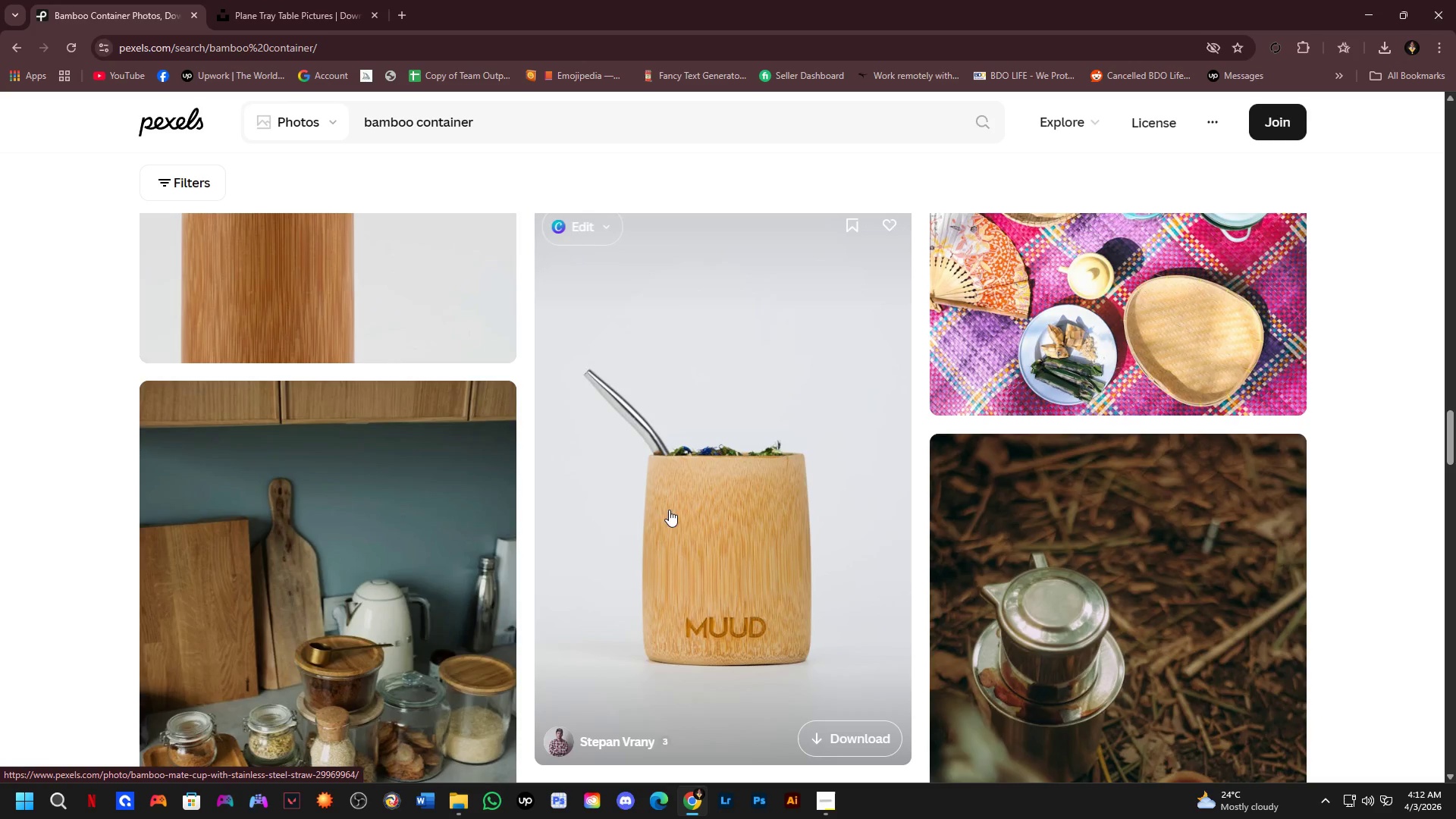 
left_click([697, 525])
 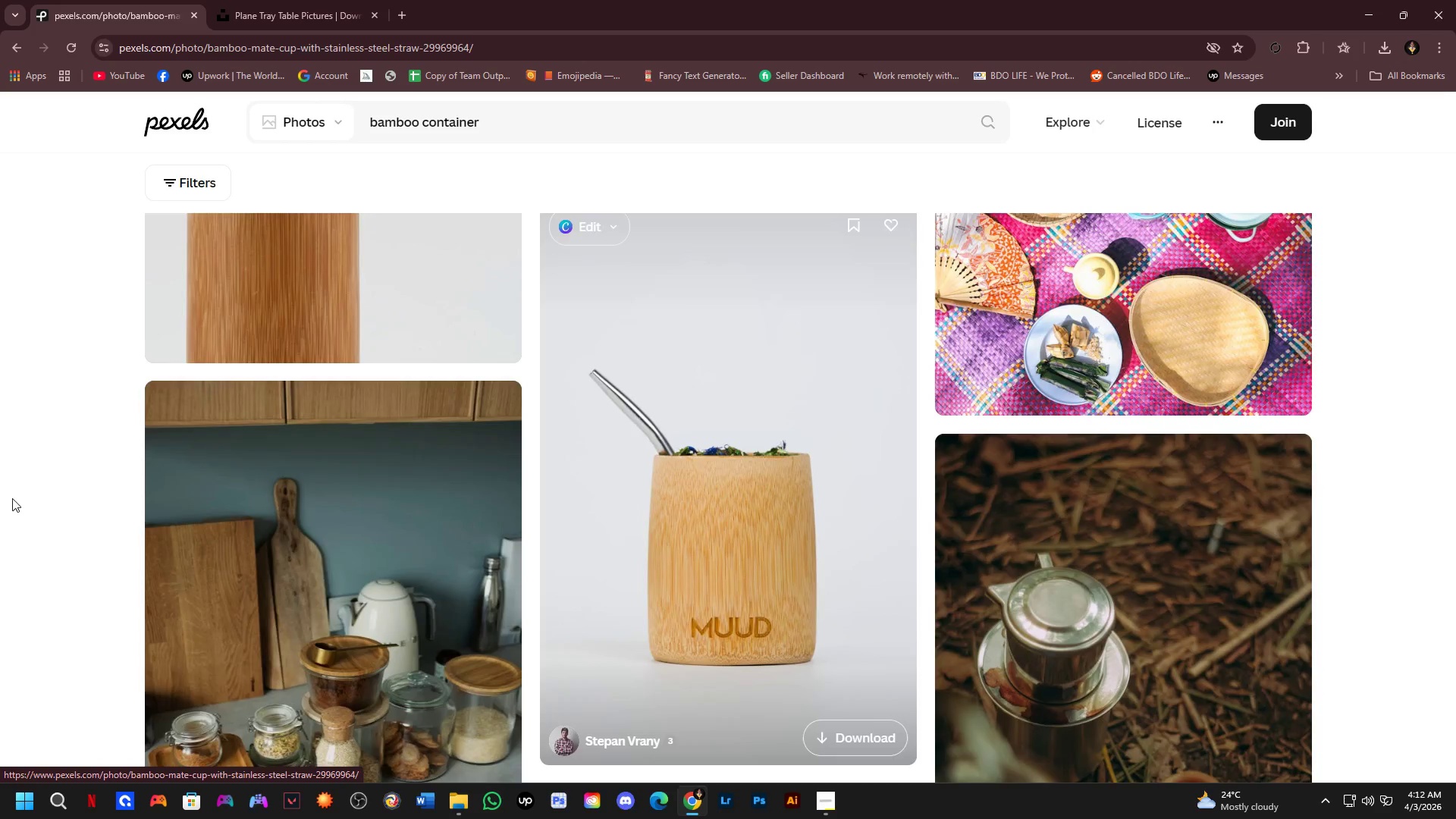 
left_click([0, 473])
 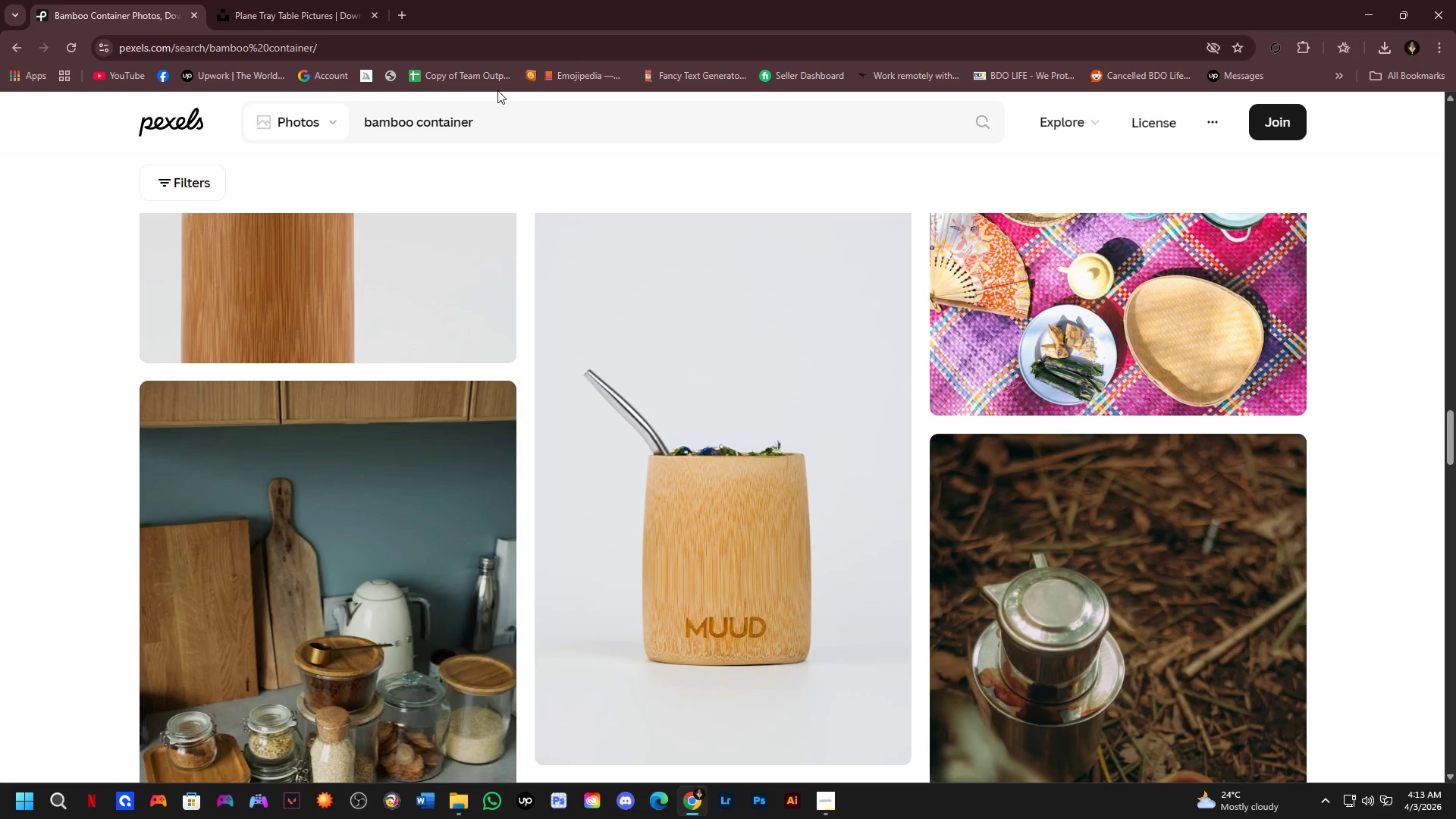 
left_click([497, 121])
 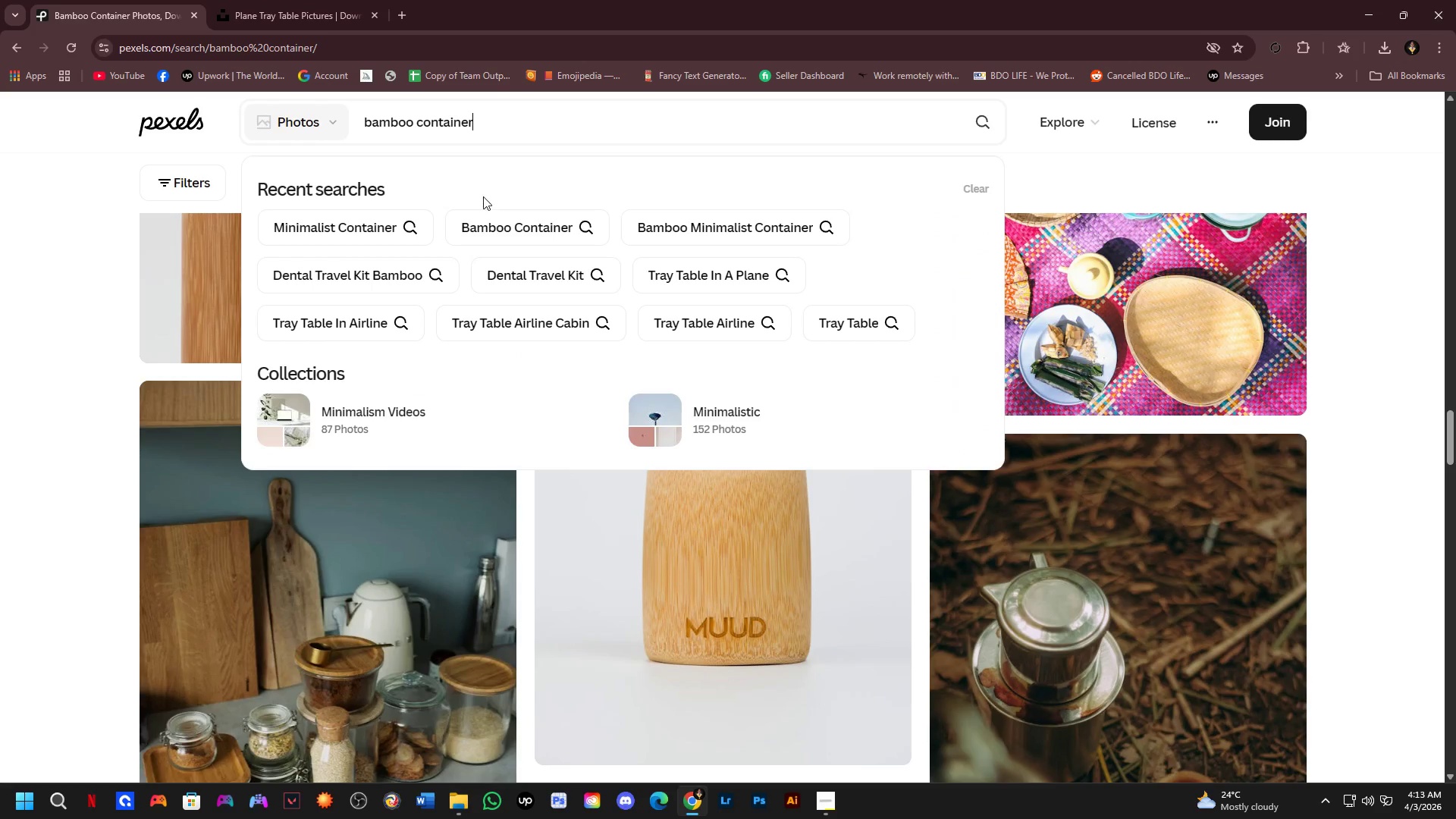 
type( minimalist)
 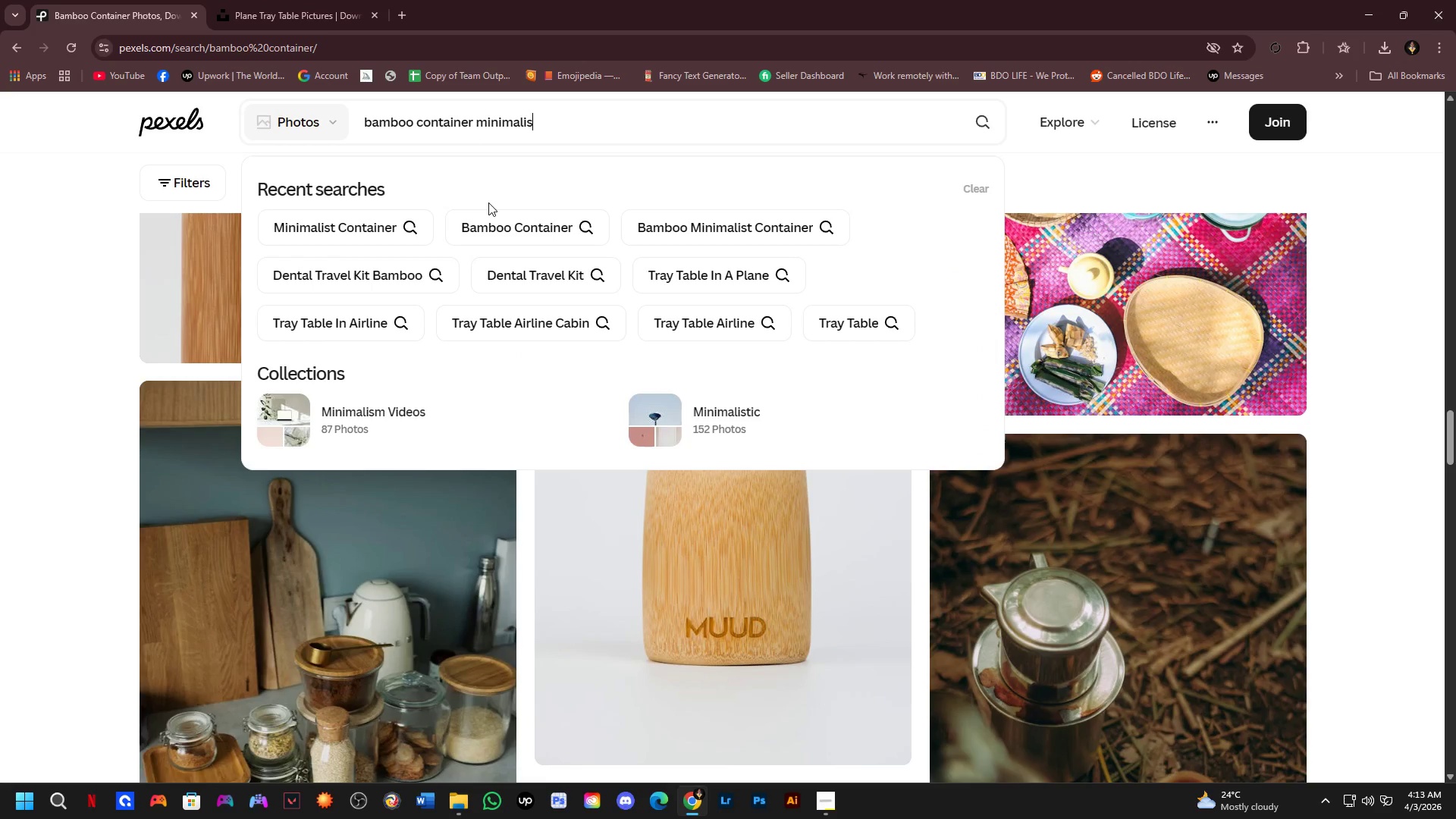 
key(Enter)
 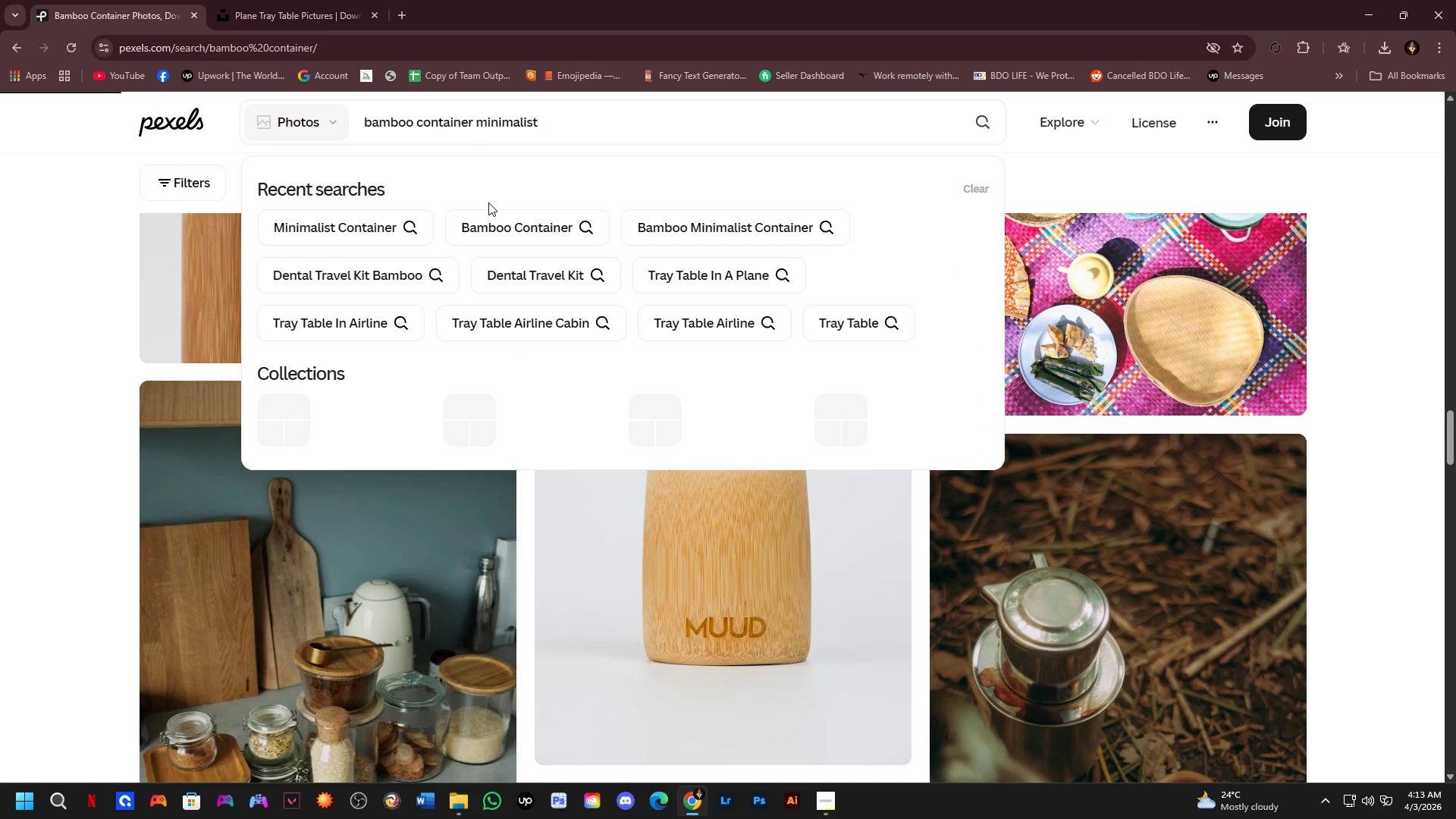 
key(Alt+Tab)
 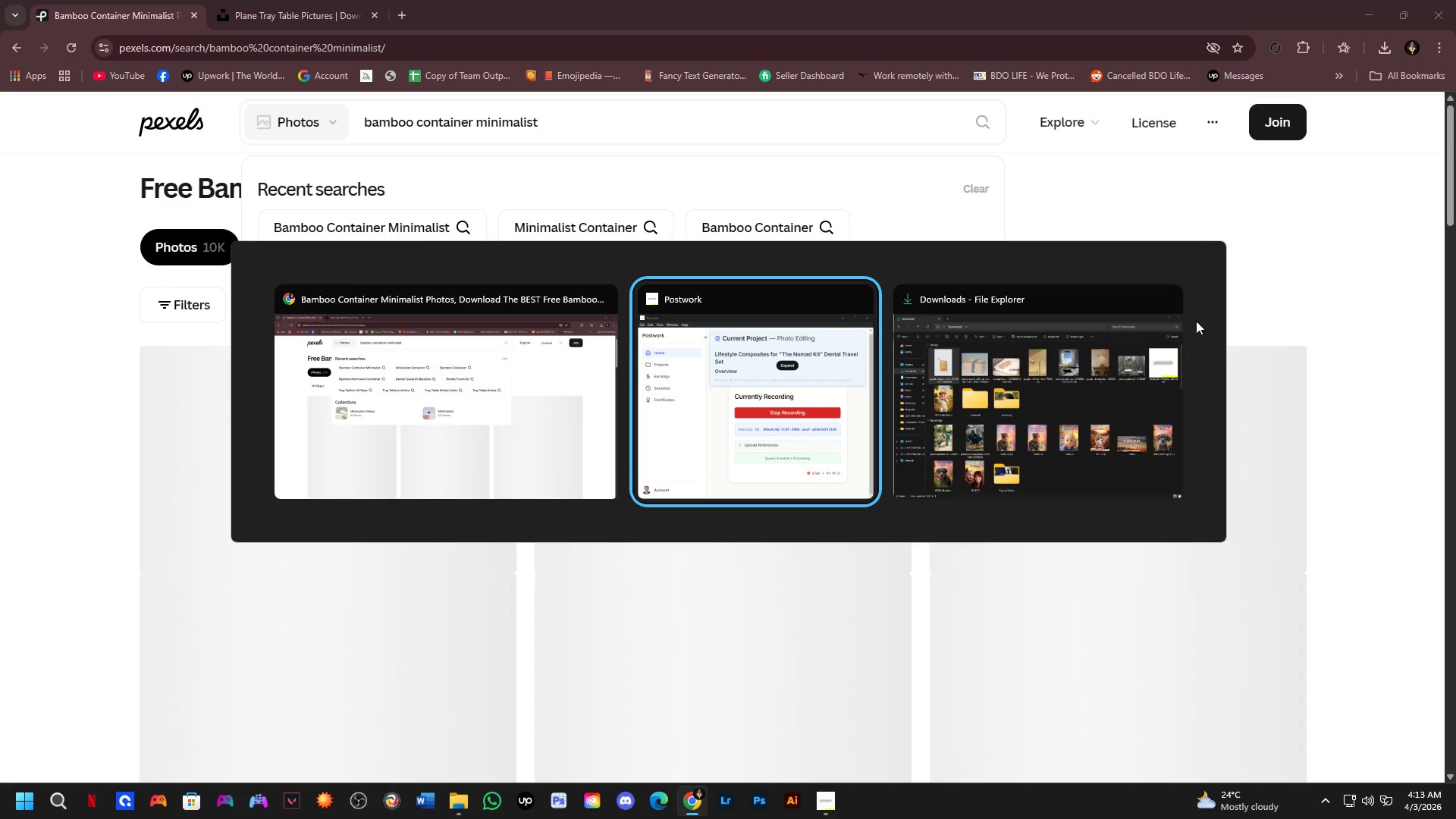 
left_click([1163, 303])
 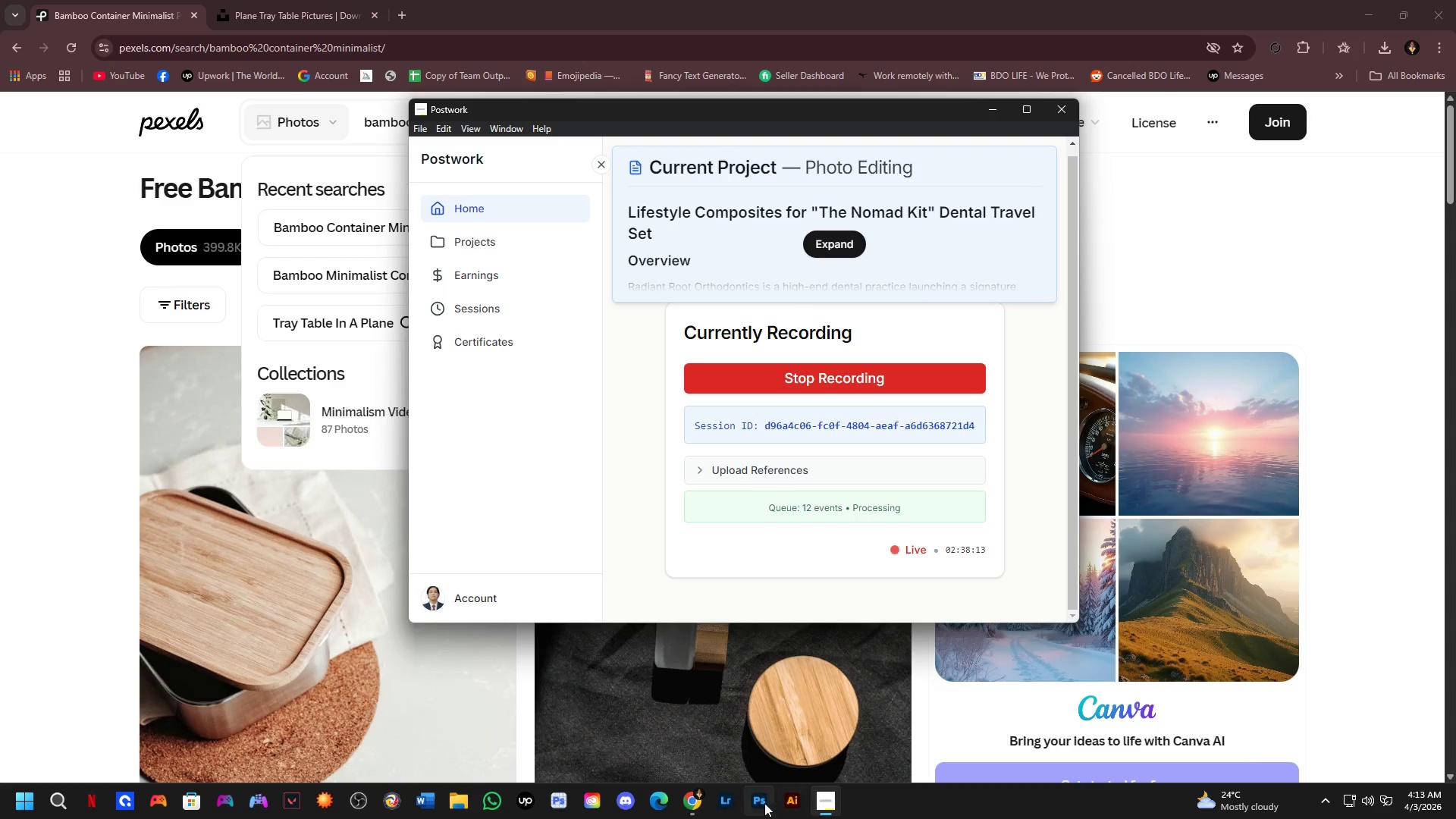 
double_click([761, 805])
 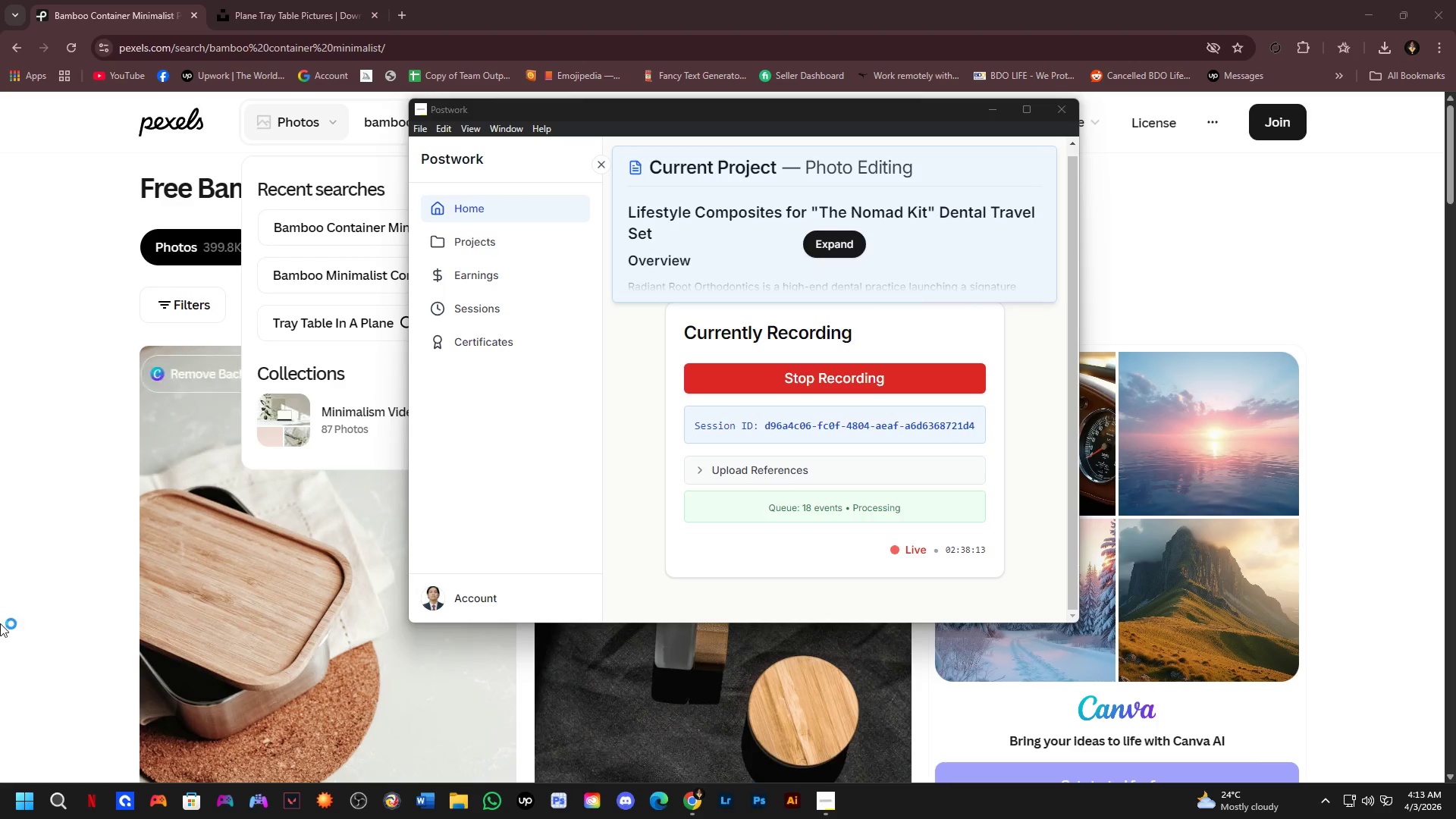 
left_click([0, 588])
 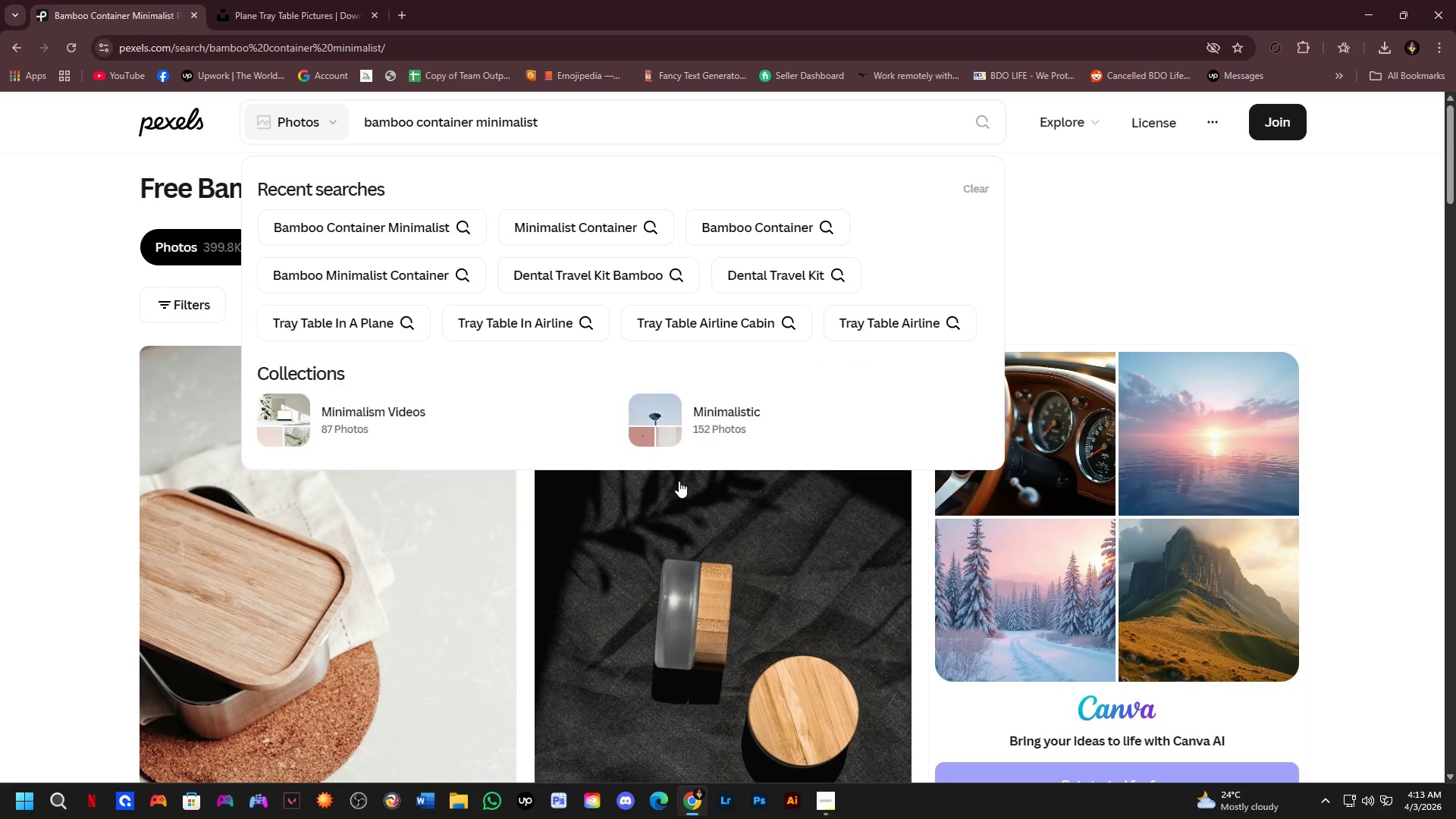 
scroll: coordinate [1099, 579], scroll_direction: down, amount: 14.0
 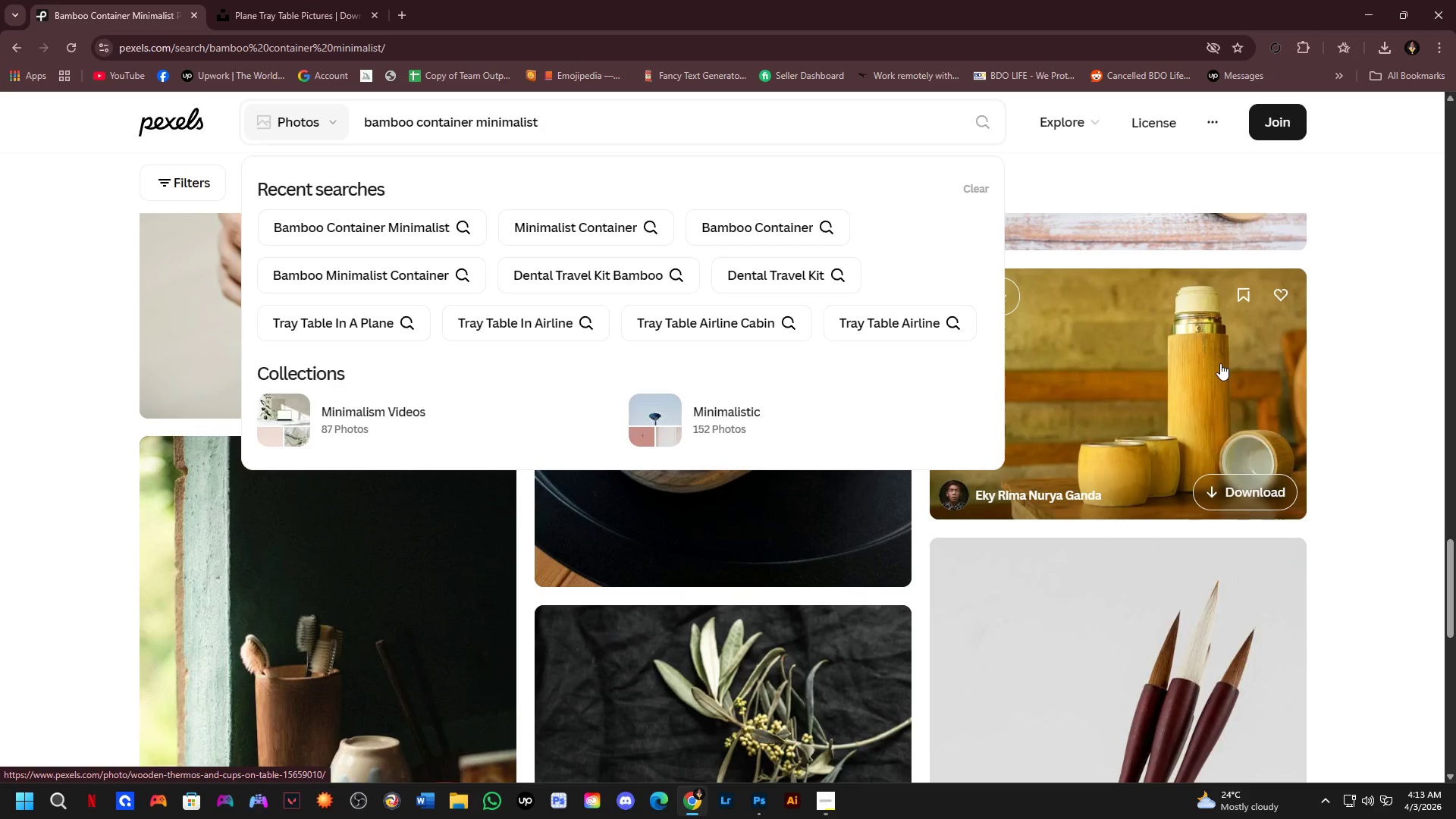 
scroll: coordinate [1178, 436], scroll_direction: down, amount: 13.0
 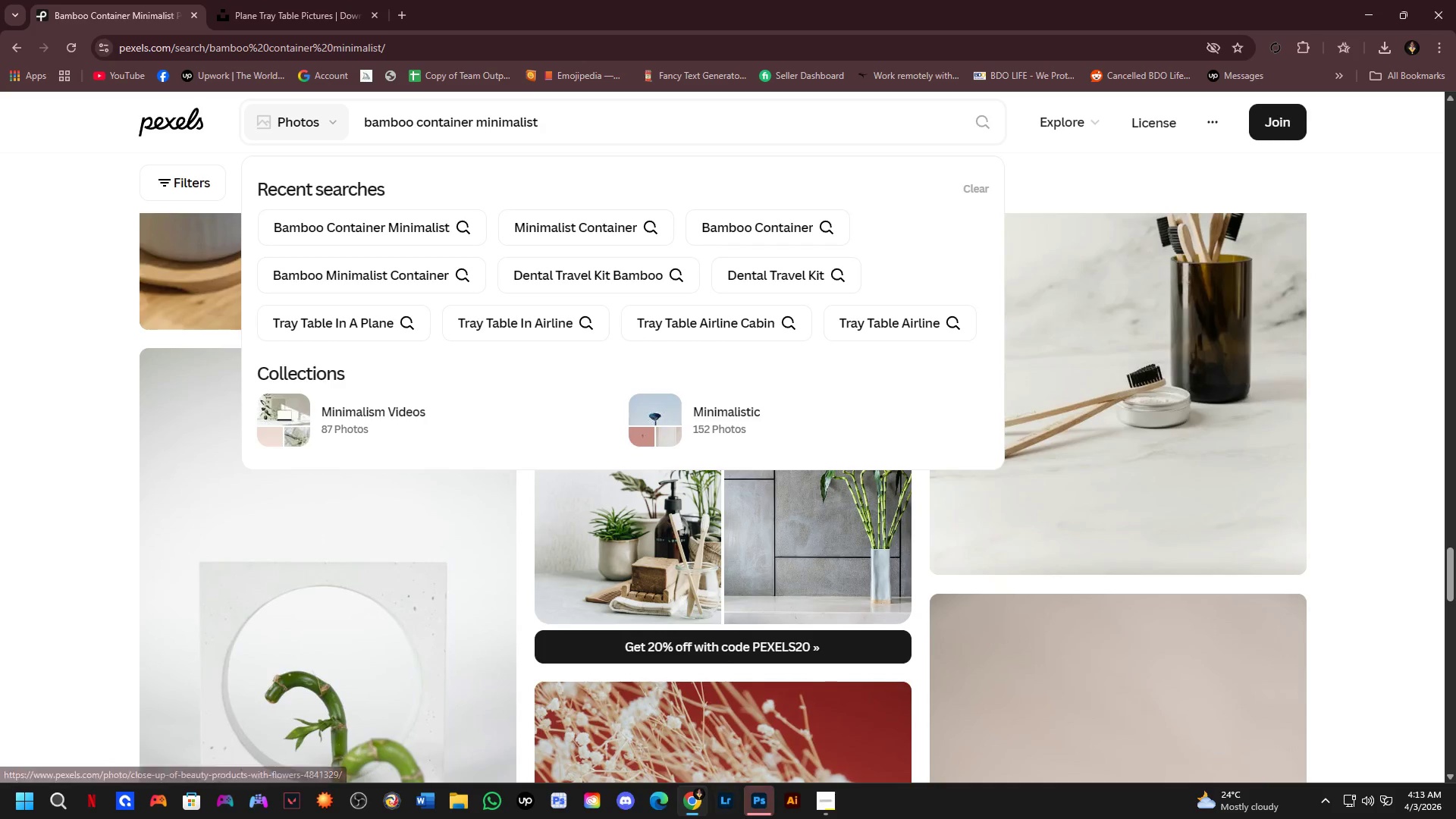 
left_click([761, 810])
 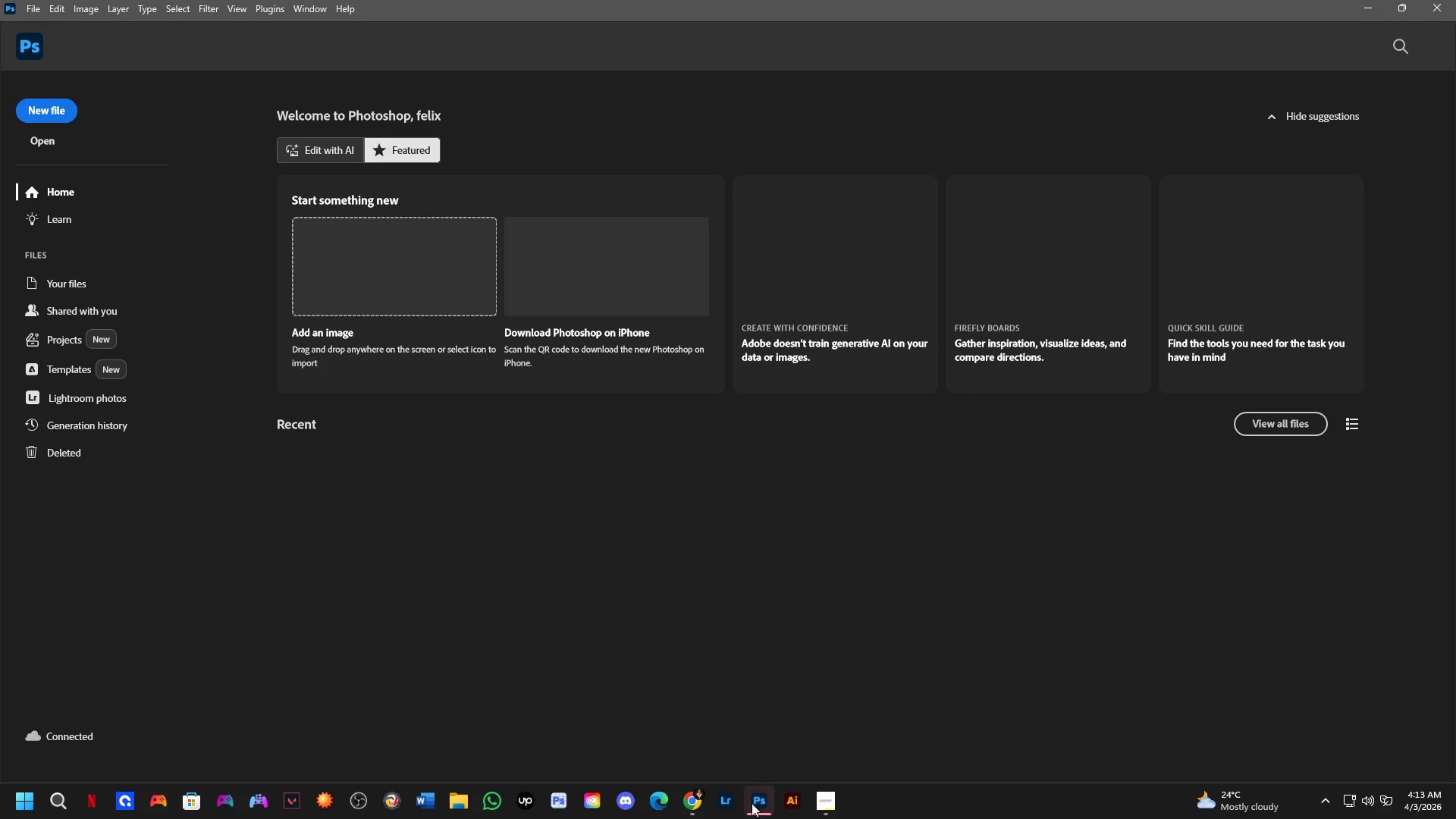 
mouse_move([641, 708])
 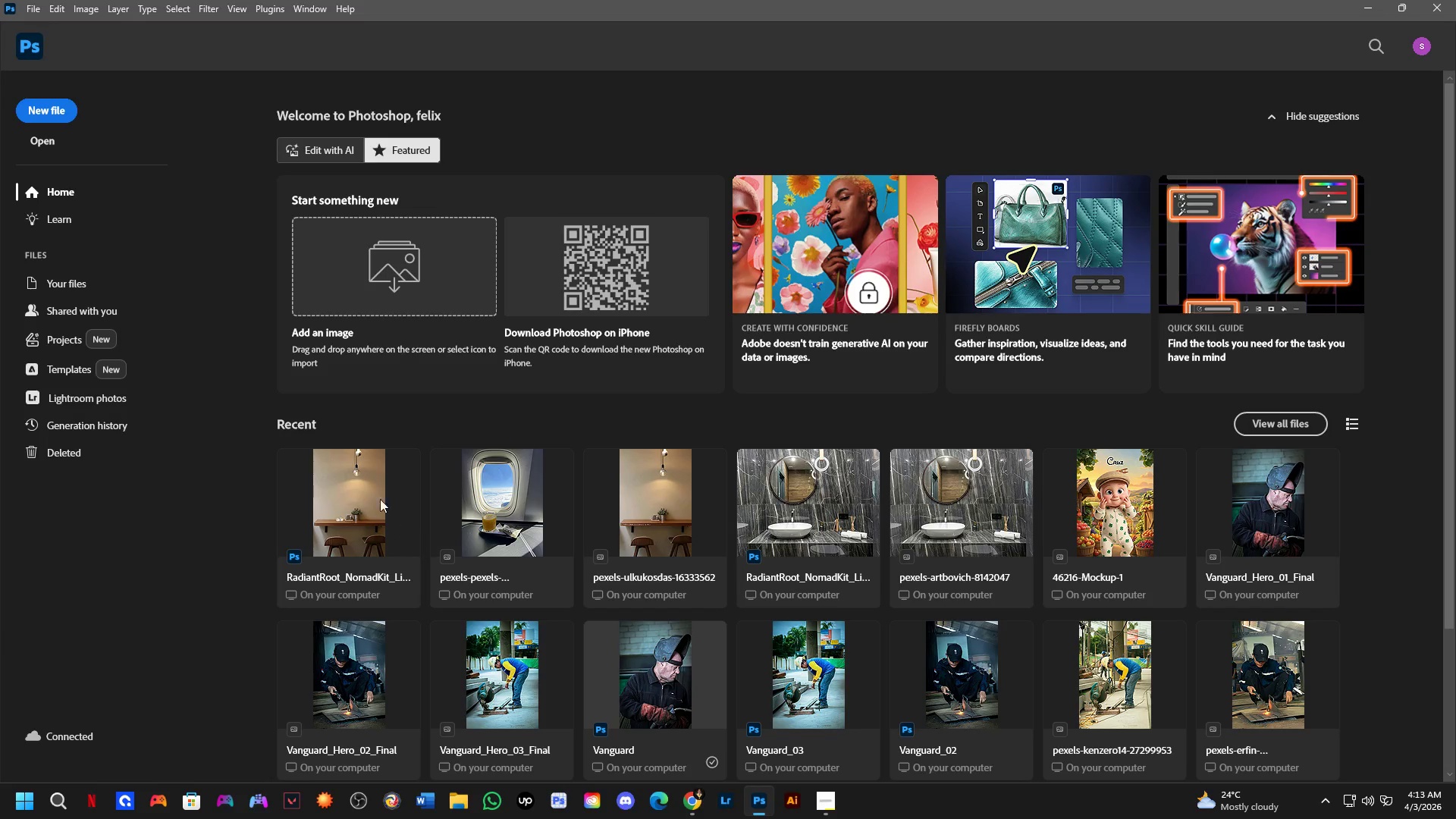 
left_click([374, 494])
 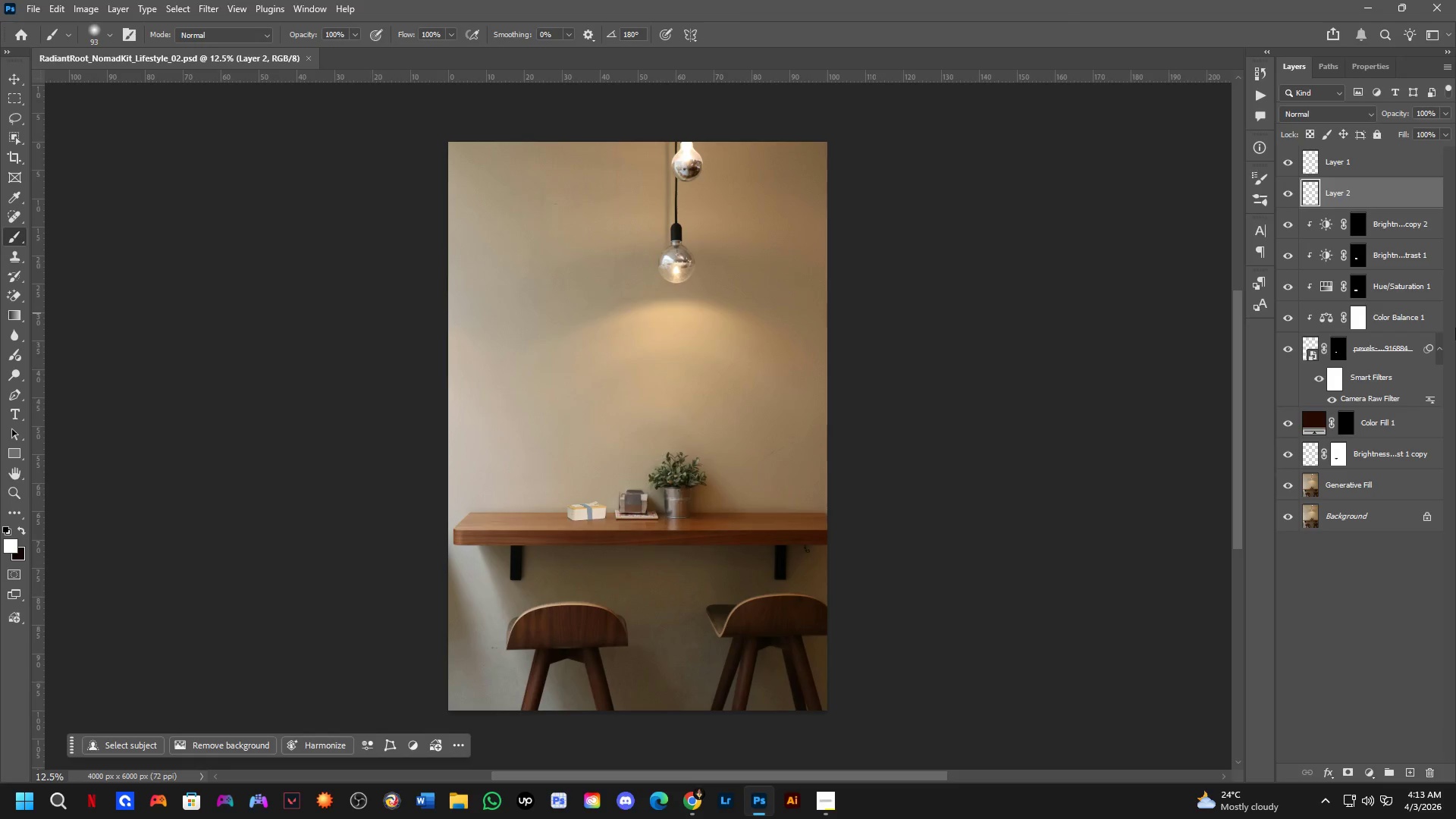 
wait(5.7)
 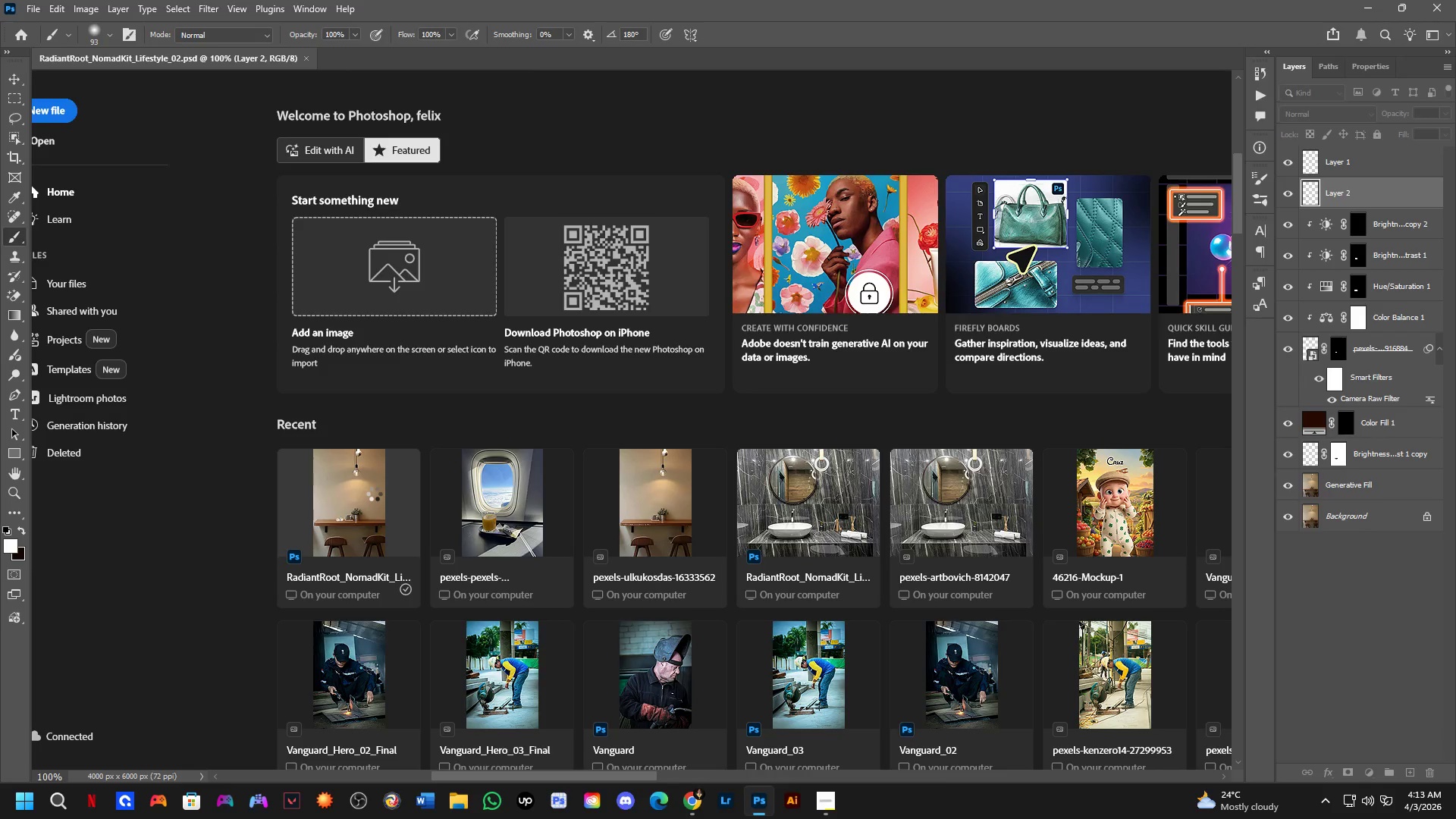 
double_click([1288, 160])
 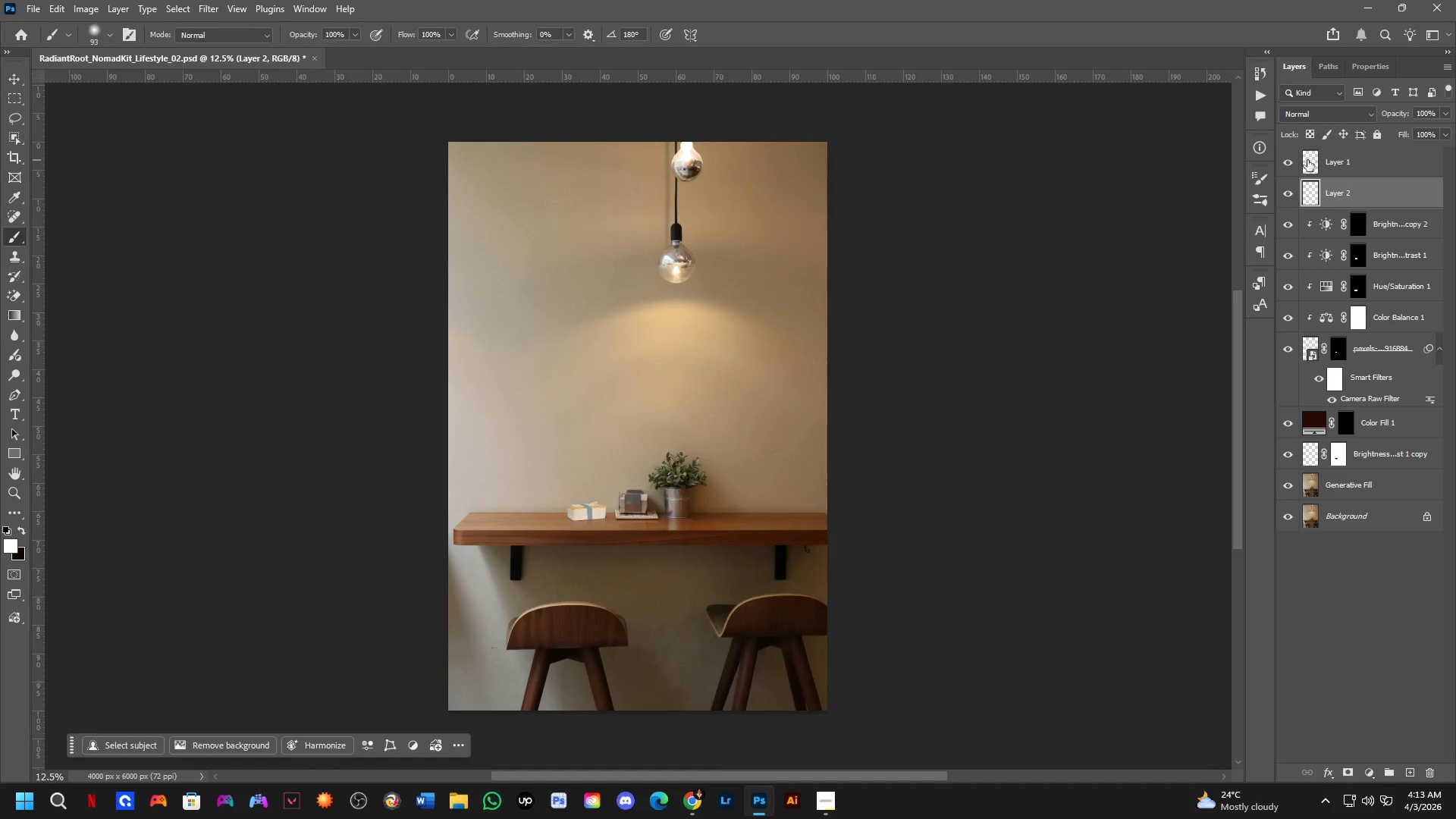 
hold_key(key=ControlLeft, duration=0.59)
triple_click([1309, 159])
 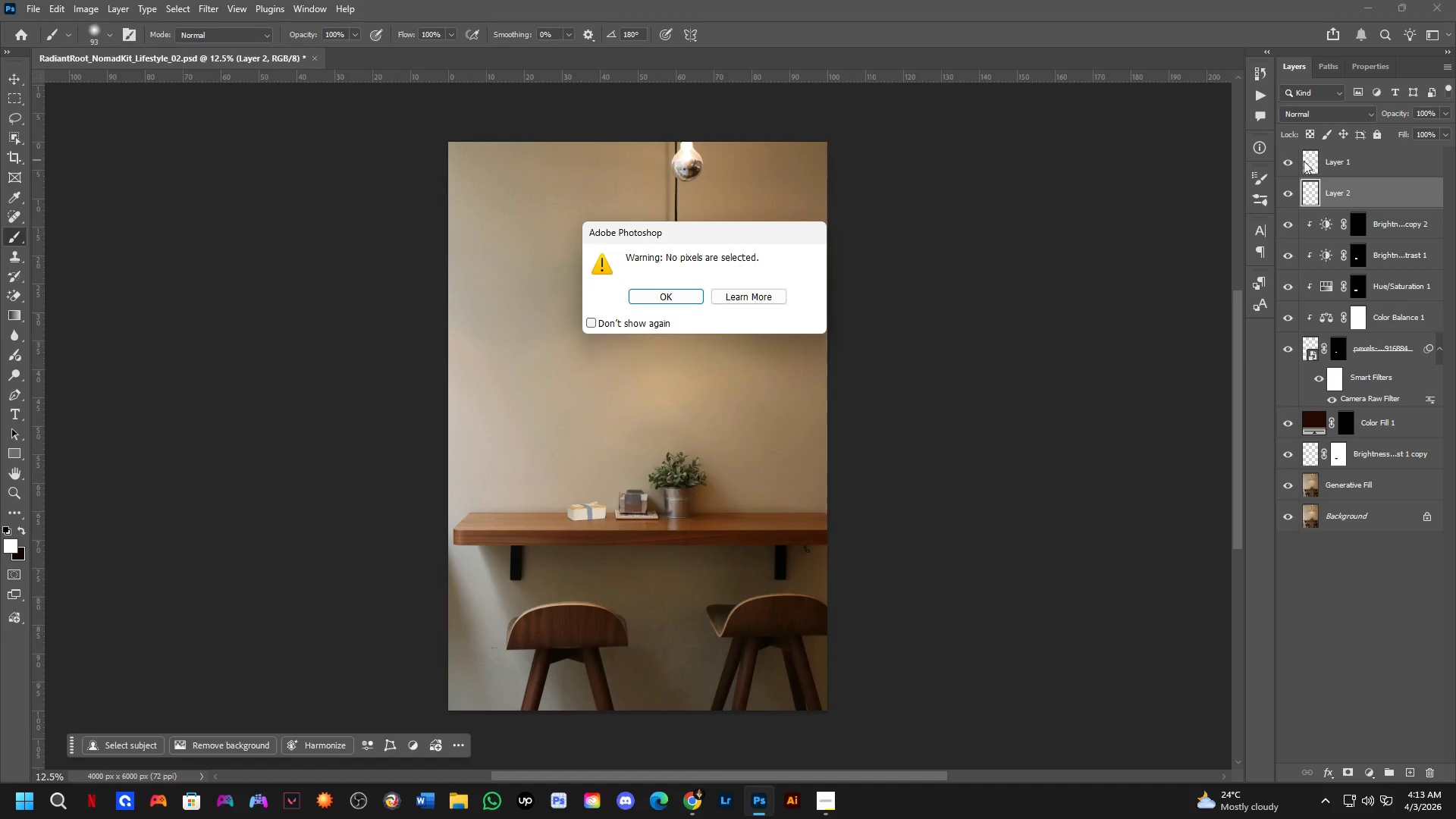 
key(Space)
 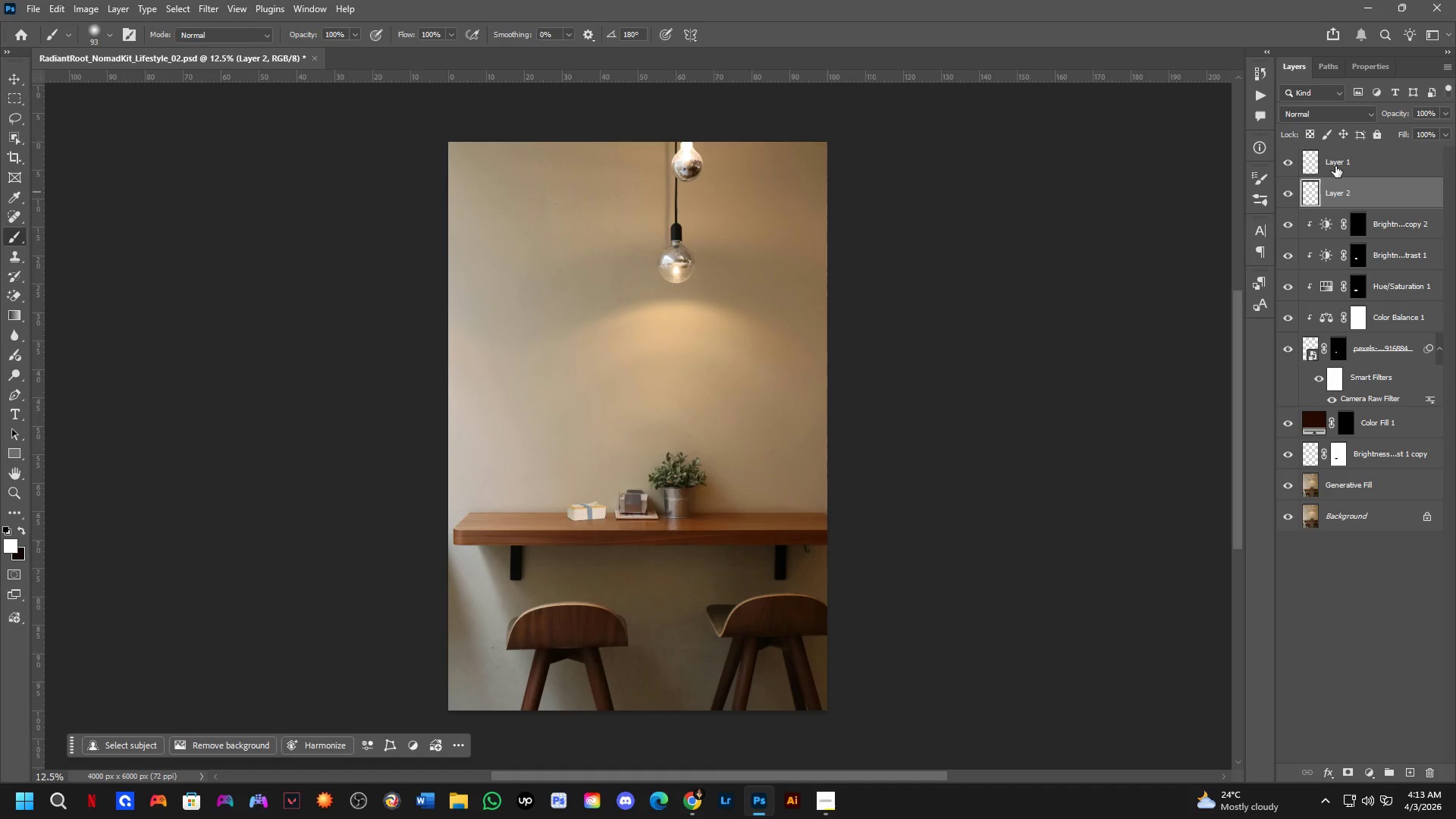 
left_click([1336, 166])
 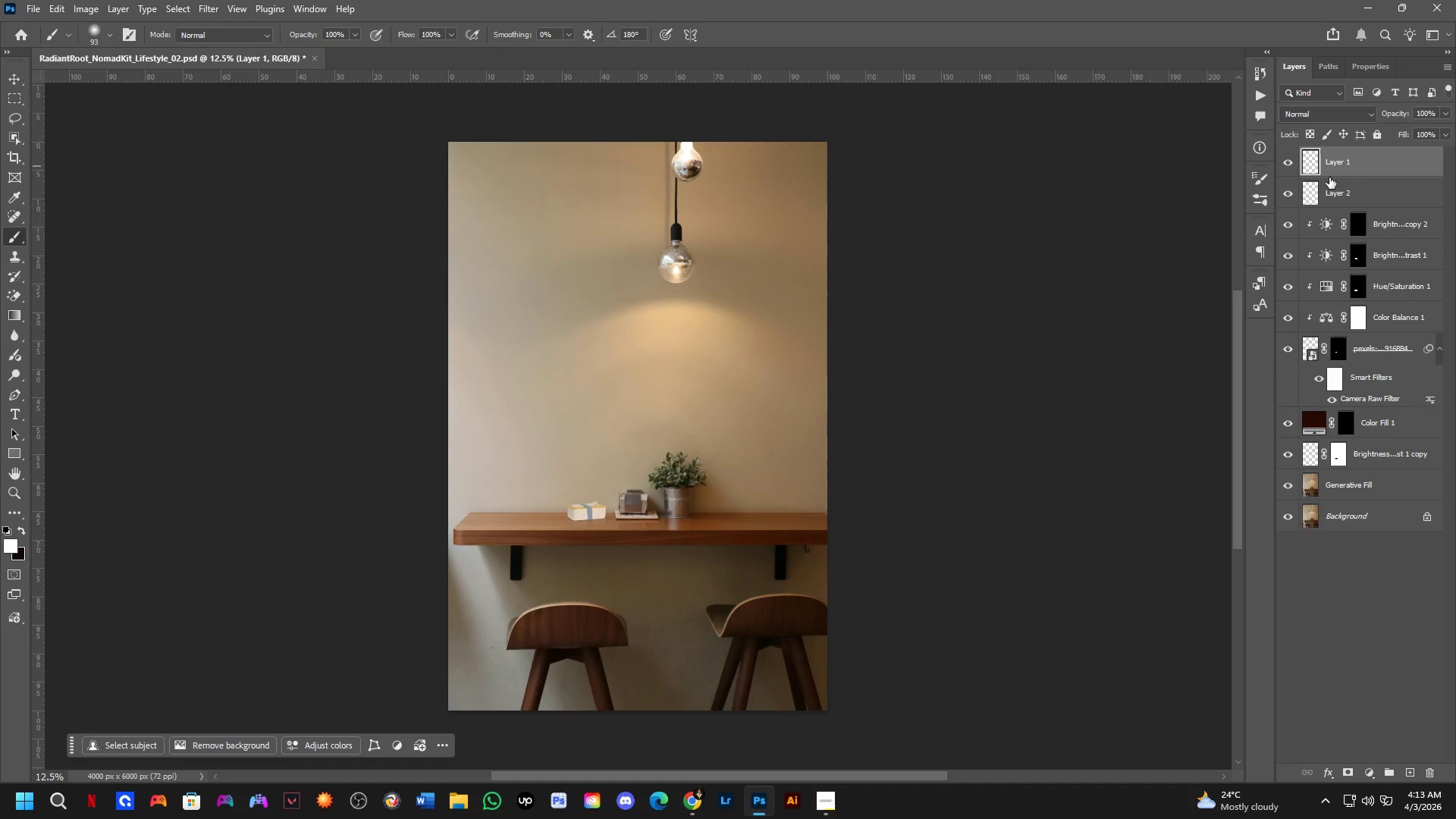 
key(Backspace)
 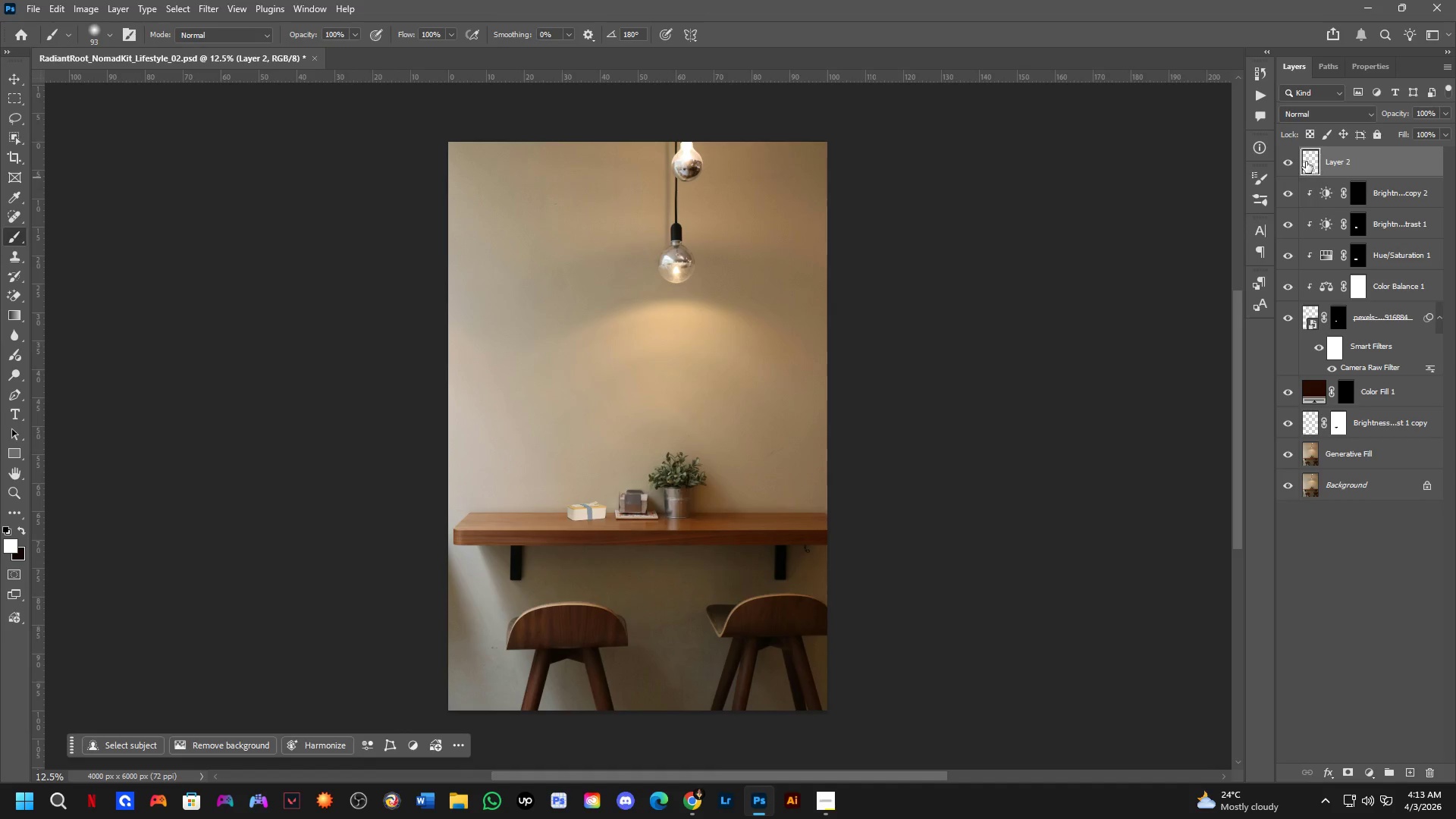 
key(Control+ControlLeft)
 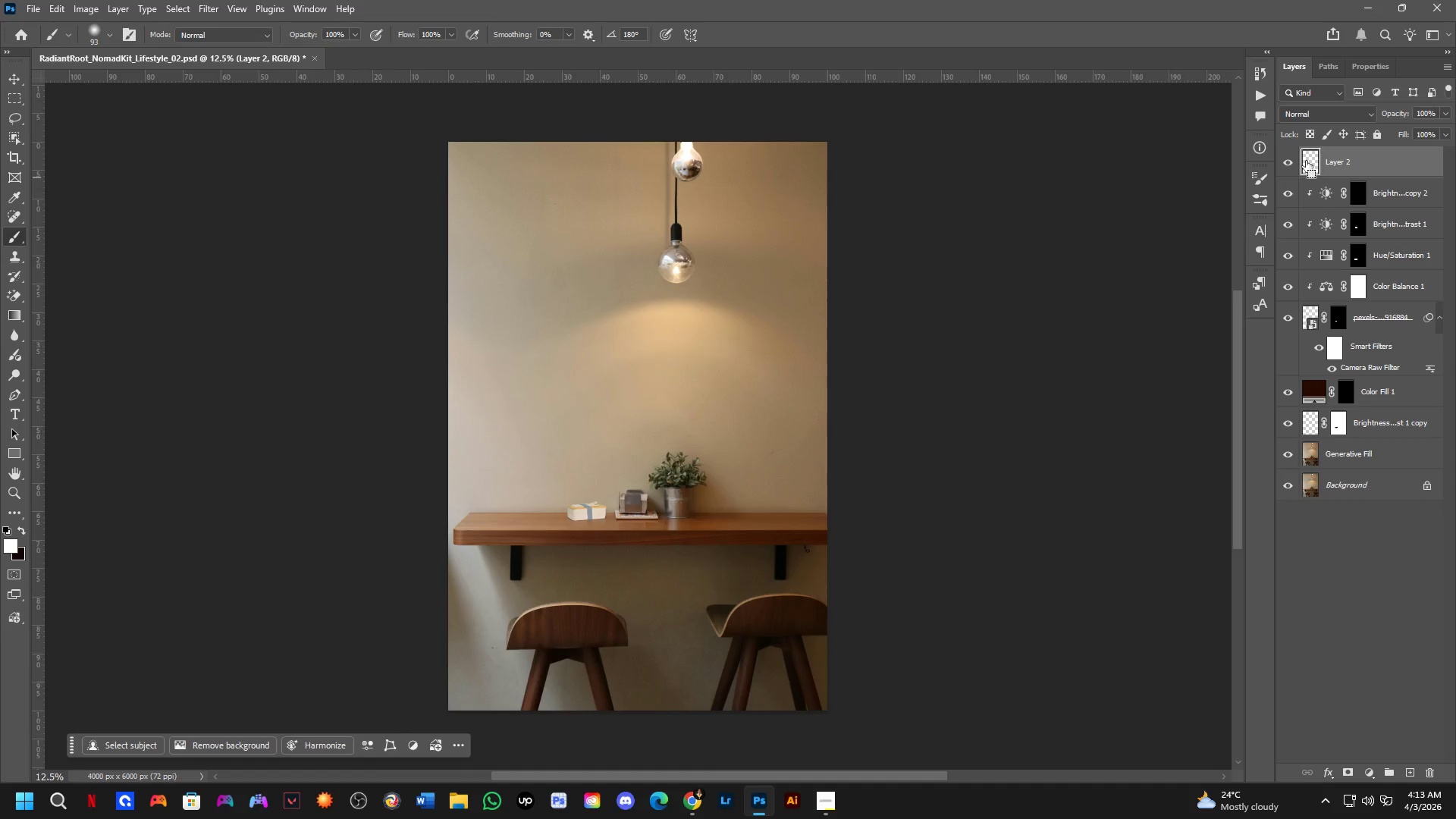 
left_click([1306, 162])
 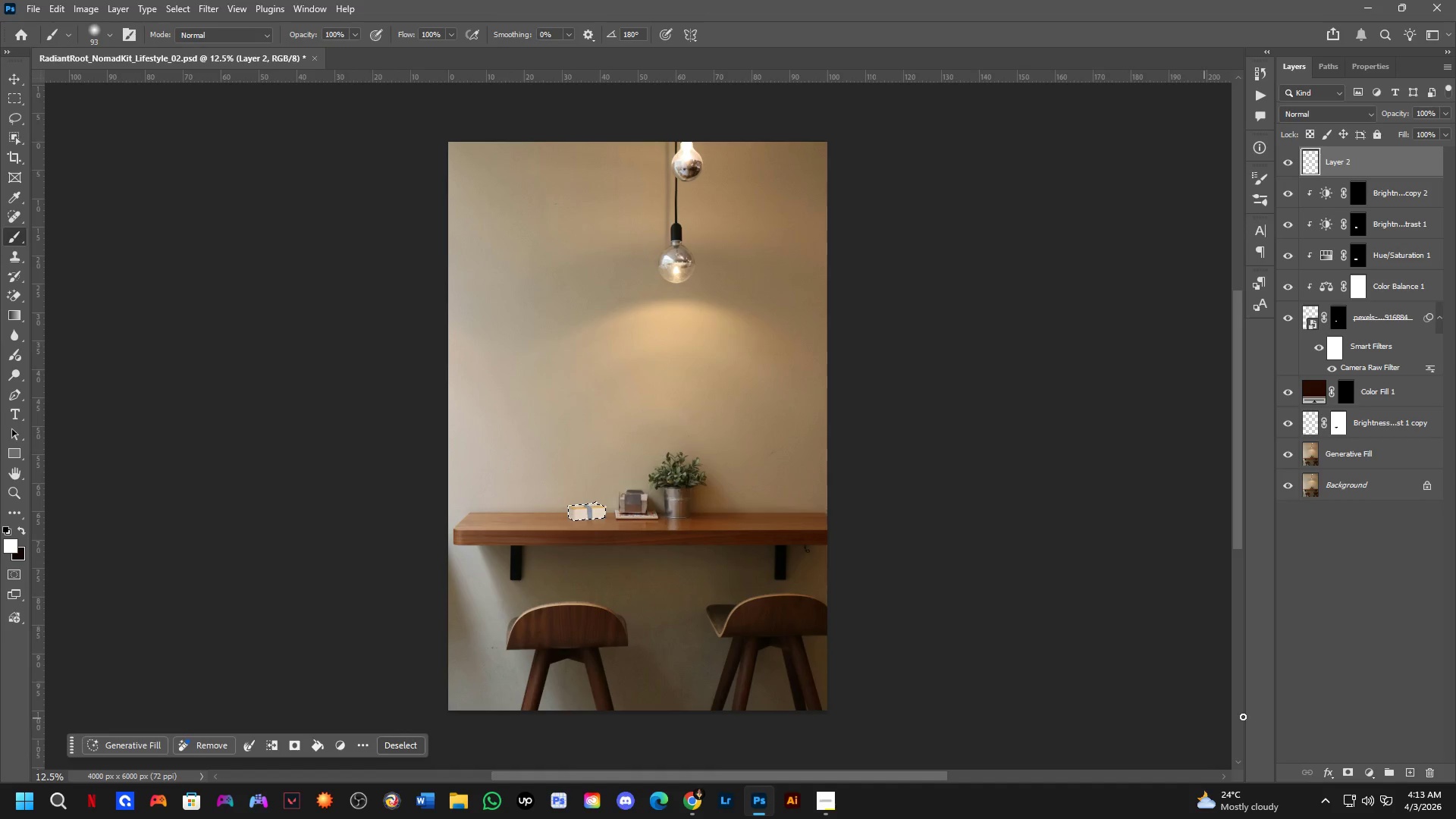 
left_click([1351, 766])
 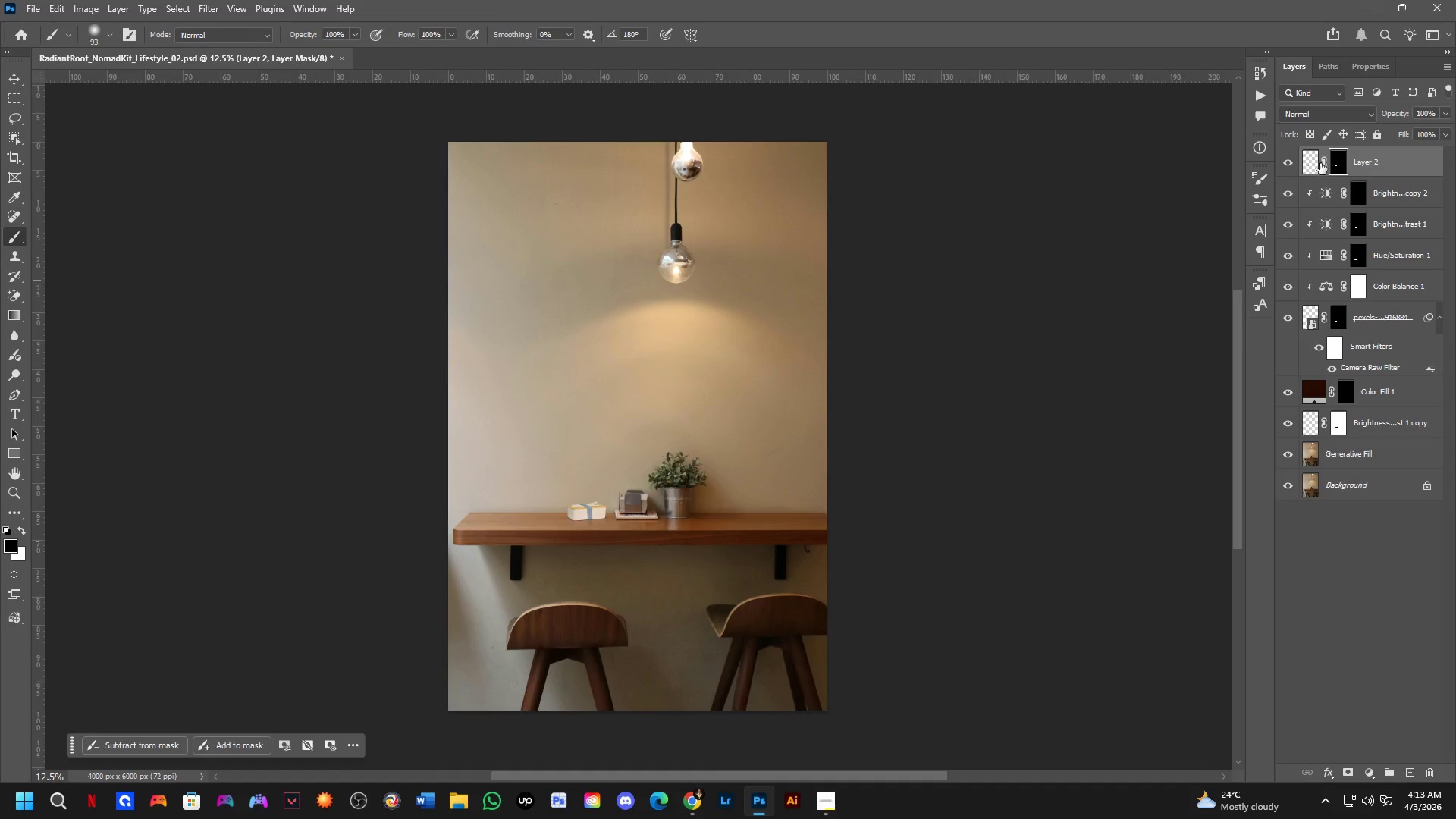 
left_click([1321, 161])
 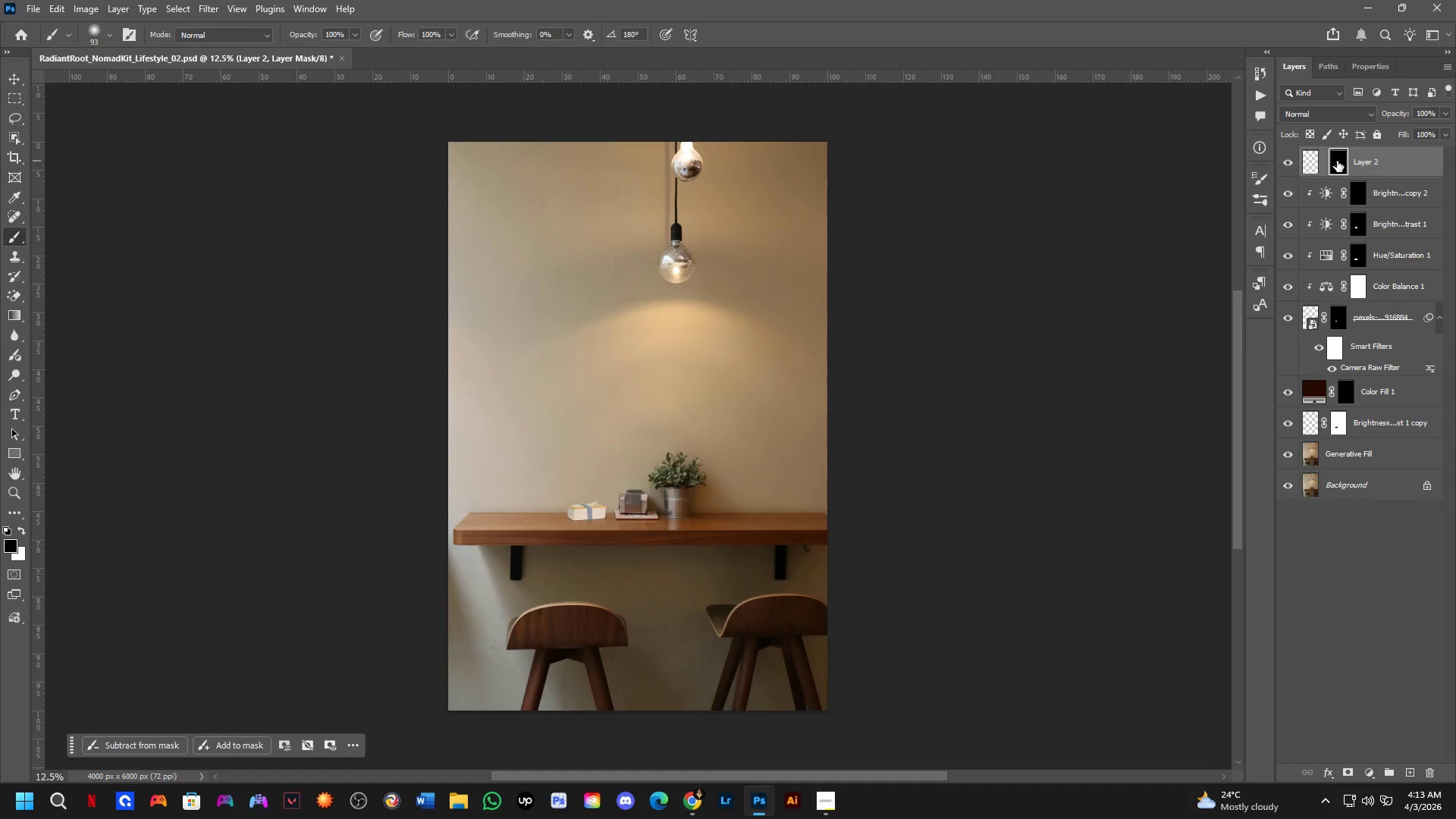 
left_click([1337, 161])
 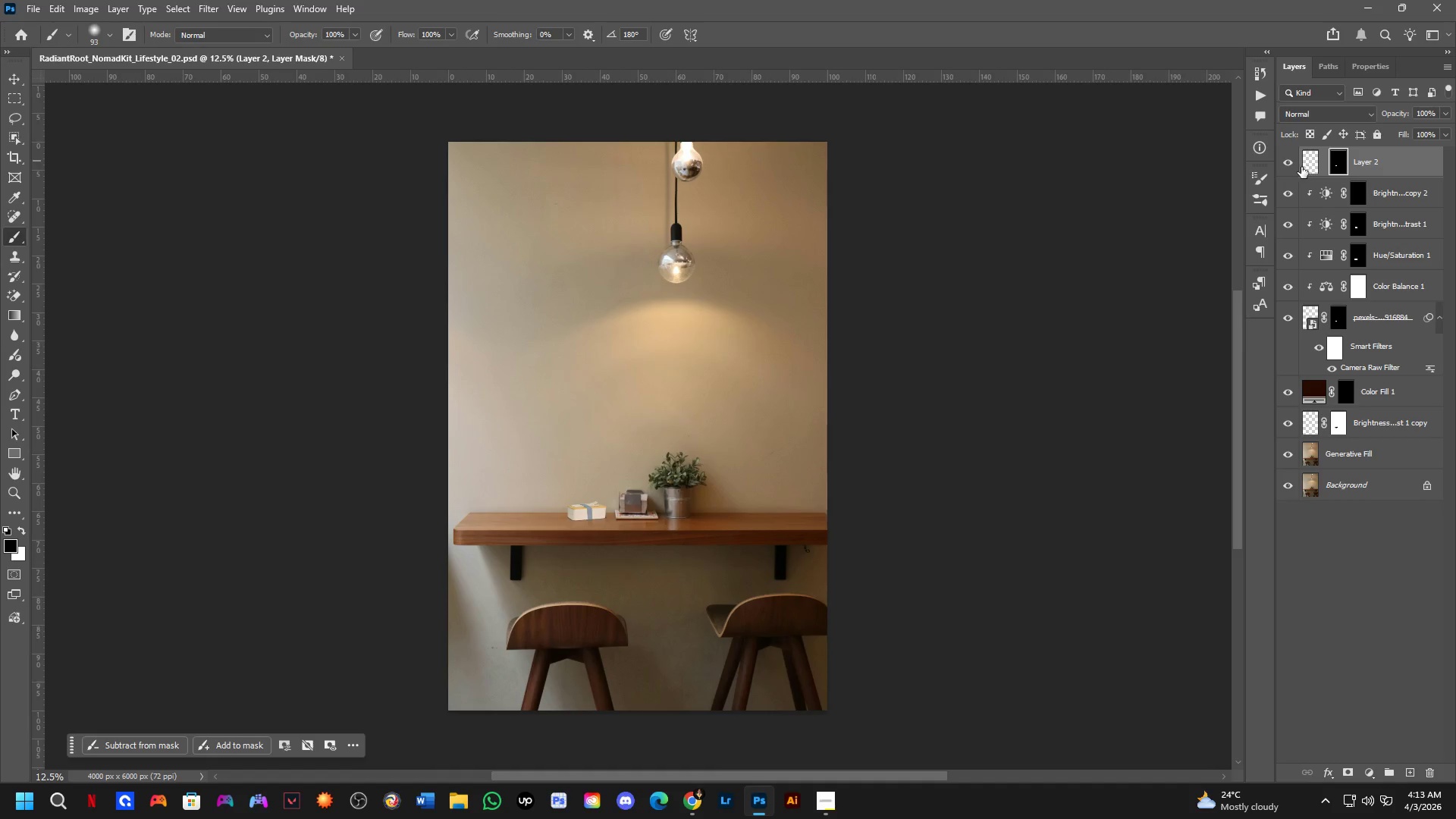 
left_click([1298, 167])
 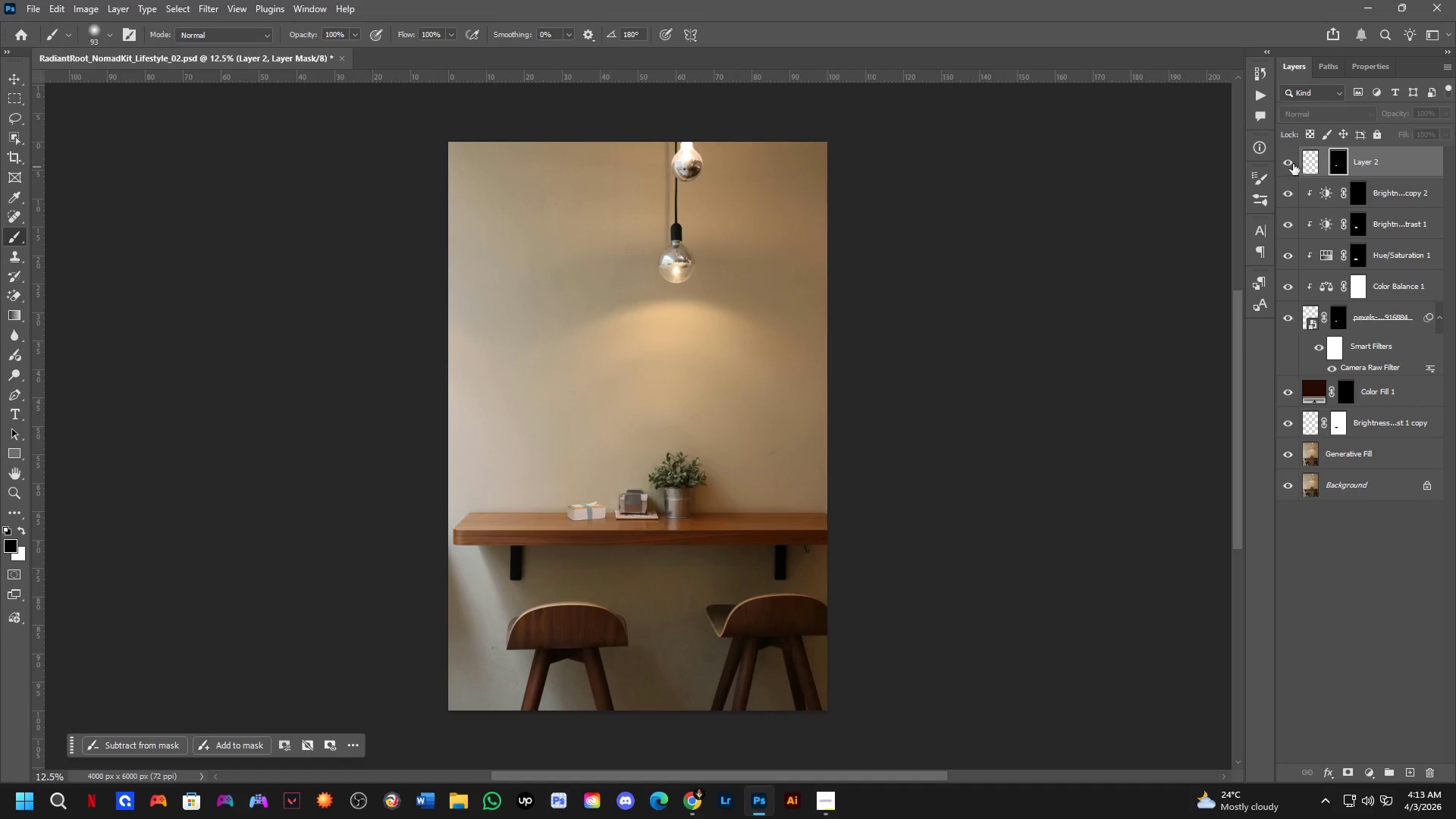 
double_click([1302, 163])
 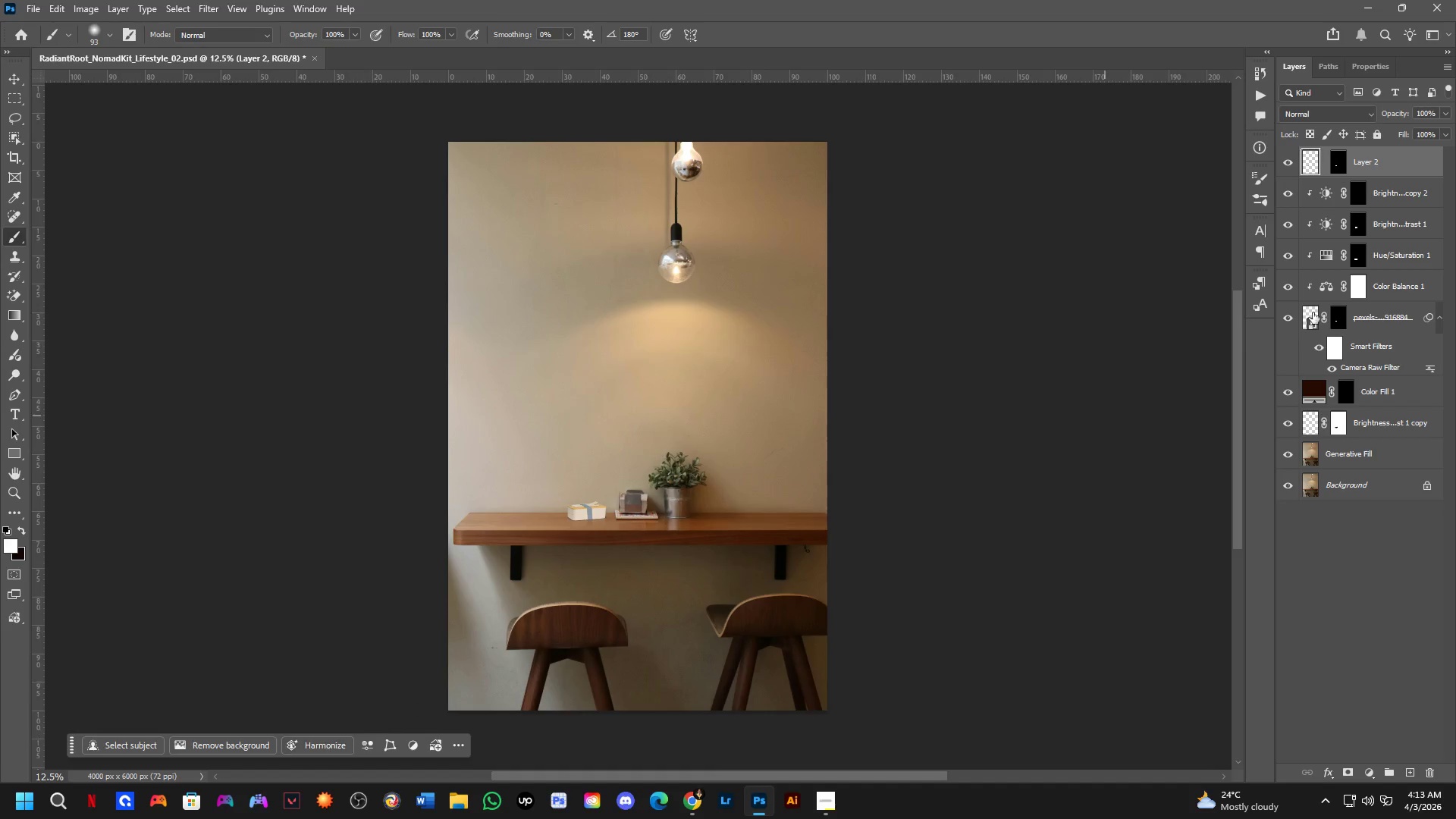 
left_click([1341, 171])
 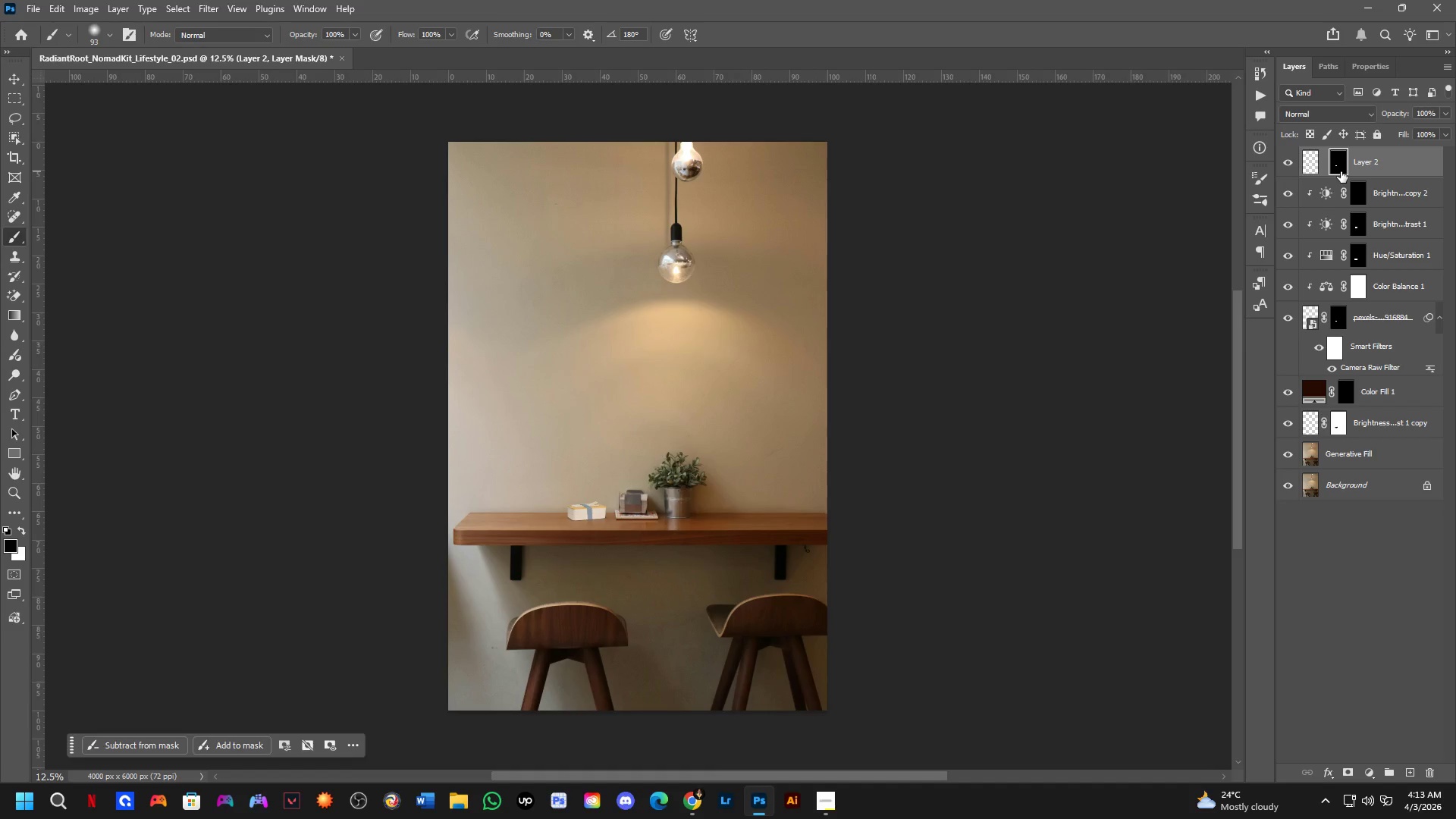 
key(Backspace)
 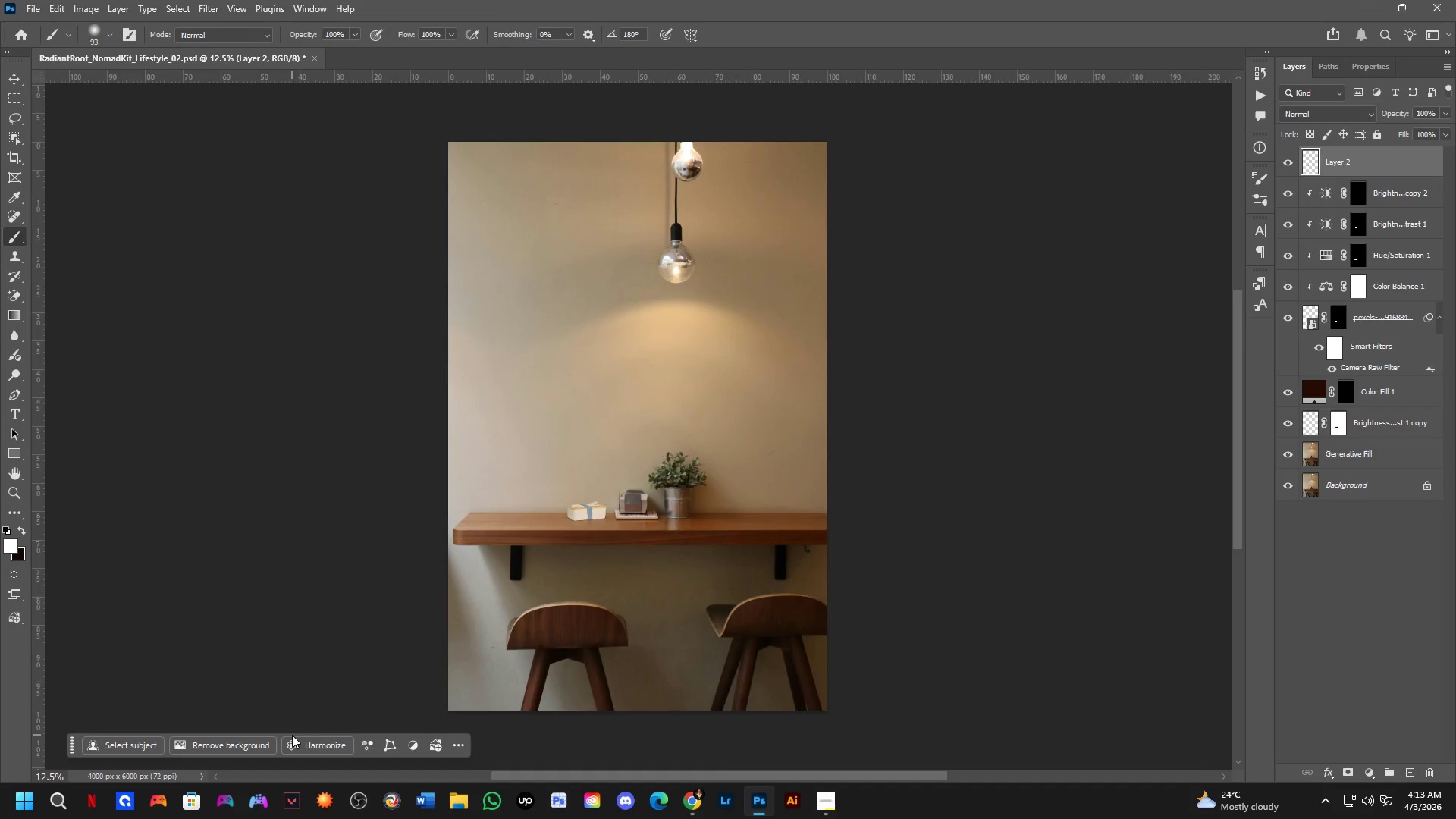 
key(Tab)
 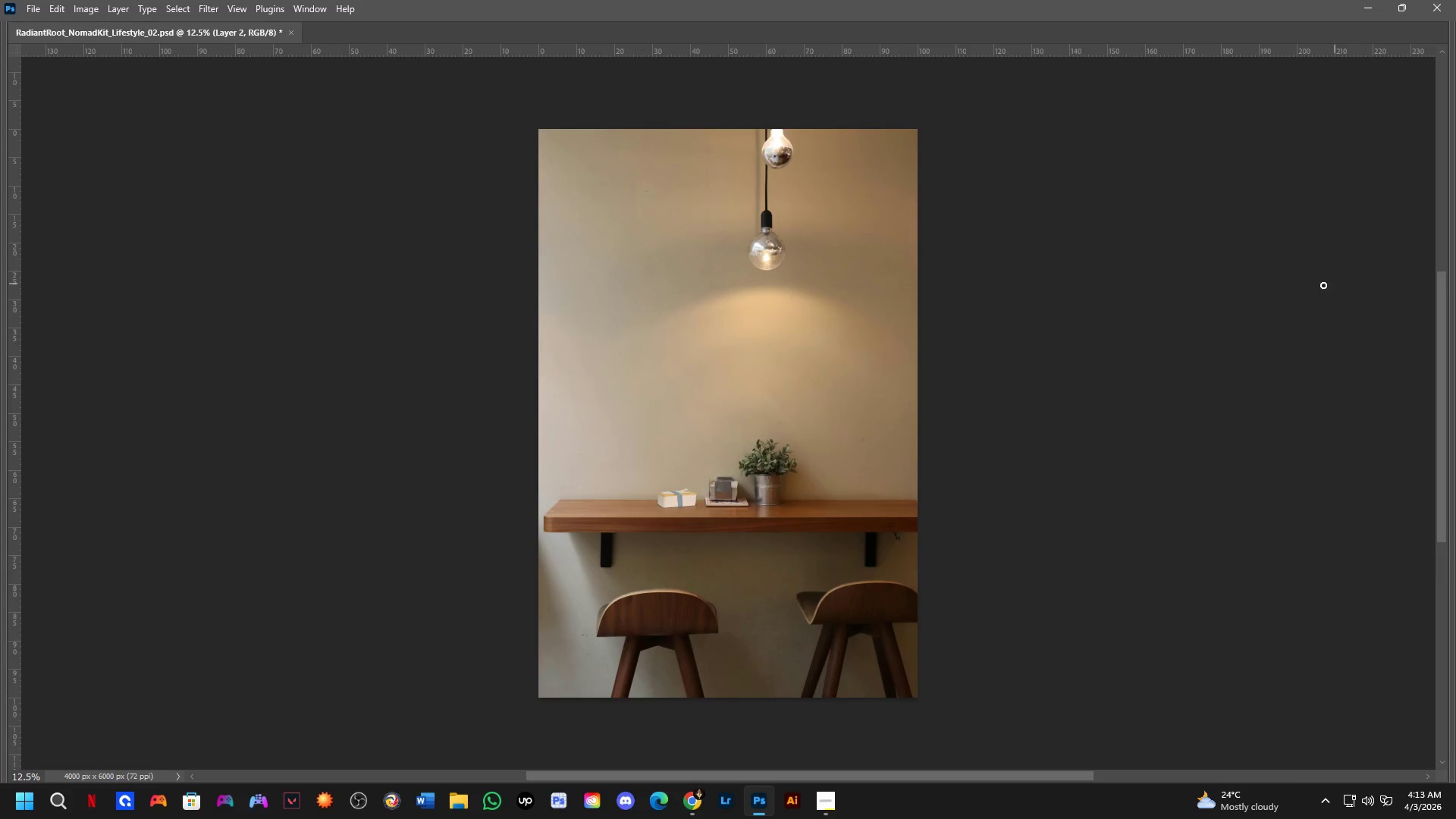 
key(Tab)
 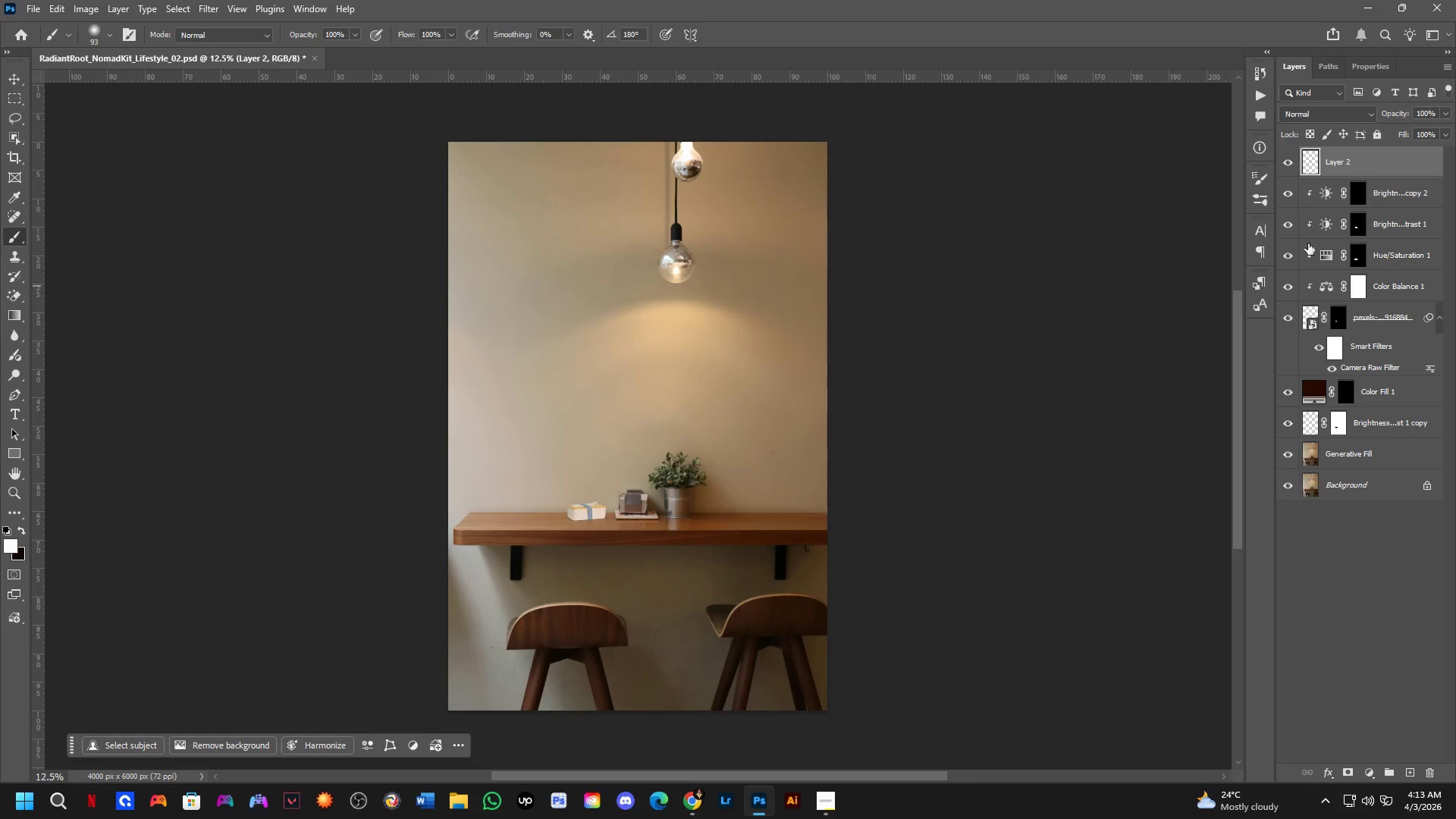 
key(Shift+ShiftLeft)
 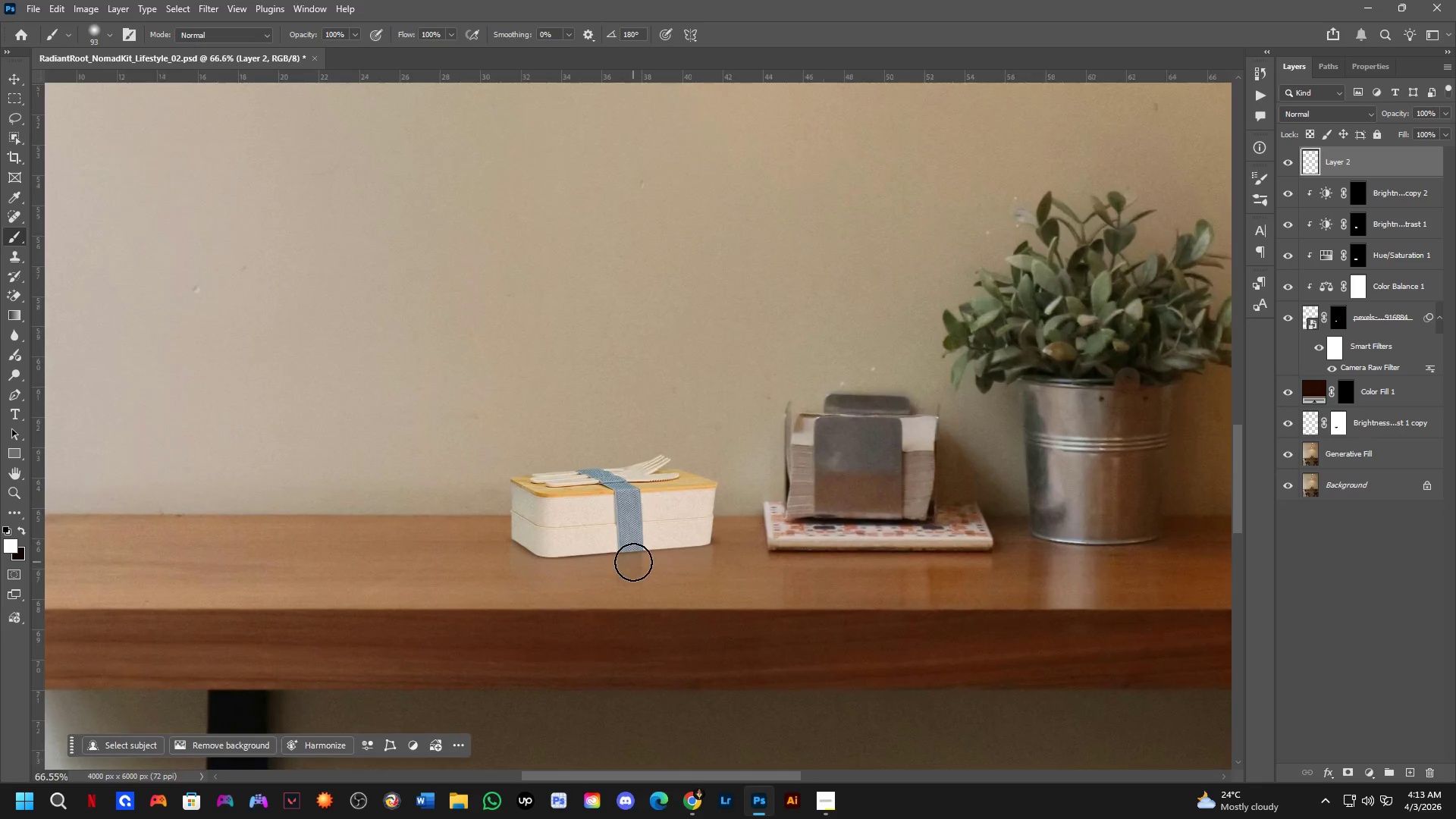 
scroll: coordinate [626, 543], scroll_direction: up, amount: 13.0
 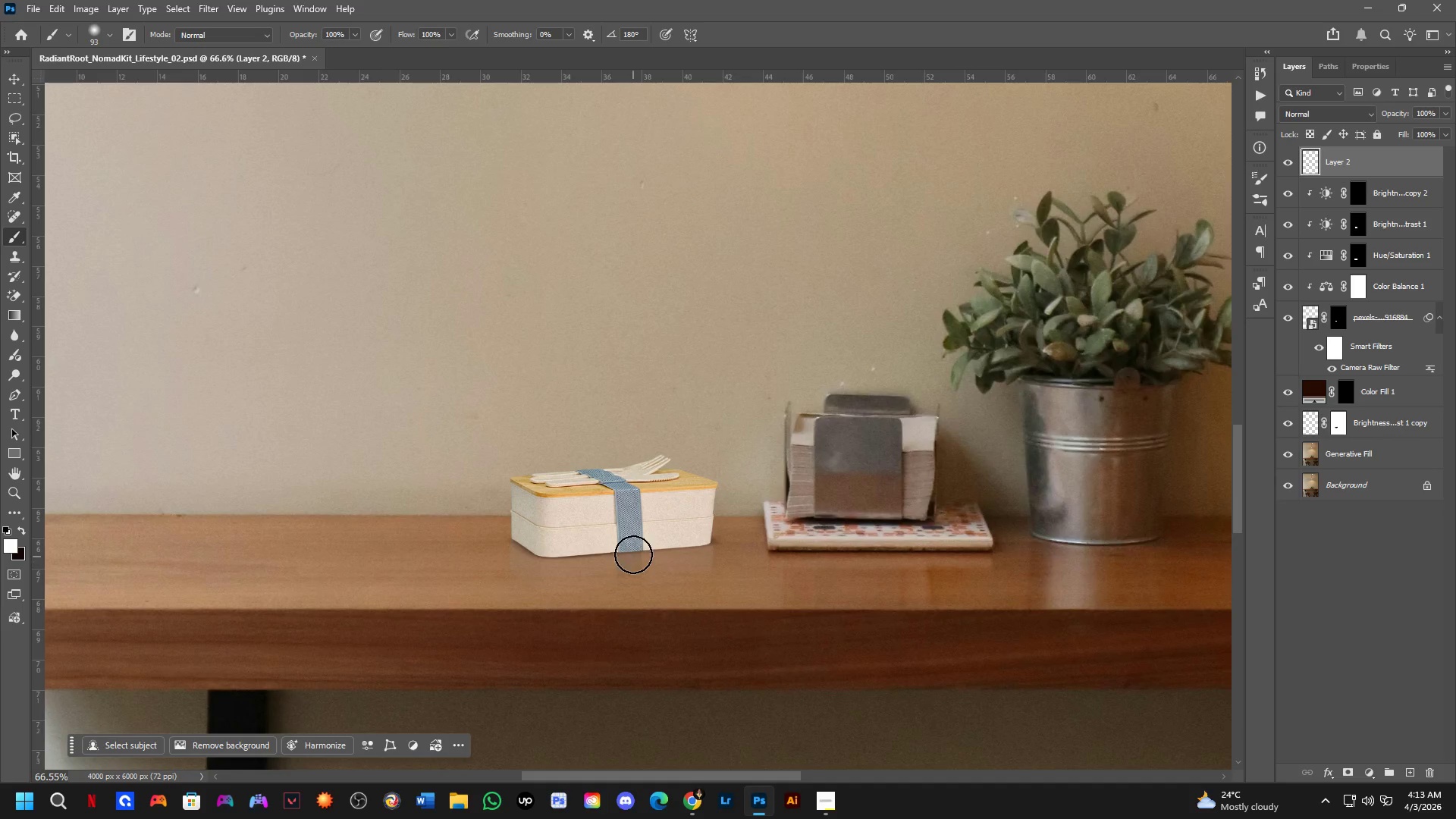 
key(Shift+ShiftLeft)
 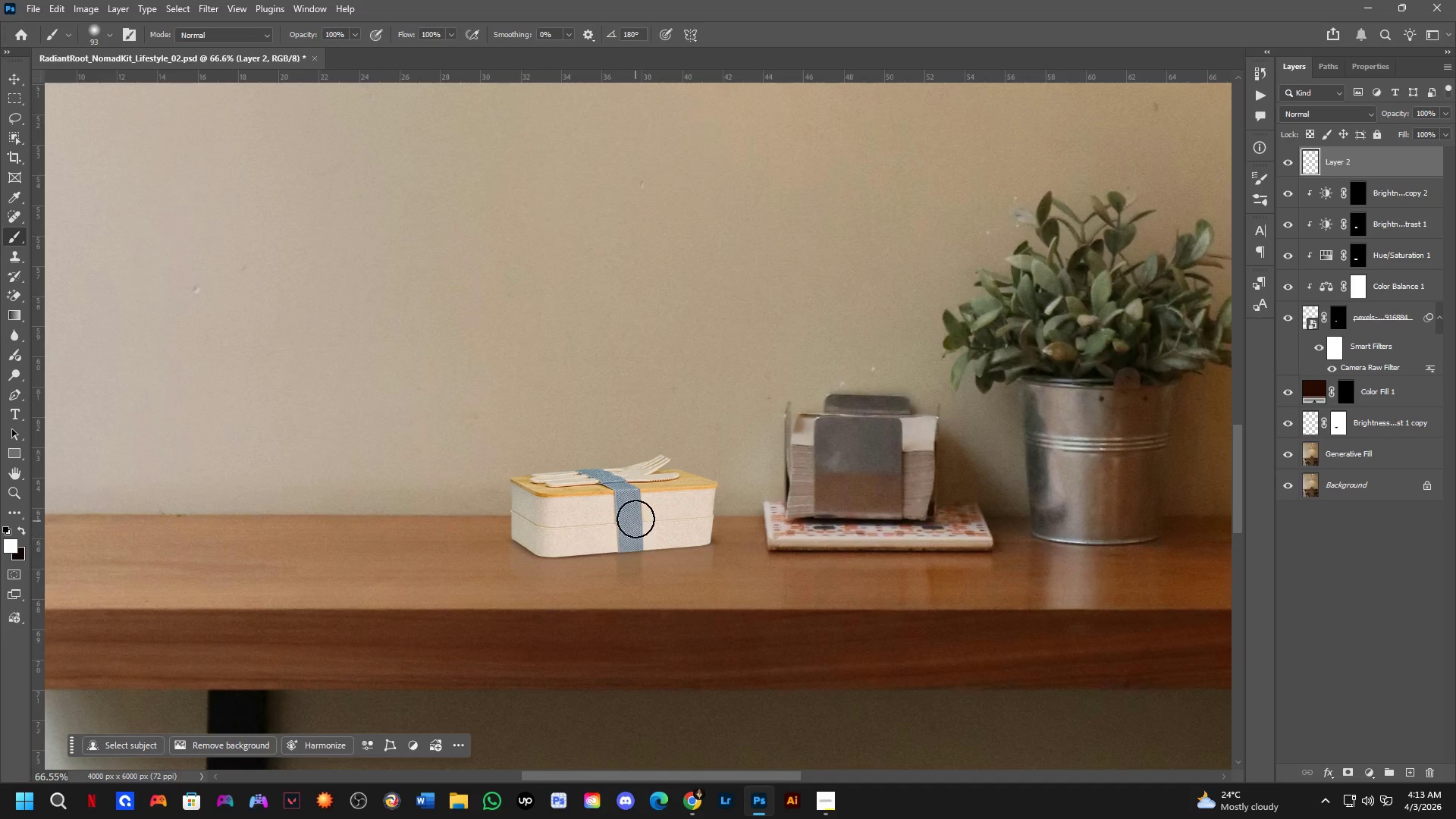 
scroll: coordinate [635, 510], scroll_direction: up, amount: 1.0
 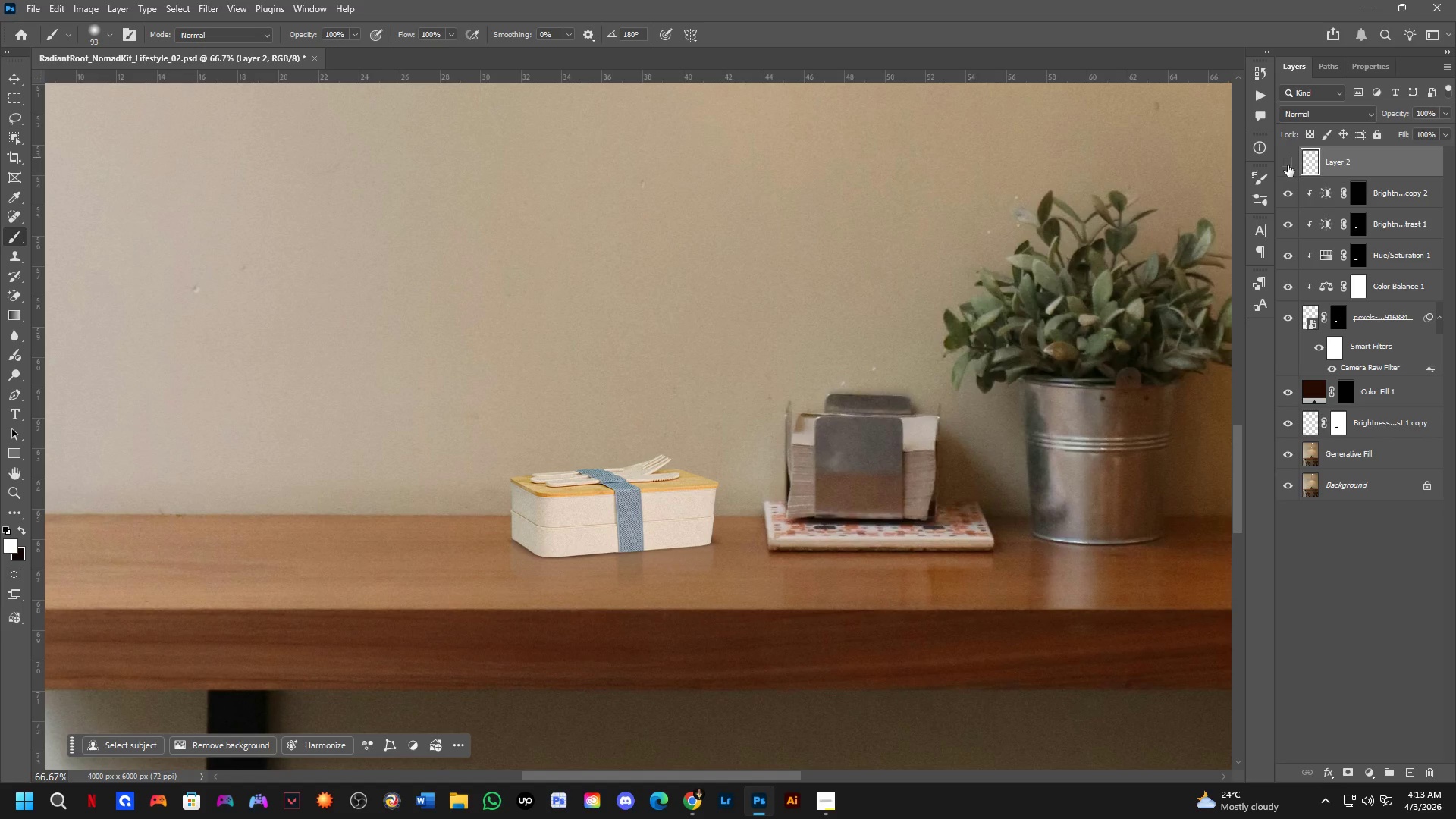 
double_click([1288, 165])
 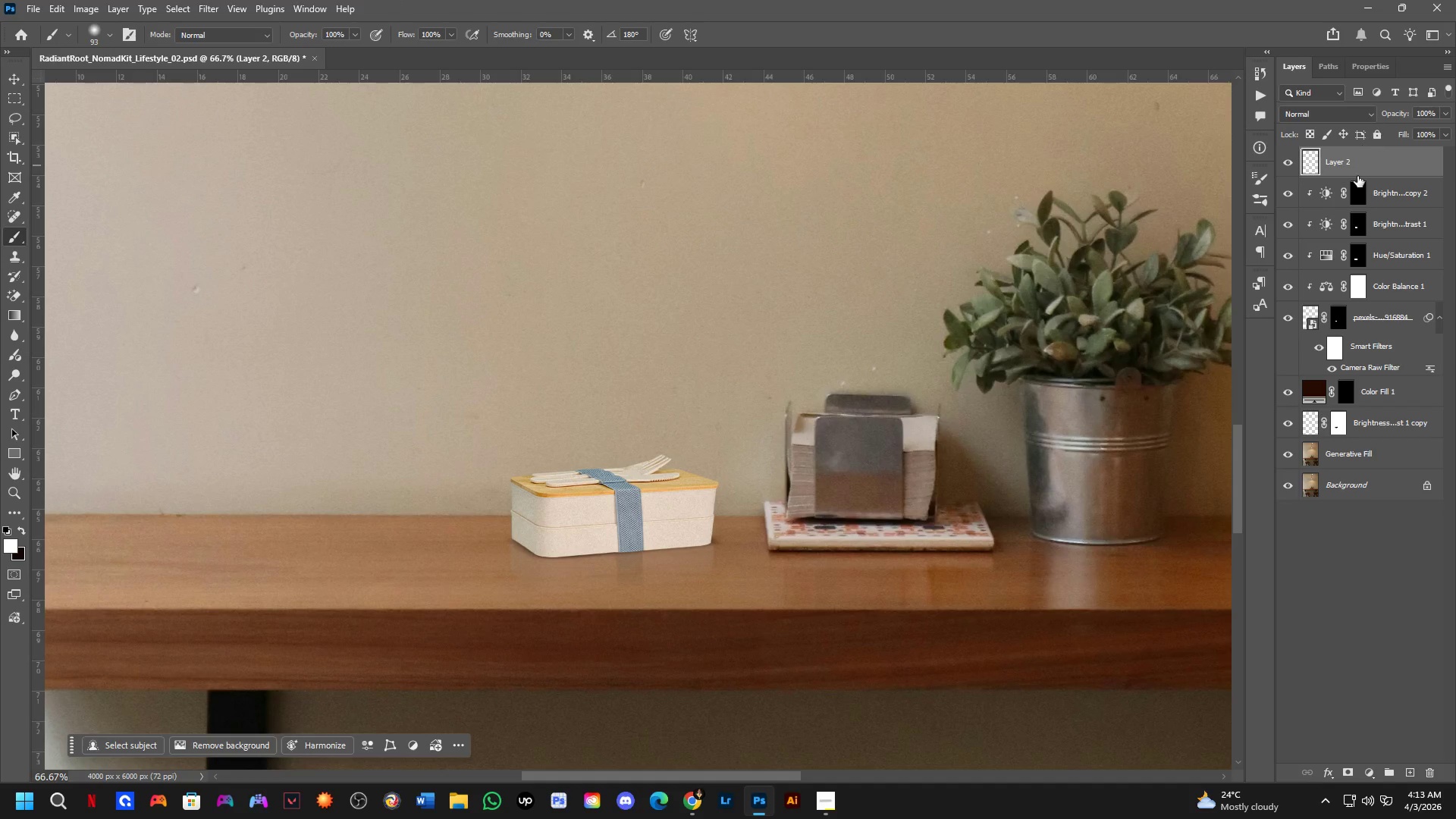 
key(Backspace)
 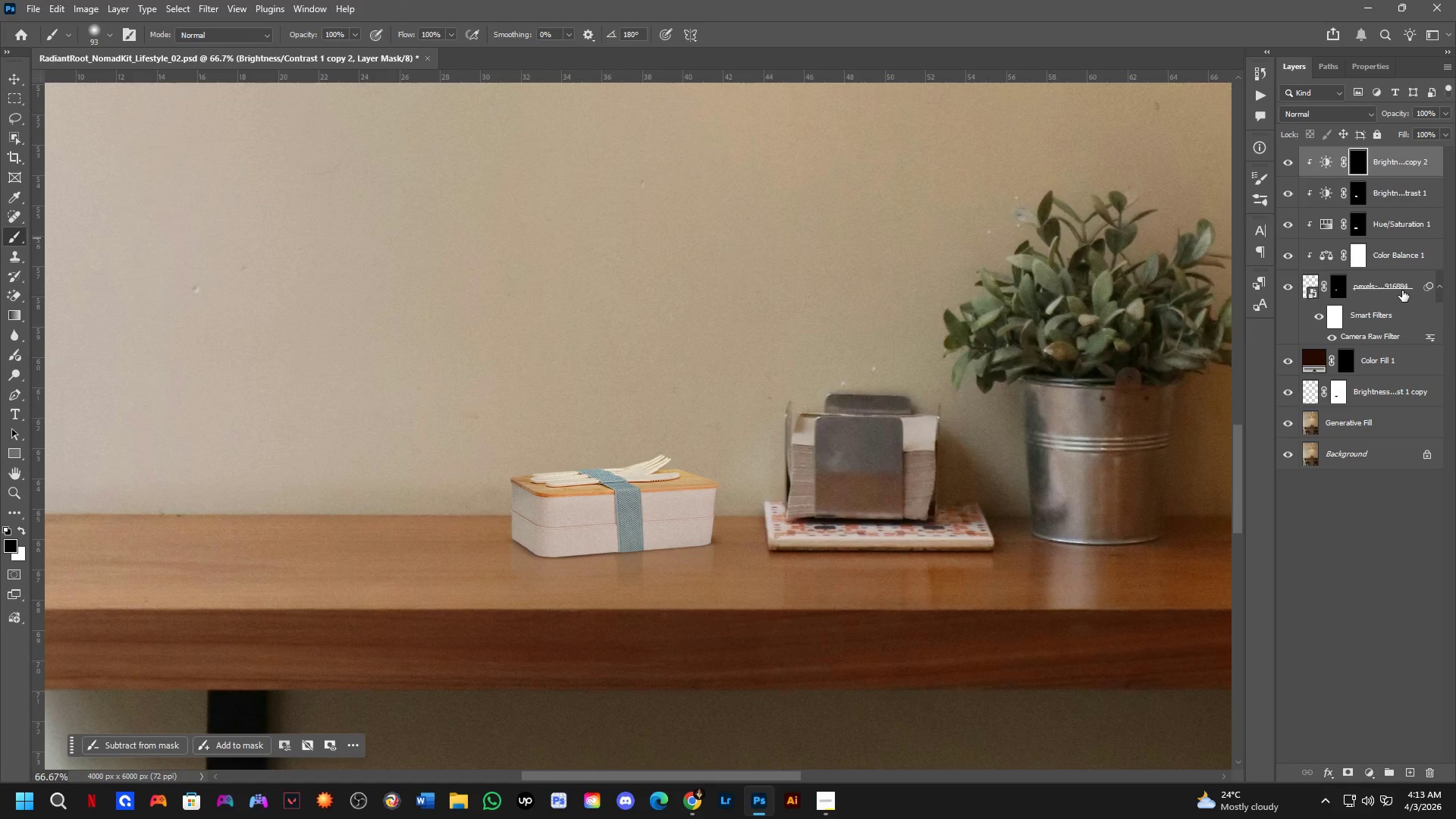 
hold_key(key=ControlLeft, duration=1.8)
hold_key(key=ShiftLeft, duration=1.77)
left_click([1402, 293])
 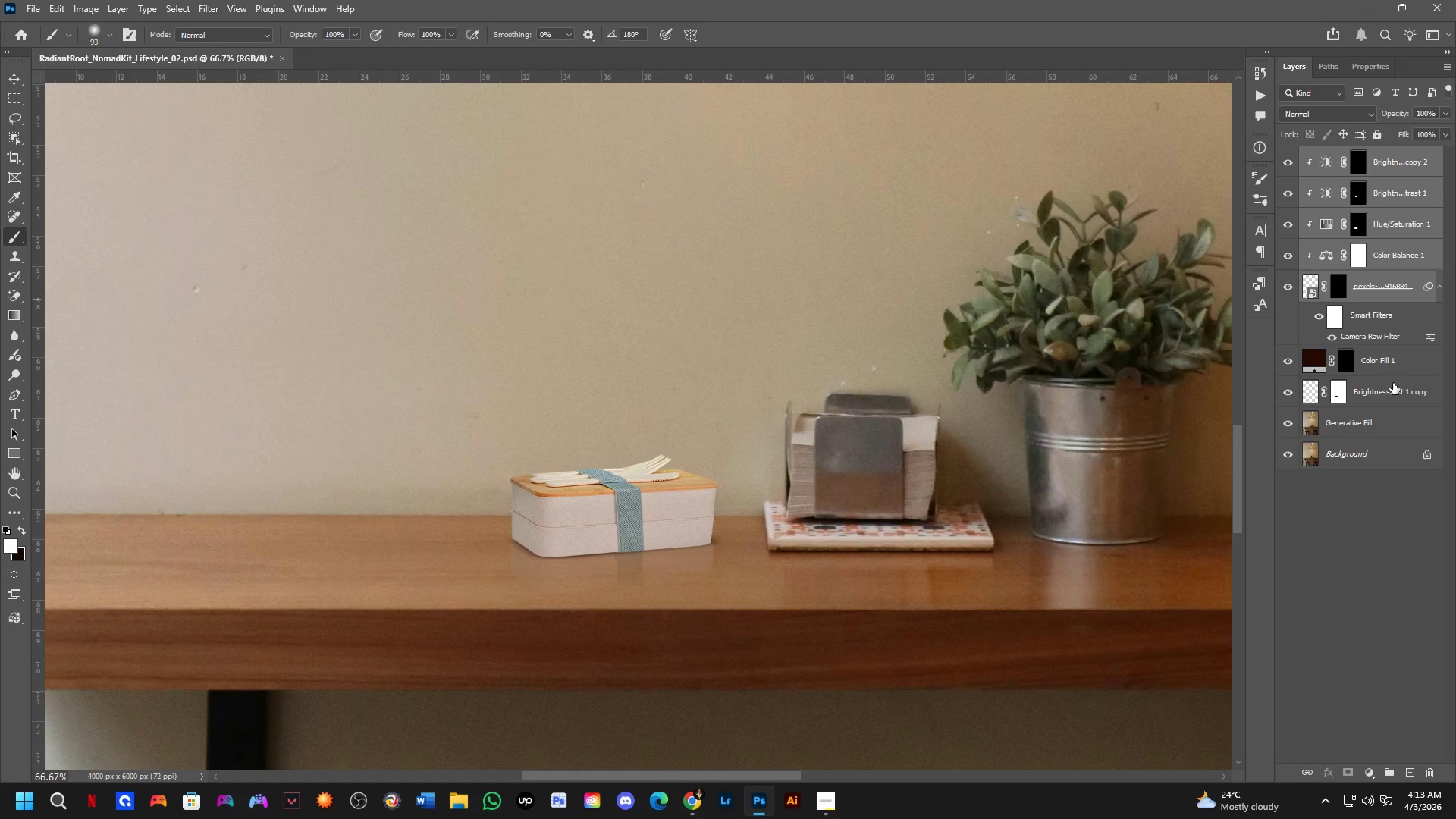 
left_click([1395, 388])
 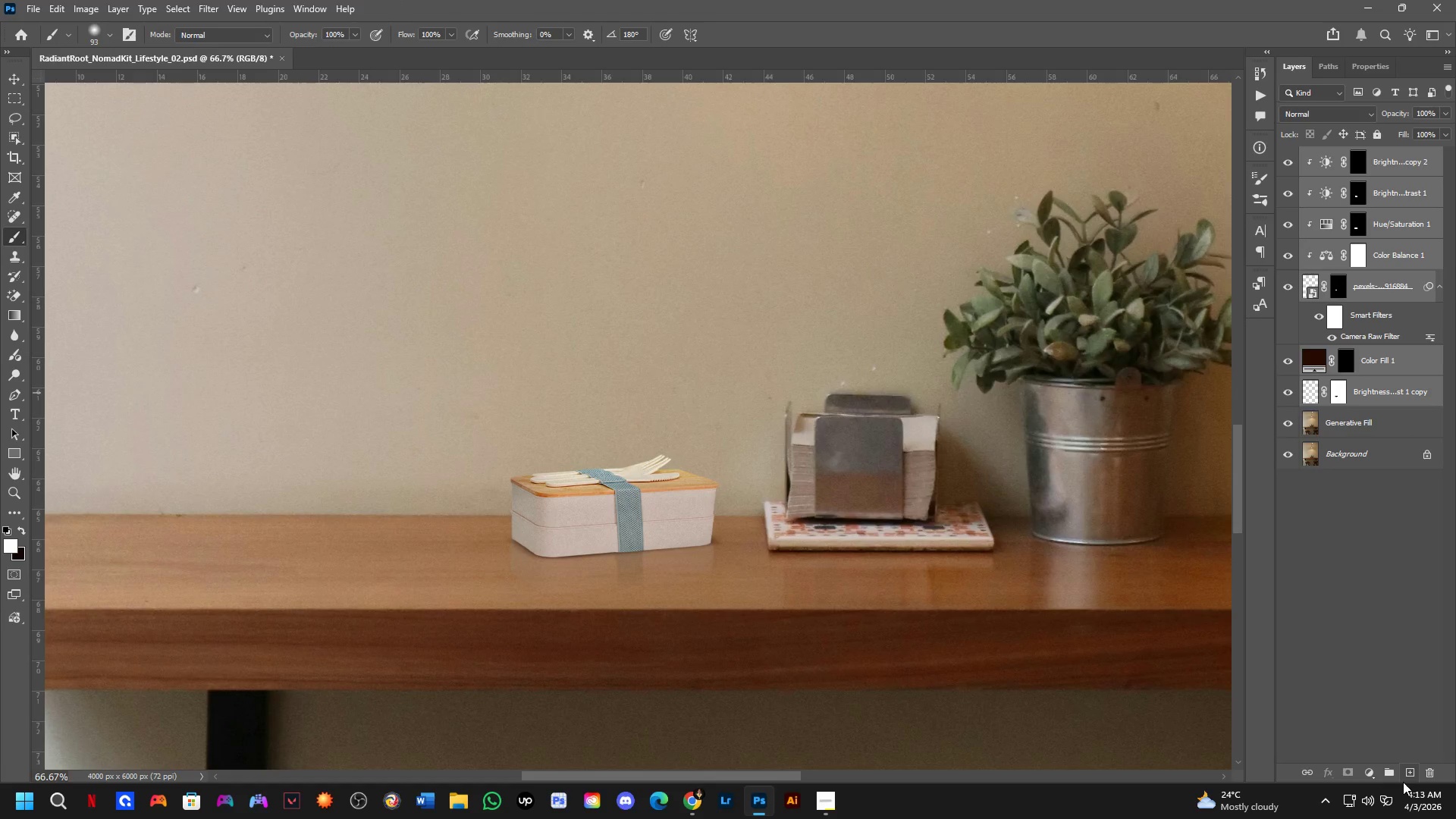 
left_click([1392, 773])
 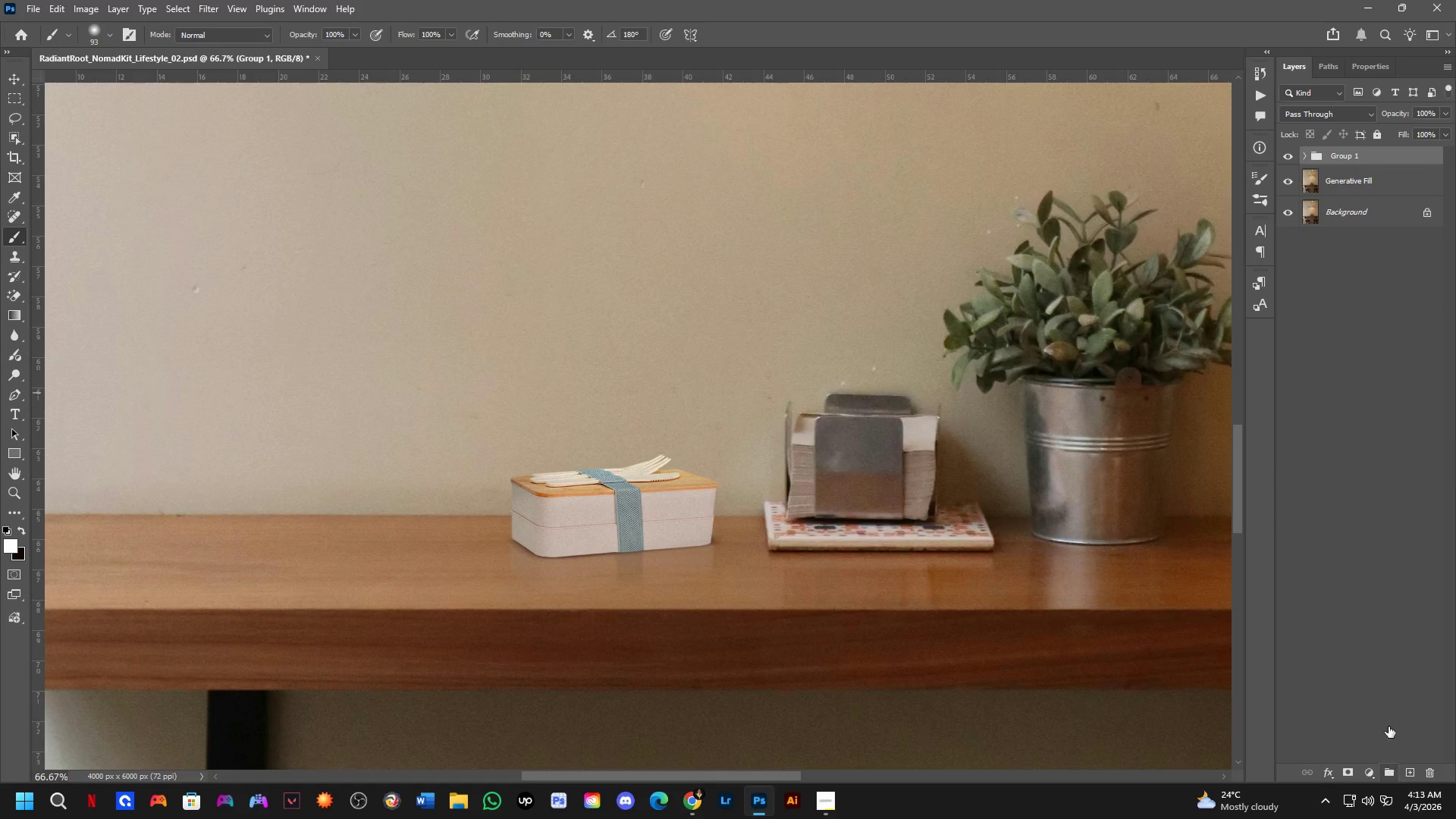 
key(Control+J)
 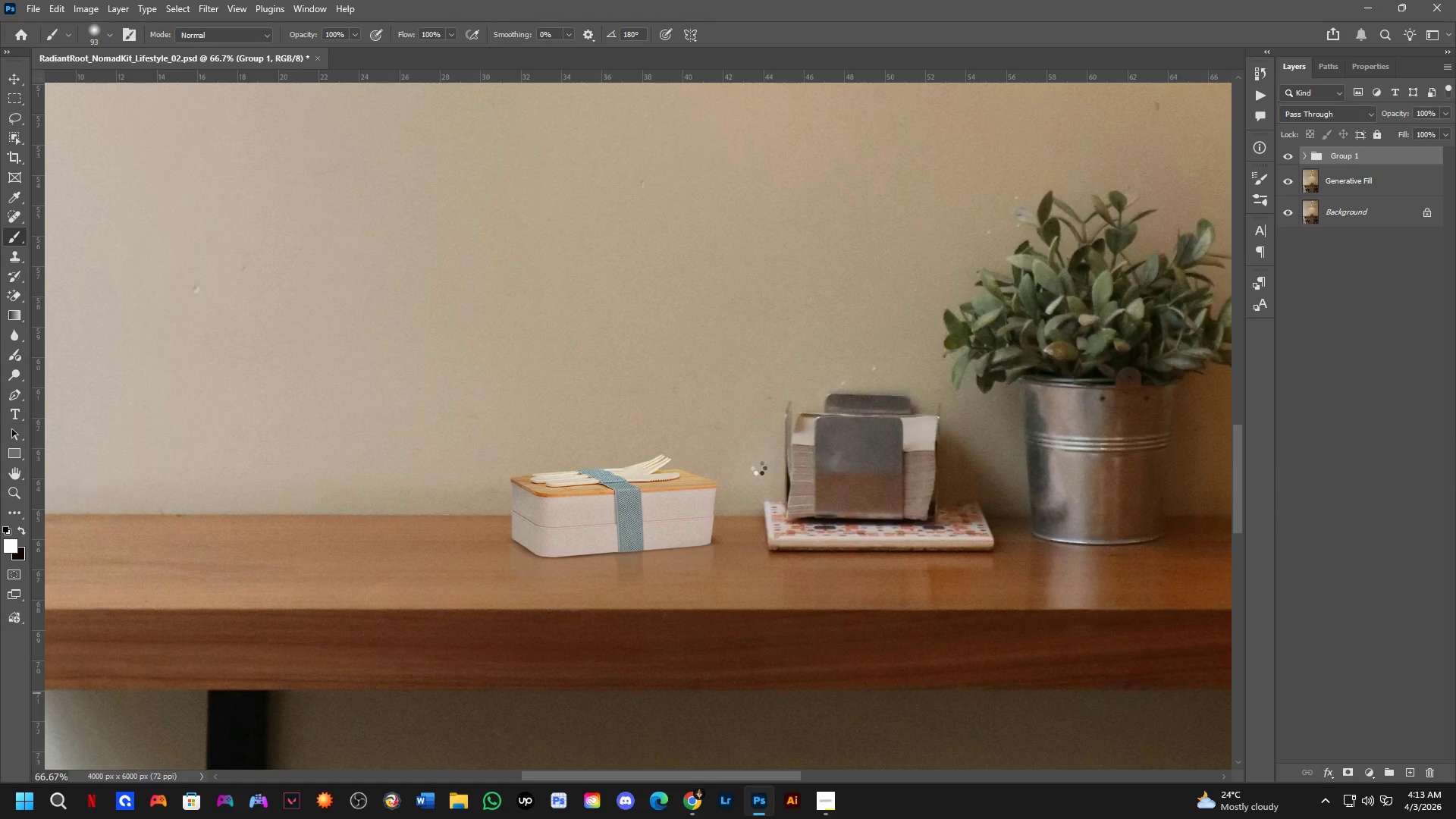 
scroll: coordinate [756, 479], scroll_direction: down, amount: 1.0
 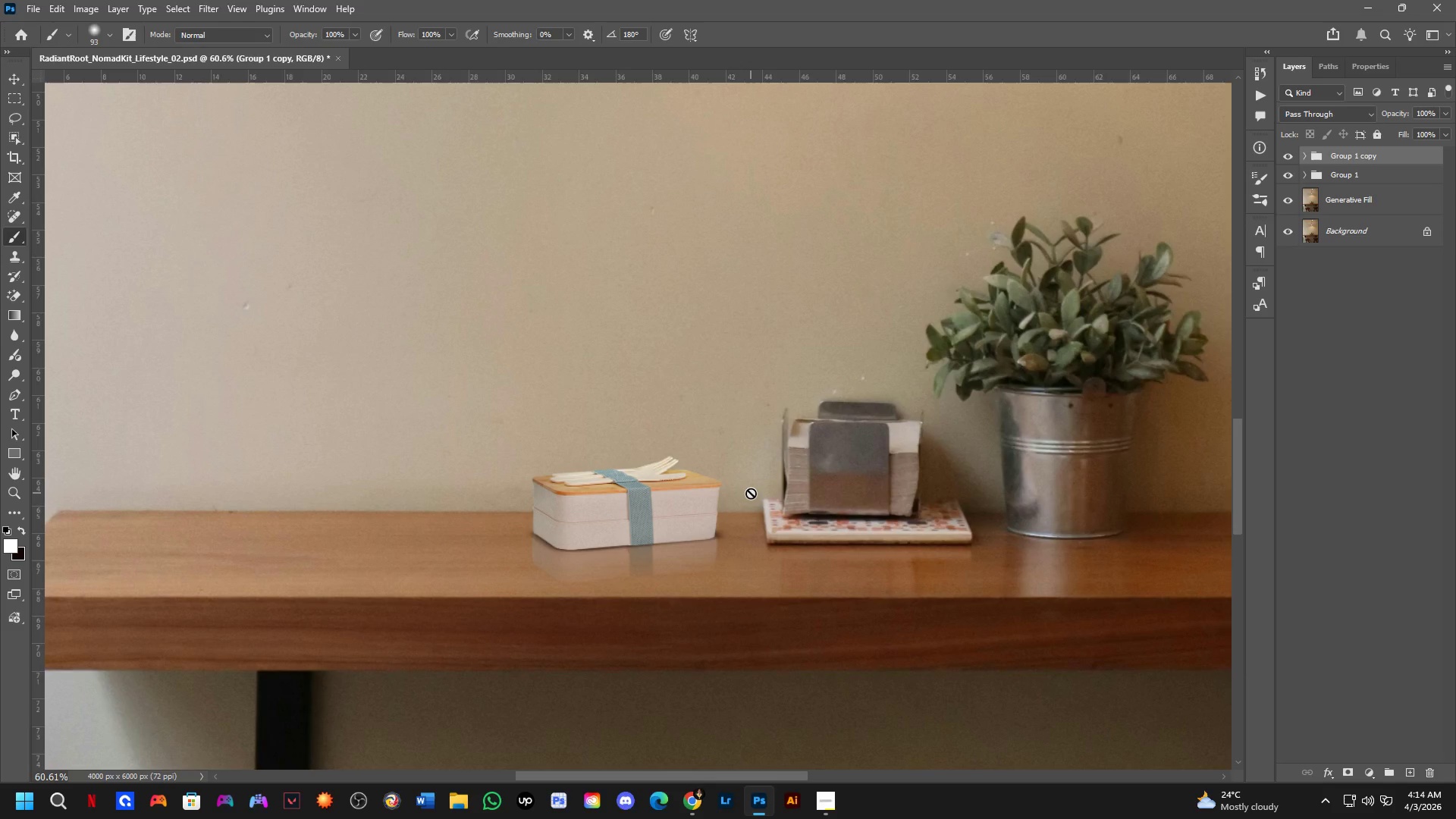 
key(Control+ControlLeft)
 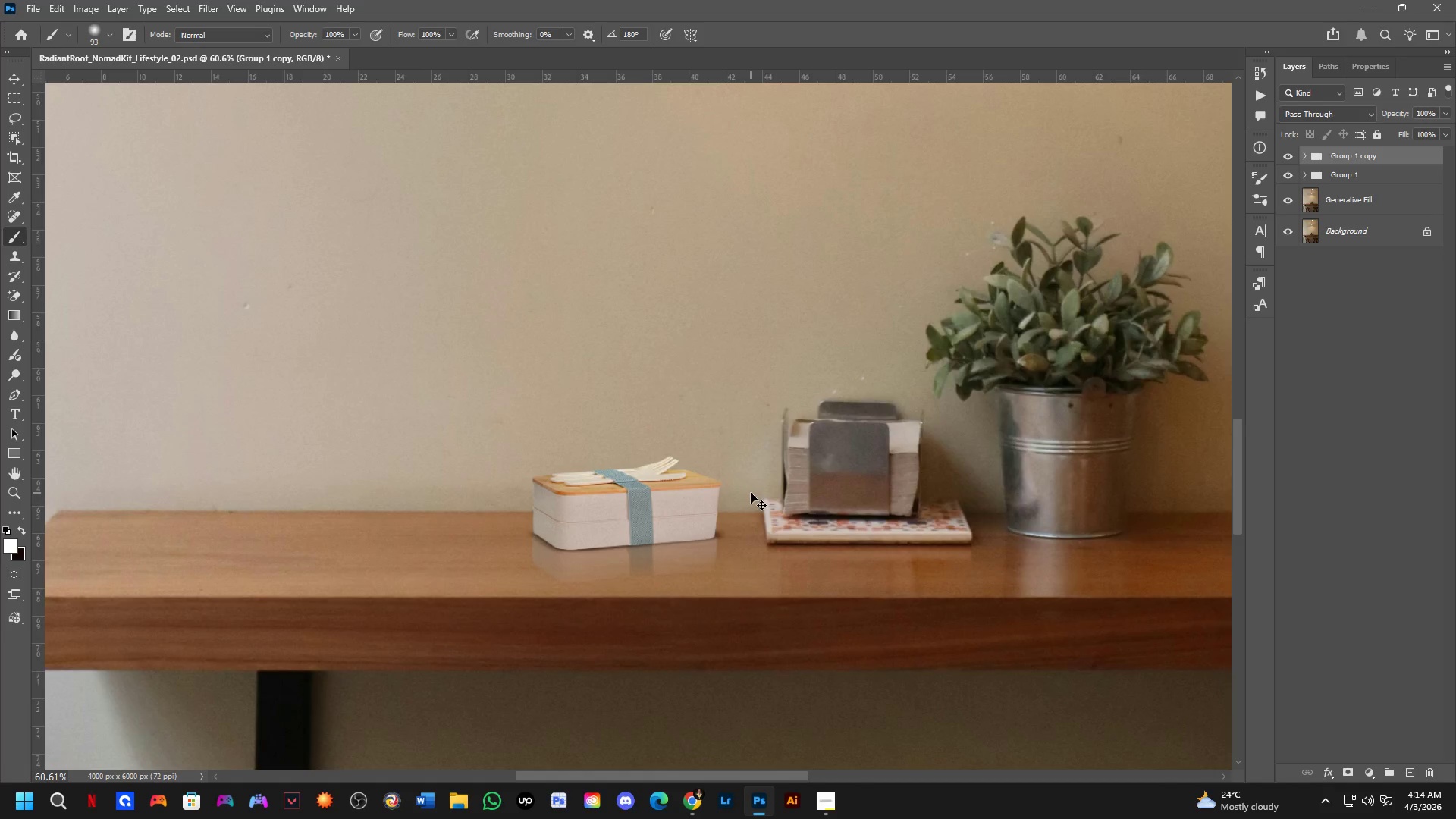 
key(Control+E)
 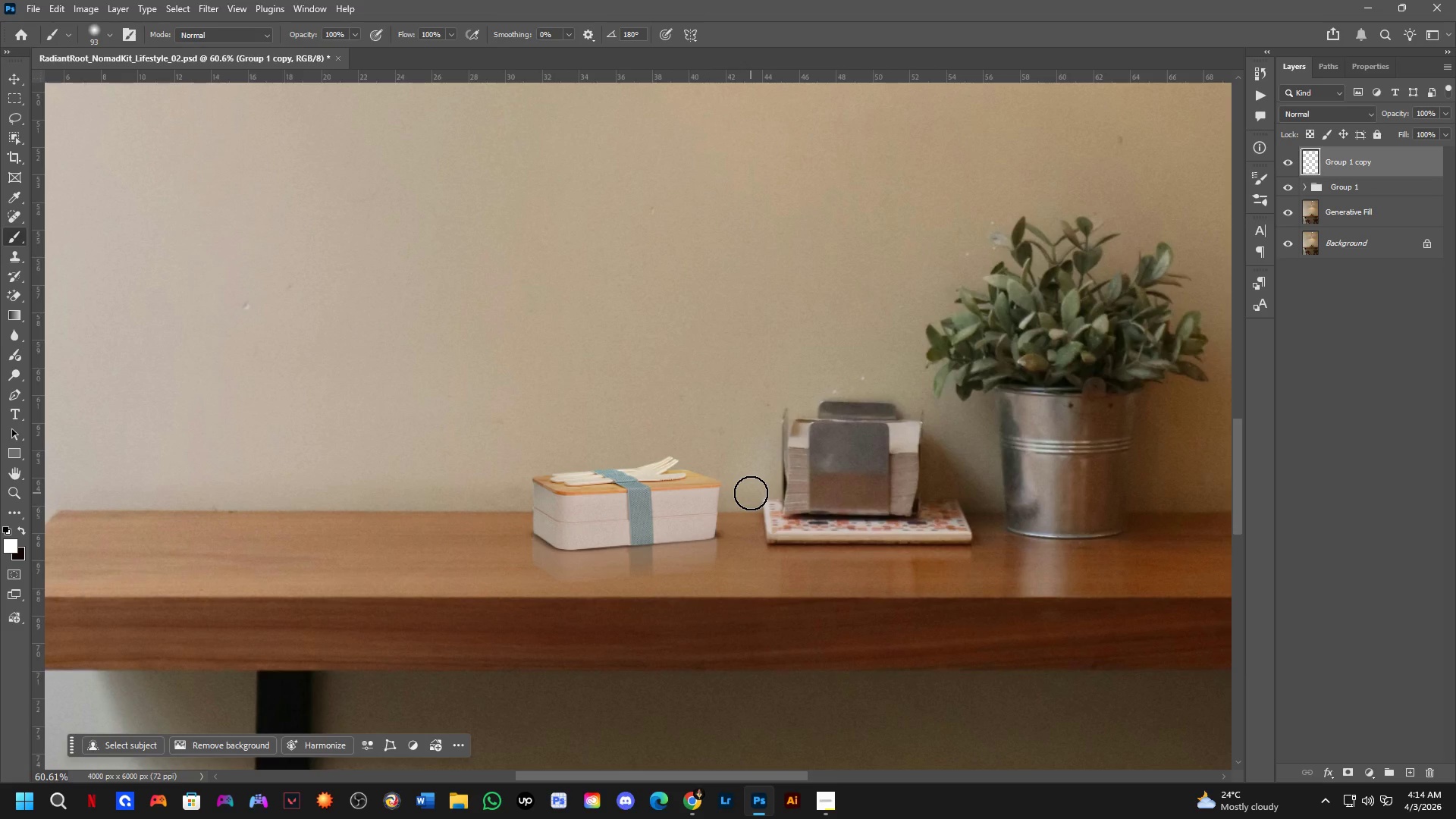 
wait(6.44)
 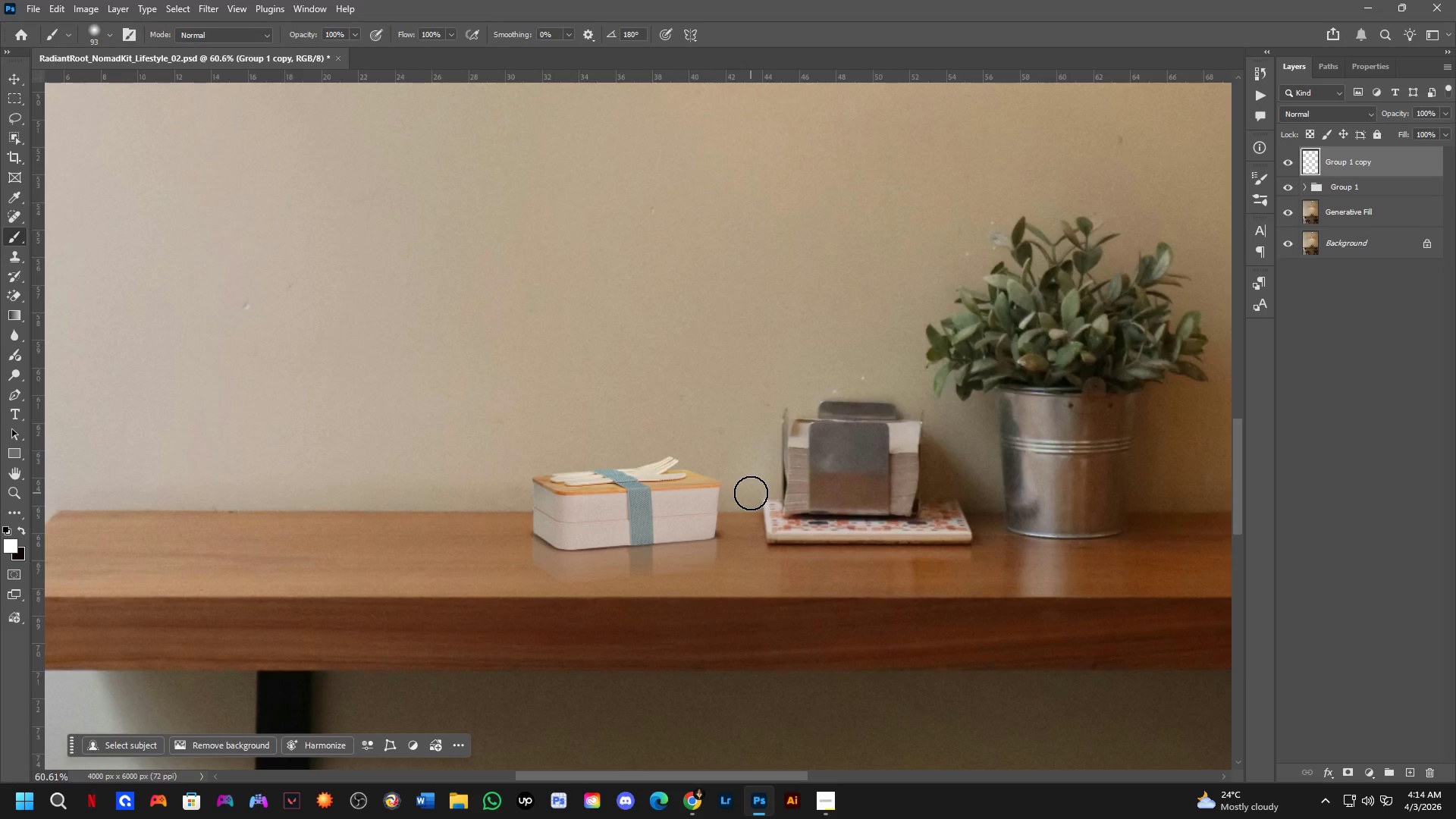 
hold_key(key=ControlLeft, duration=0.56)
left_click([1317, 160])
 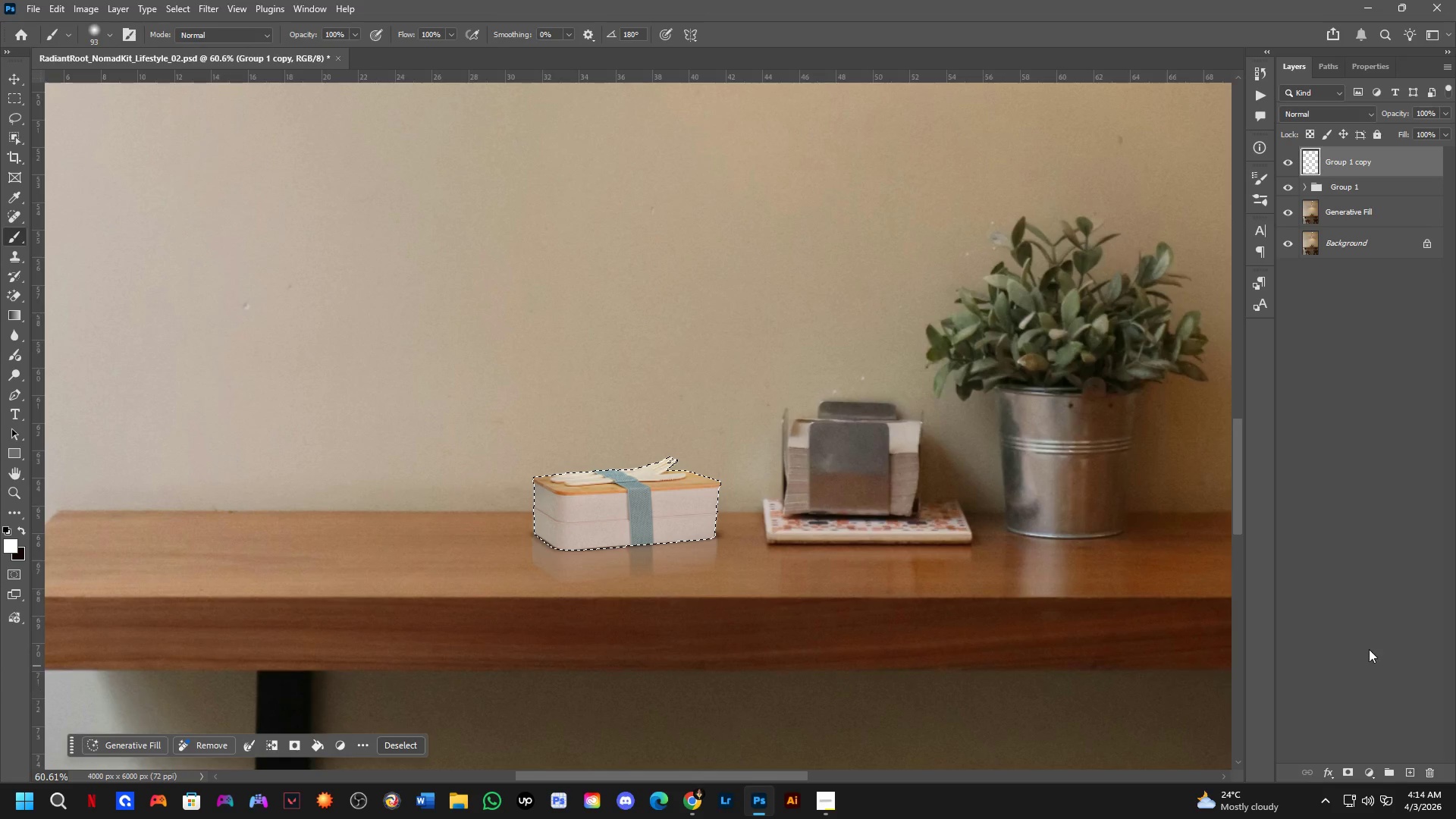 
key(Control+D)
 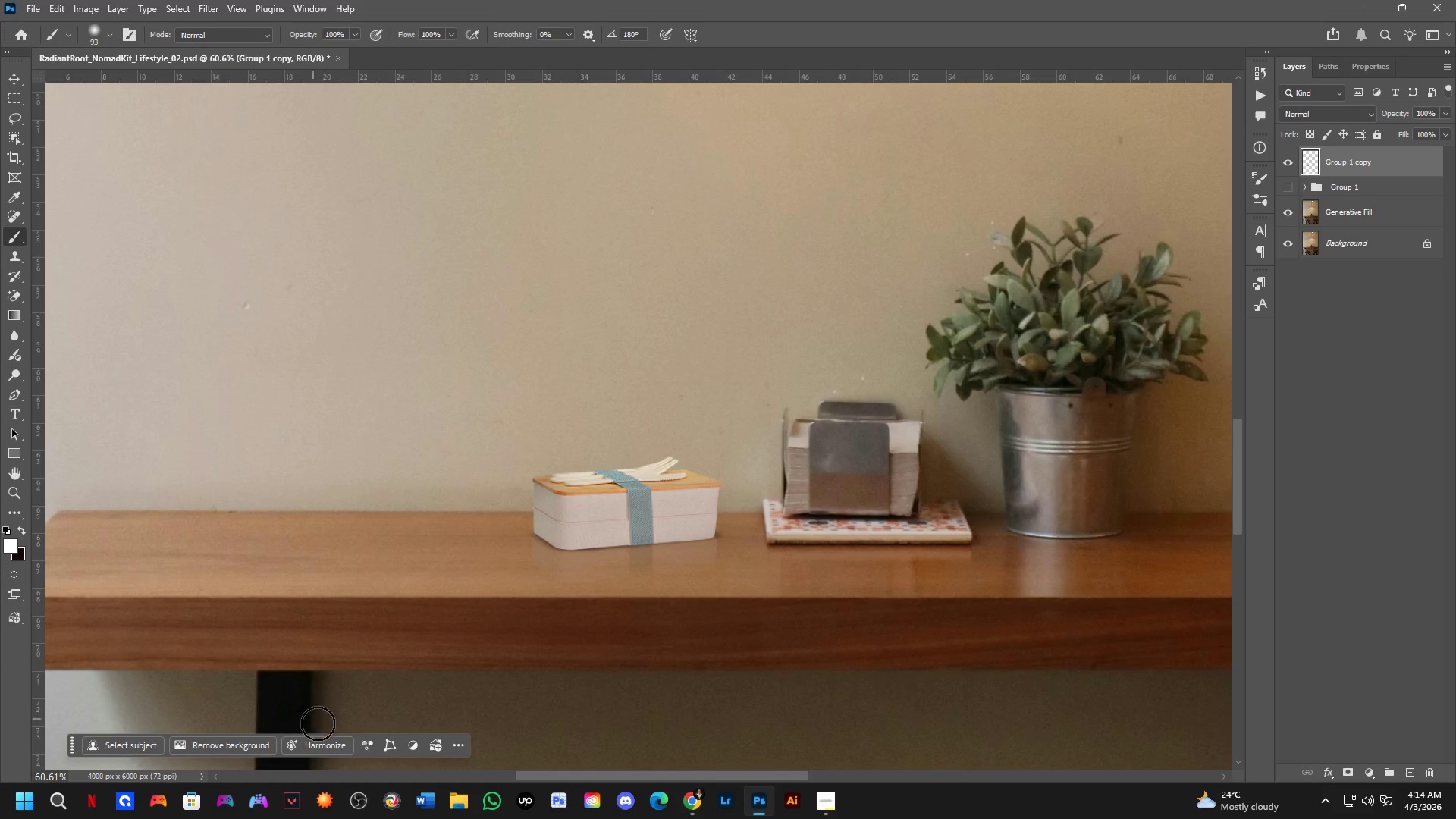 
left_click([322, 745])
 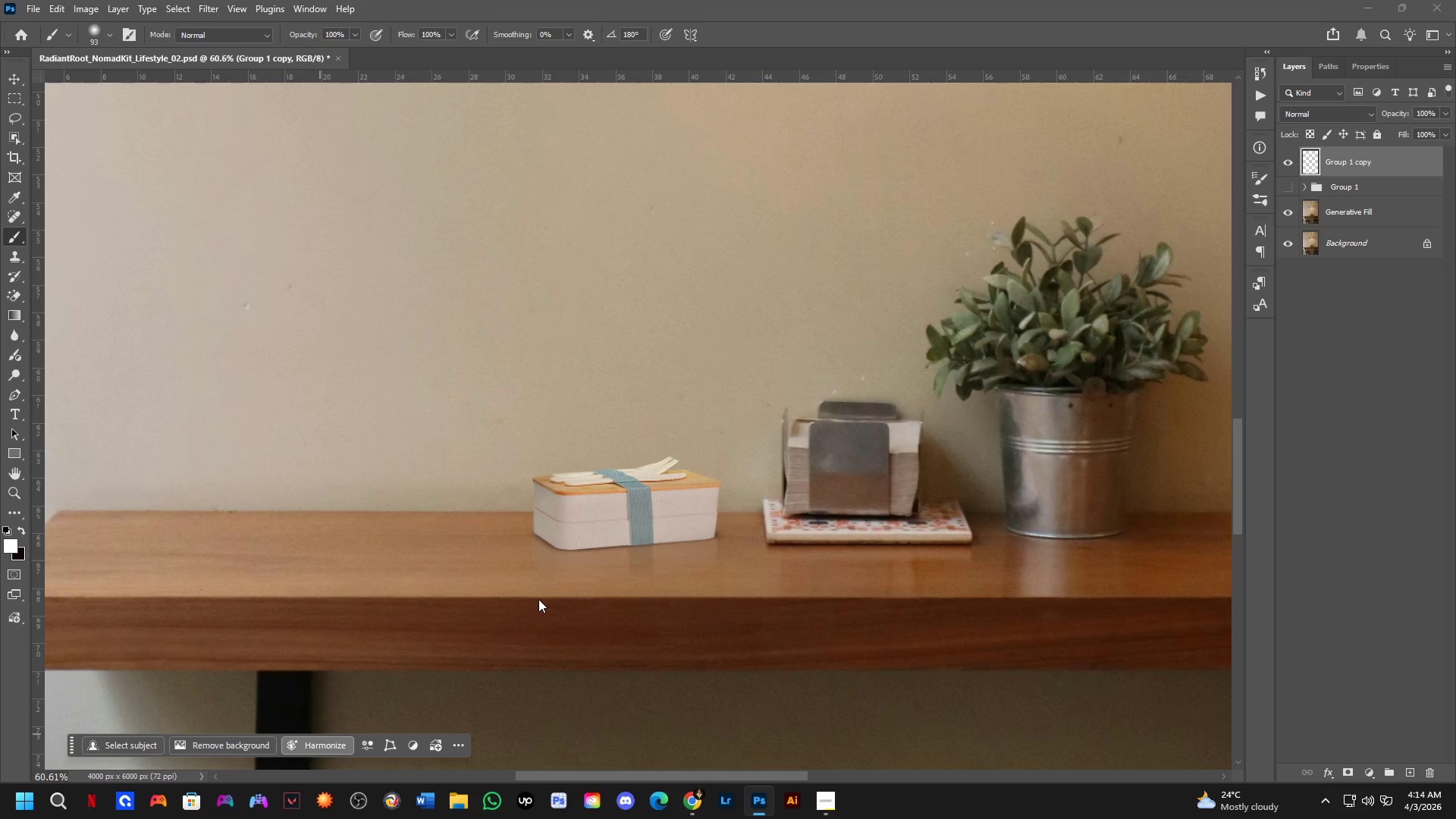 
scroll: coordinate [538, 598], scroll_direction: down, amount: 4.0
 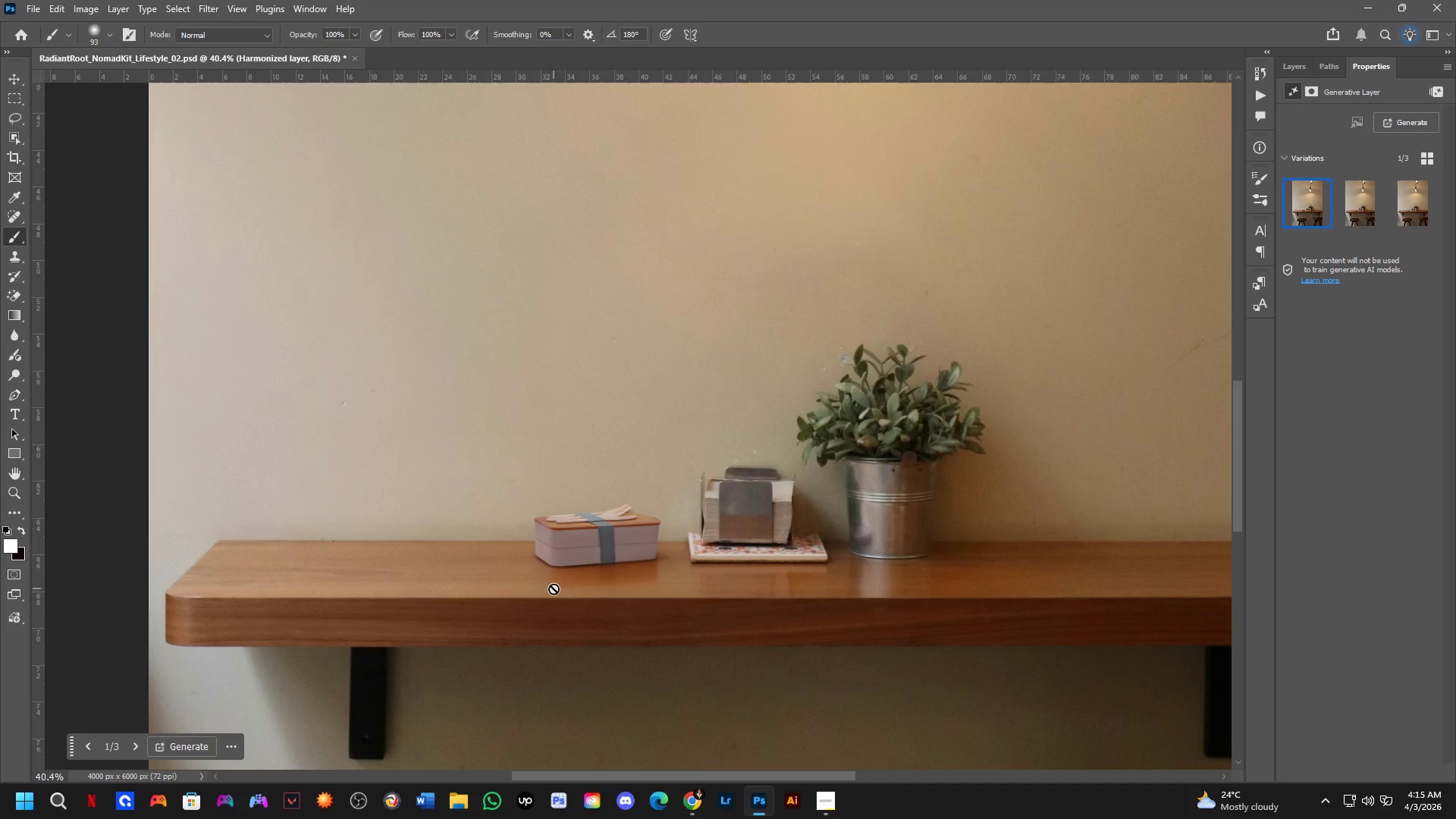 
wait(58.92)
 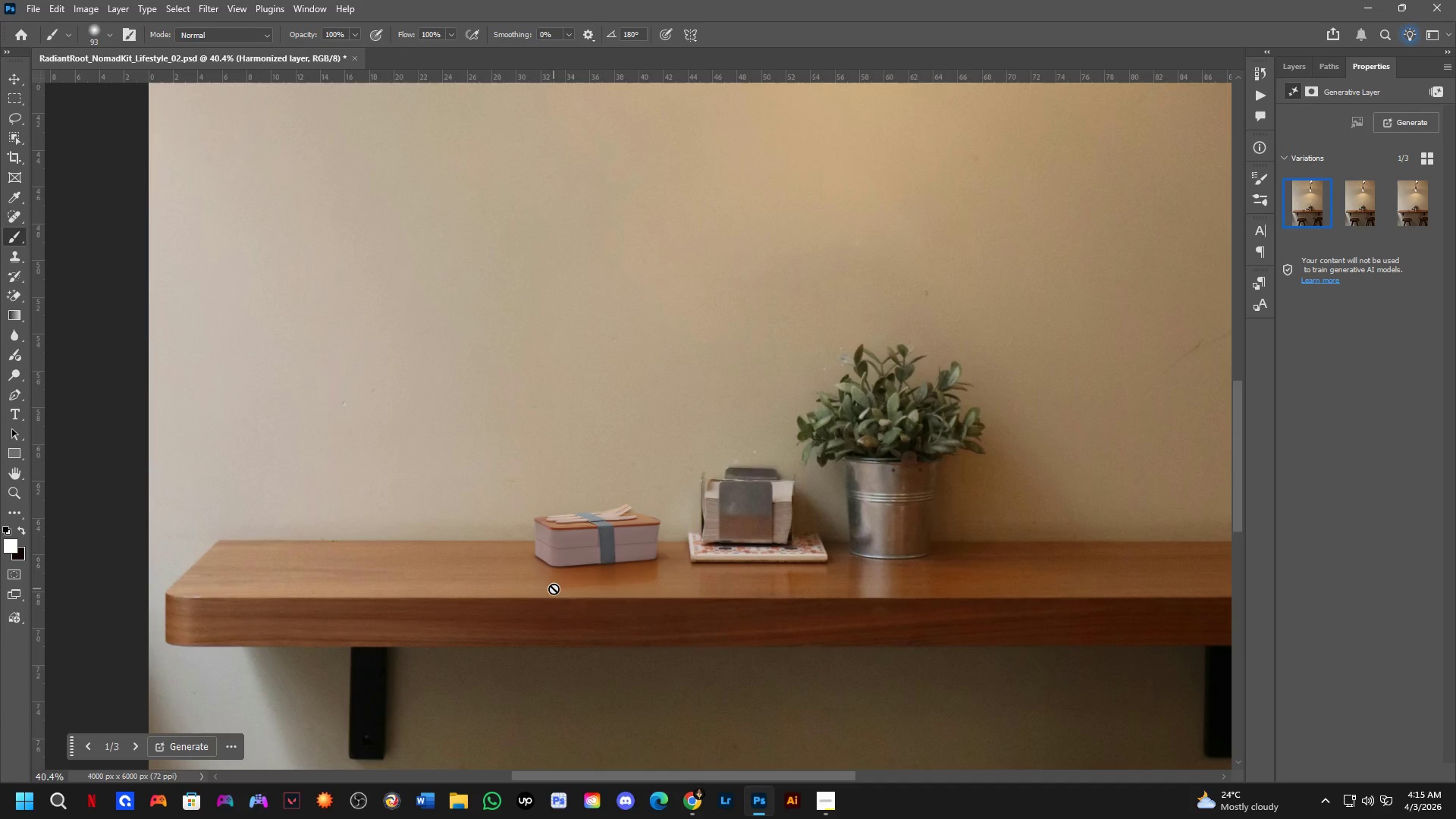 
scroll: coordinate [843, 508], scroll_direction: down, amount: 3.0
 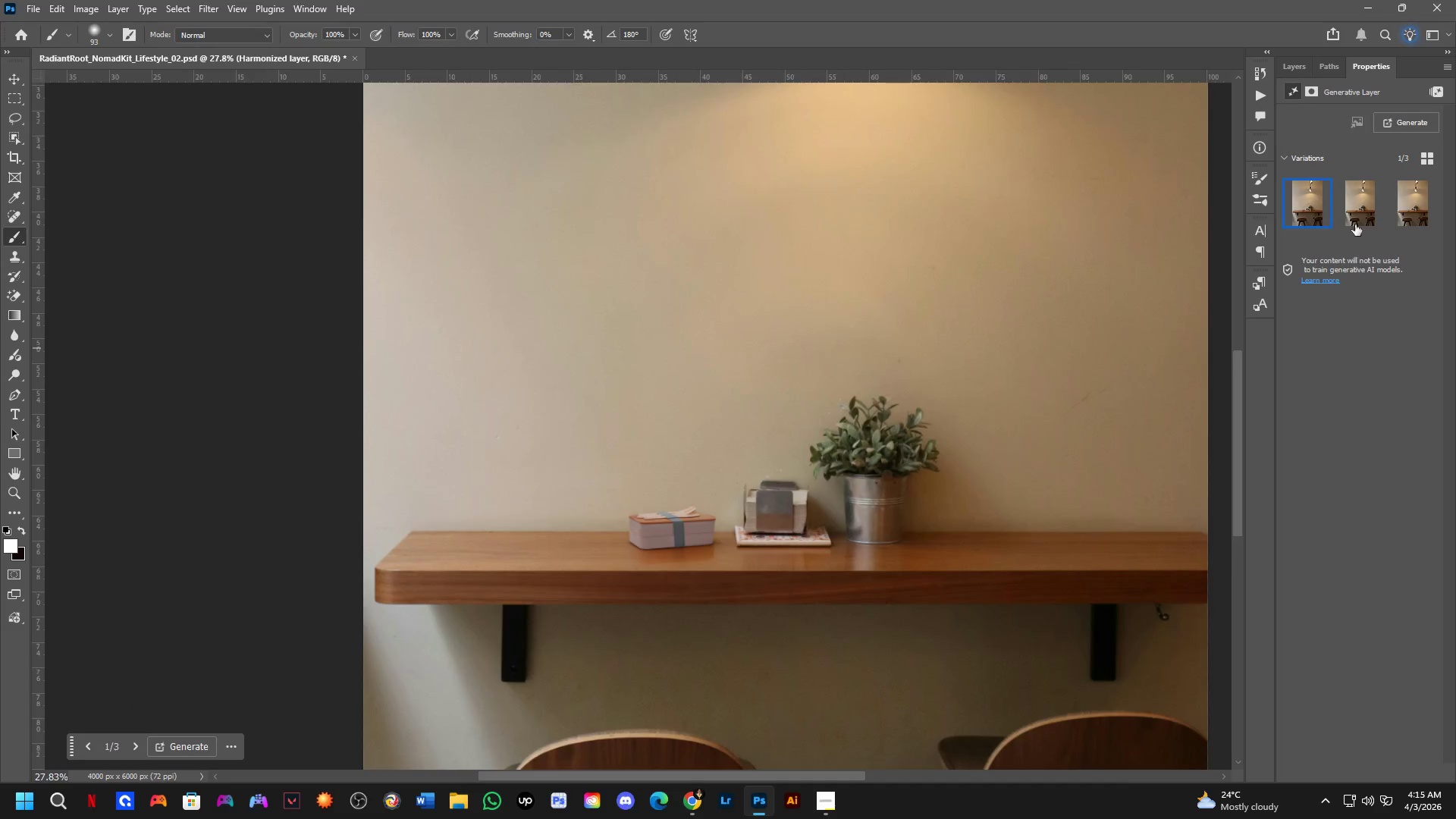 
left_click([1354, 206])
 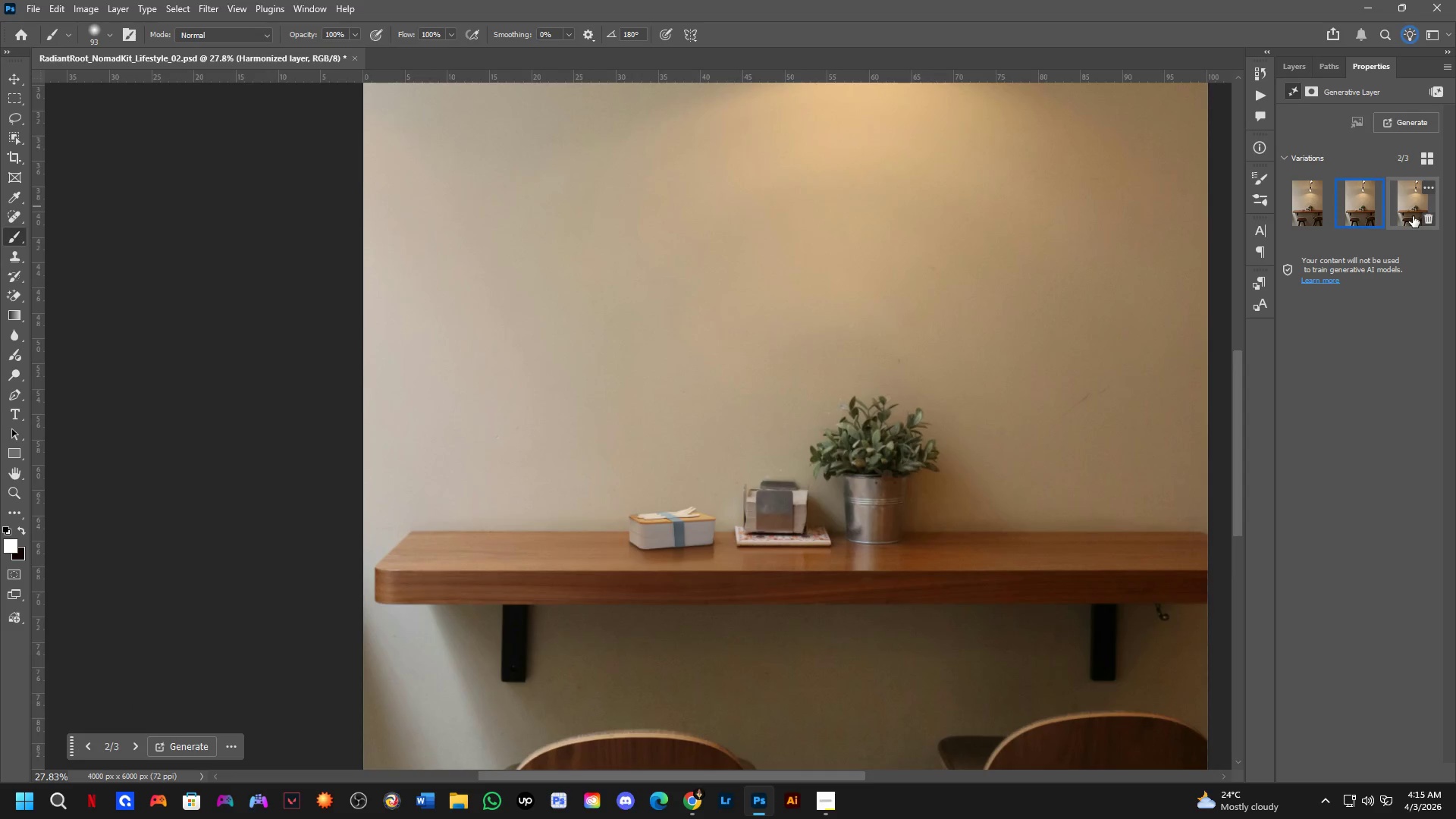 
left_click([1413, 216])
 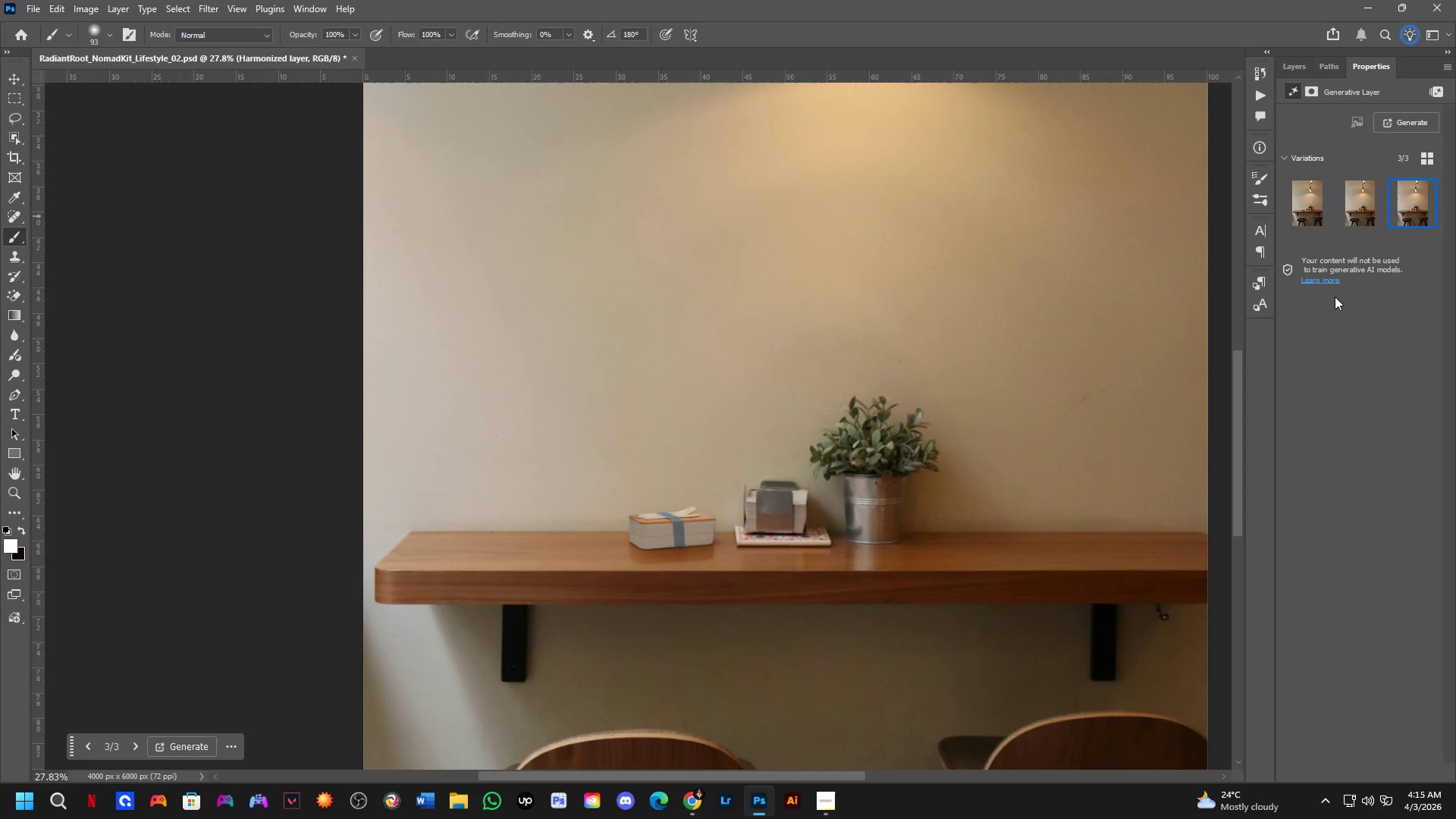 
scroll: coordinate [851, 486], scroll_direction: down, amount: 5.0
 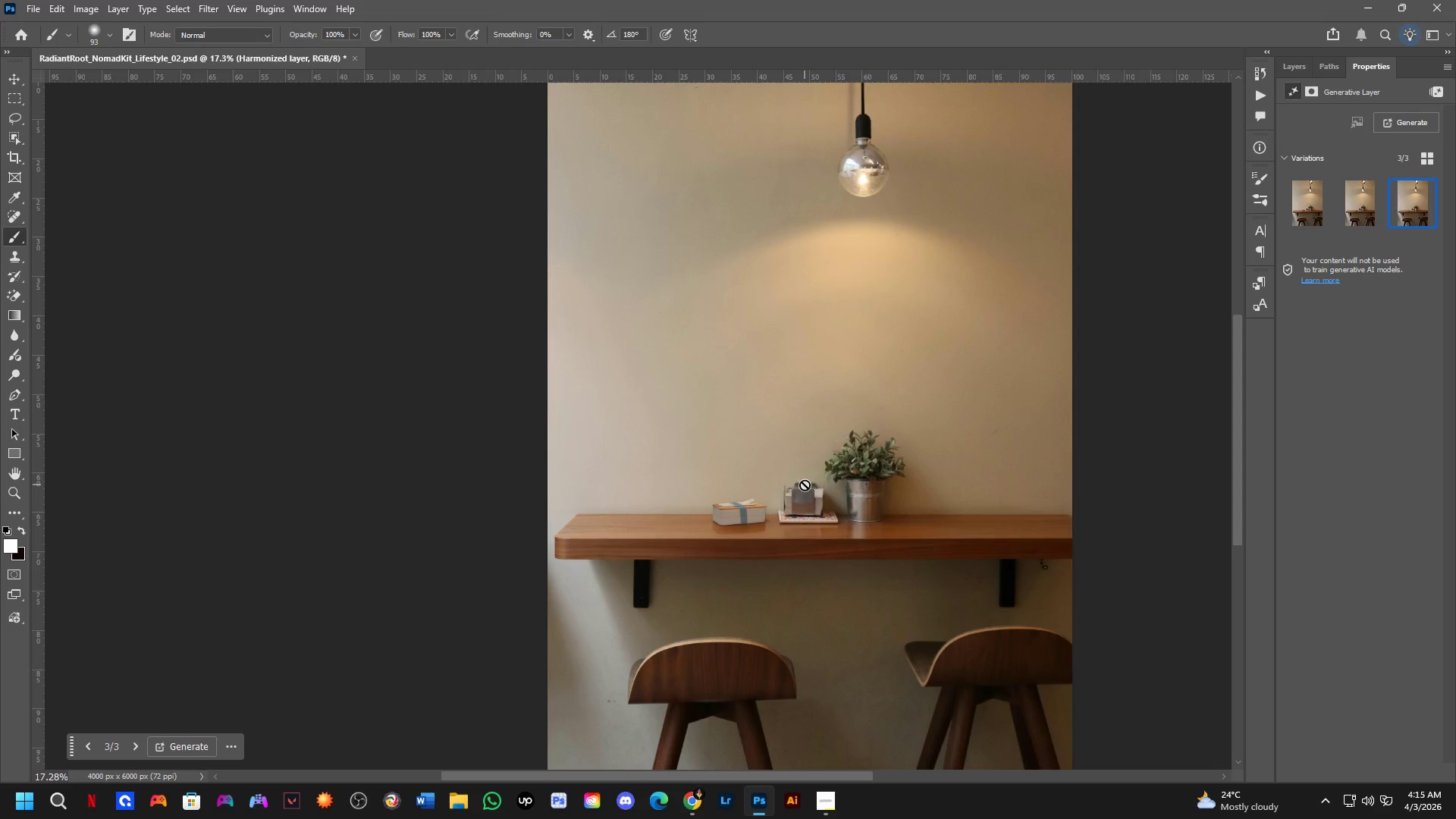 
wait(18.93)
 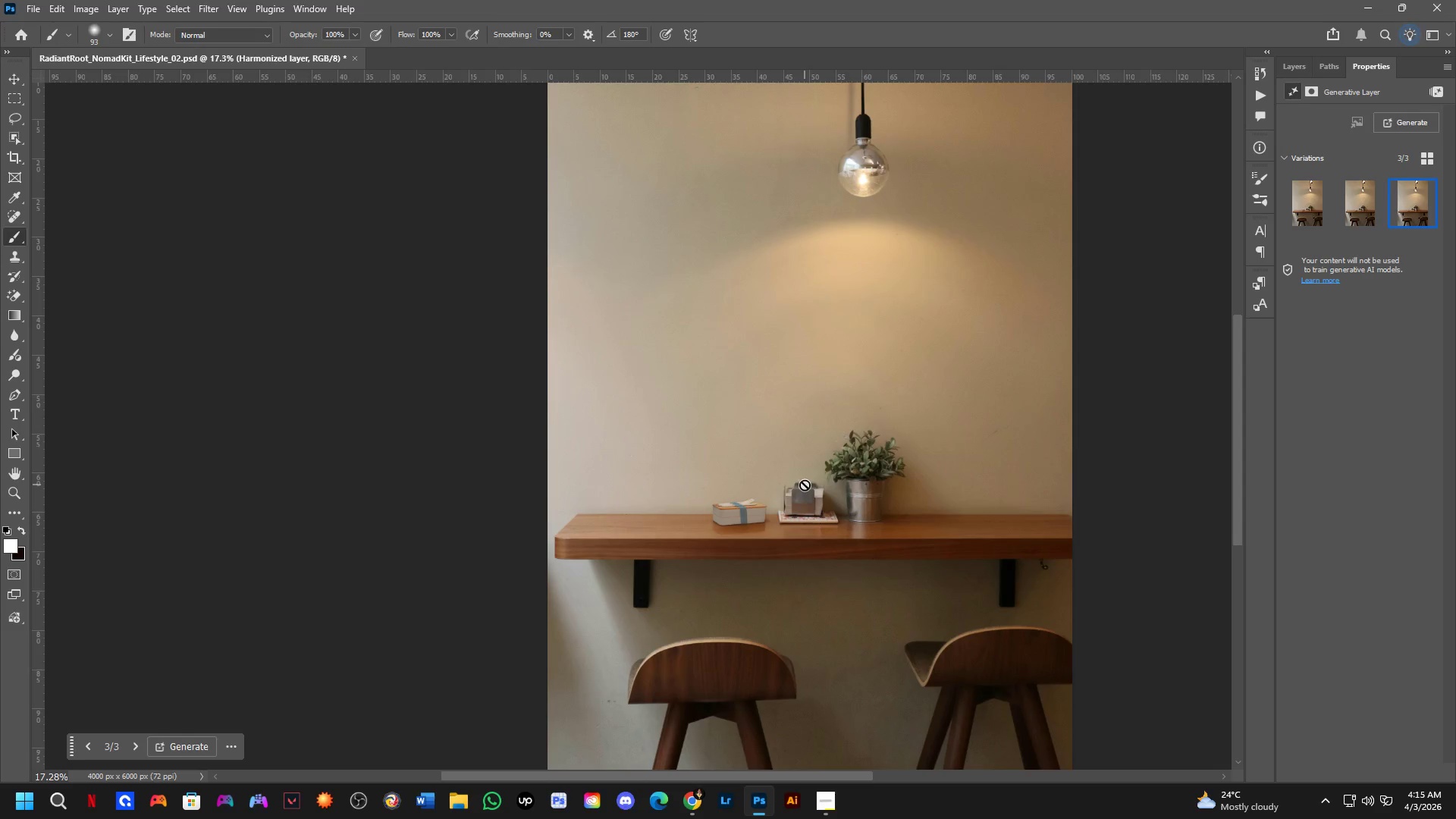 
scroll: coordinate [826, 469], scroll_direction: down, amount: 7.0
 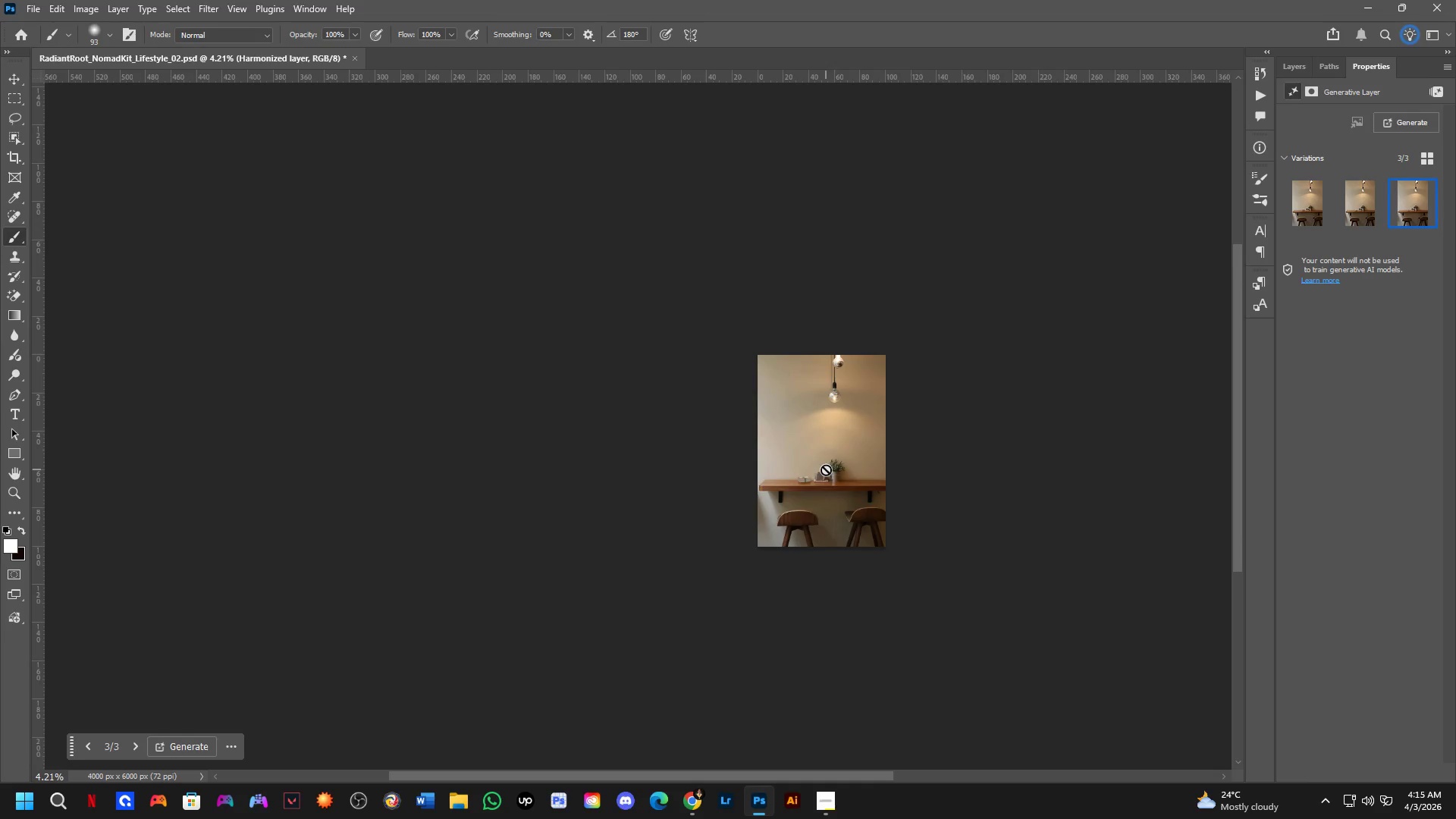 
wait(7.44)
 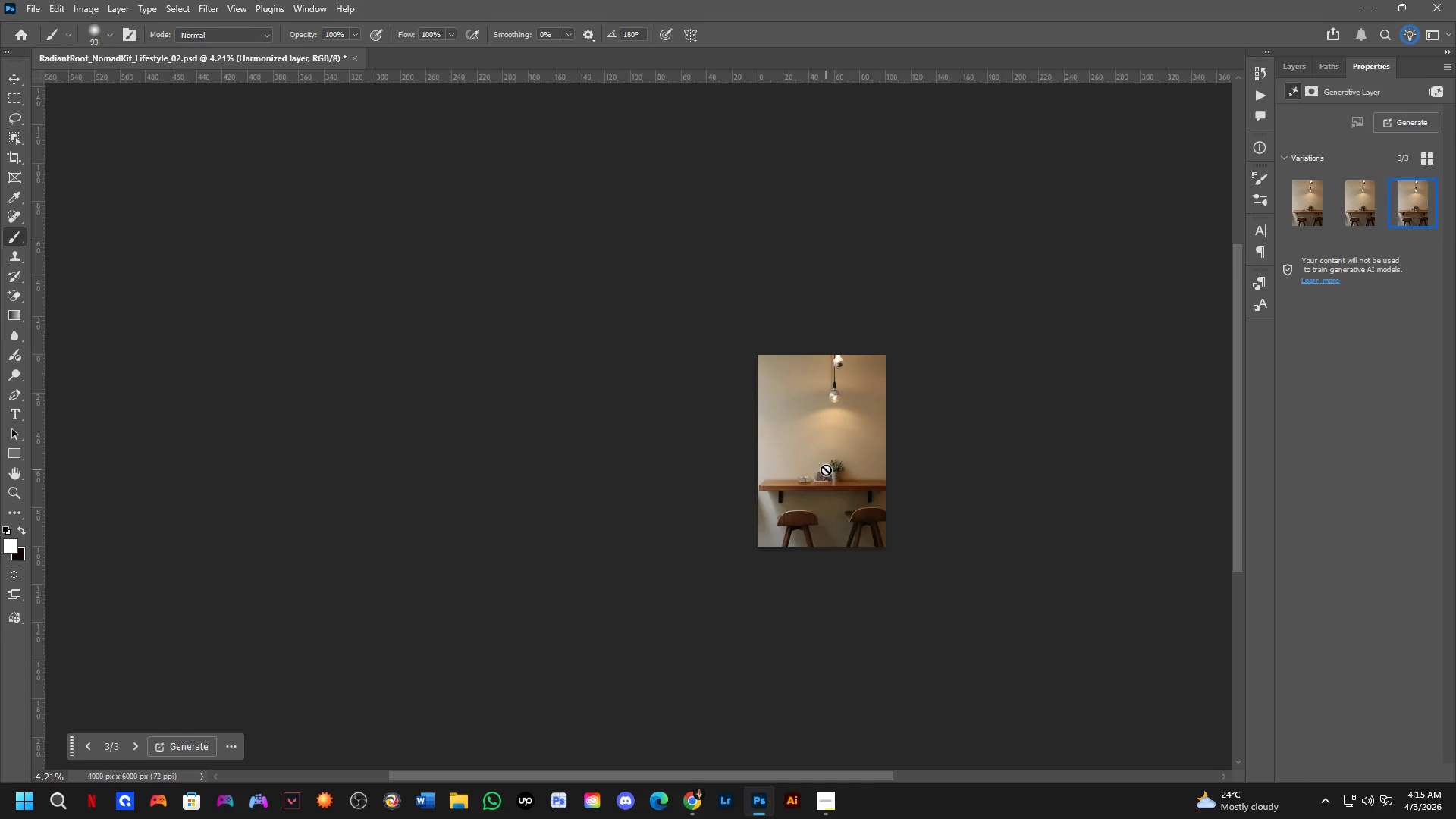 
scroll: coordinate [721, 442], scroll_direction: up, amount: 23.0
 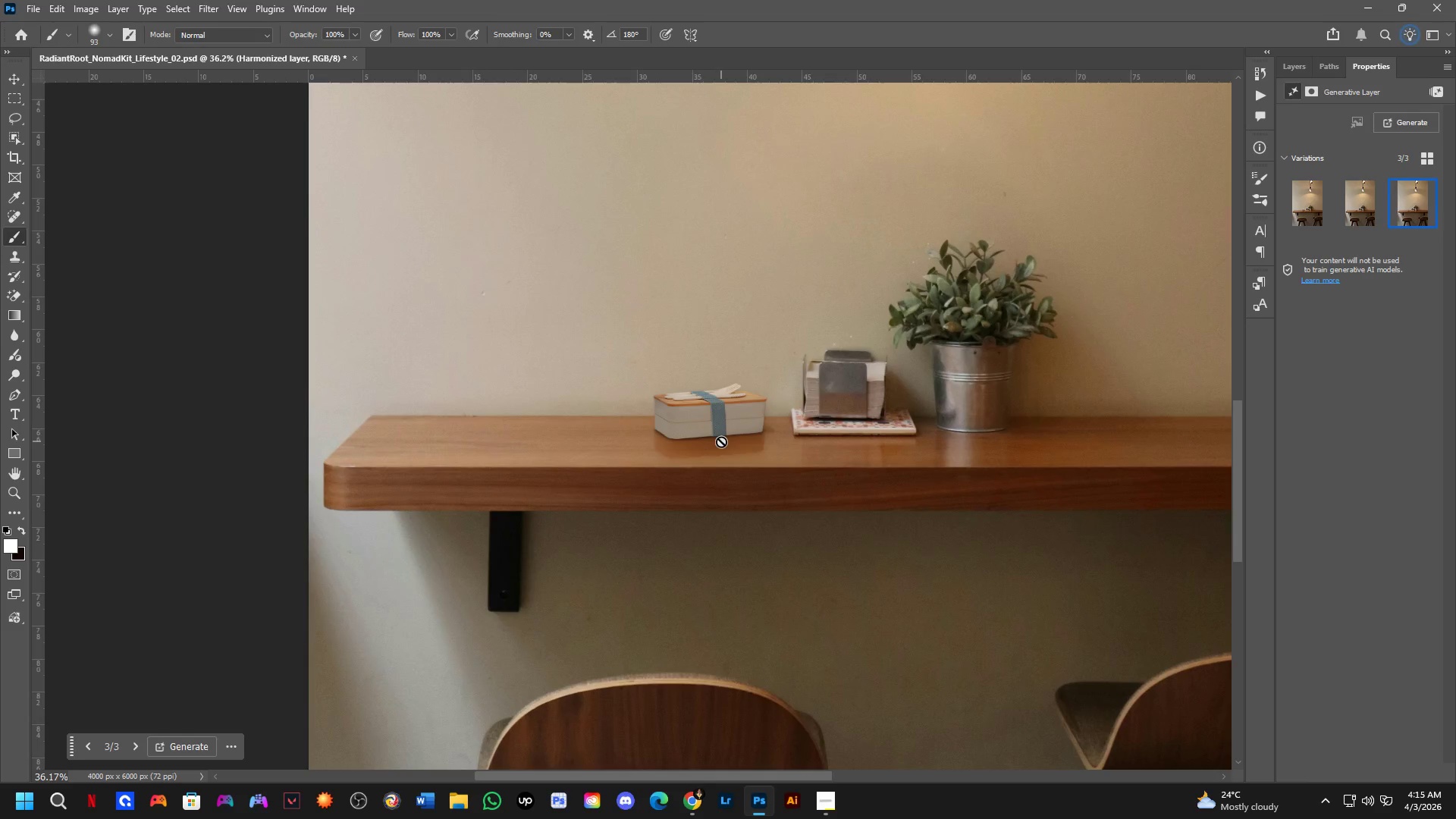 
key(Alt+AltLeft)
 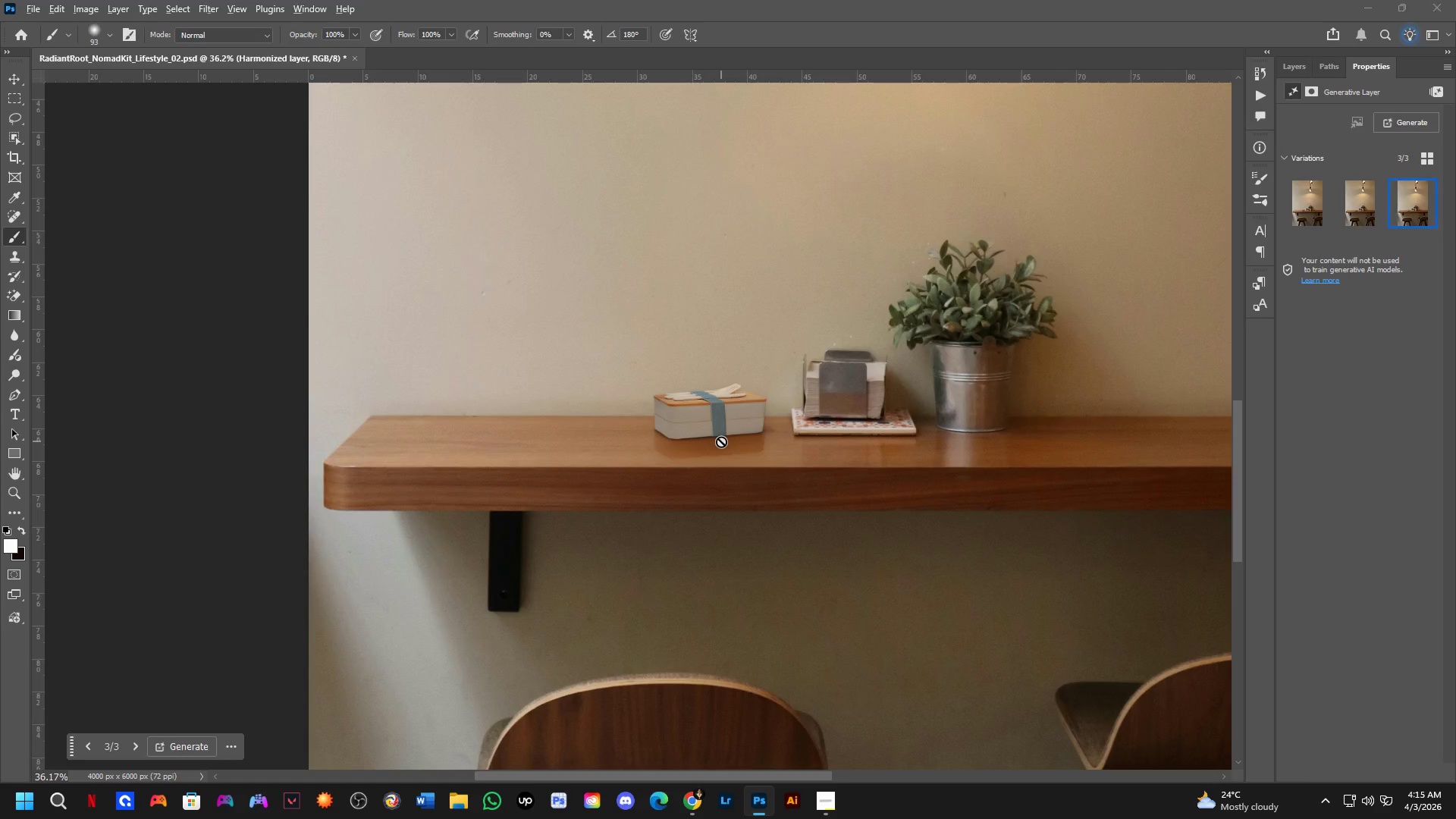 
key(Alt+Tab)
 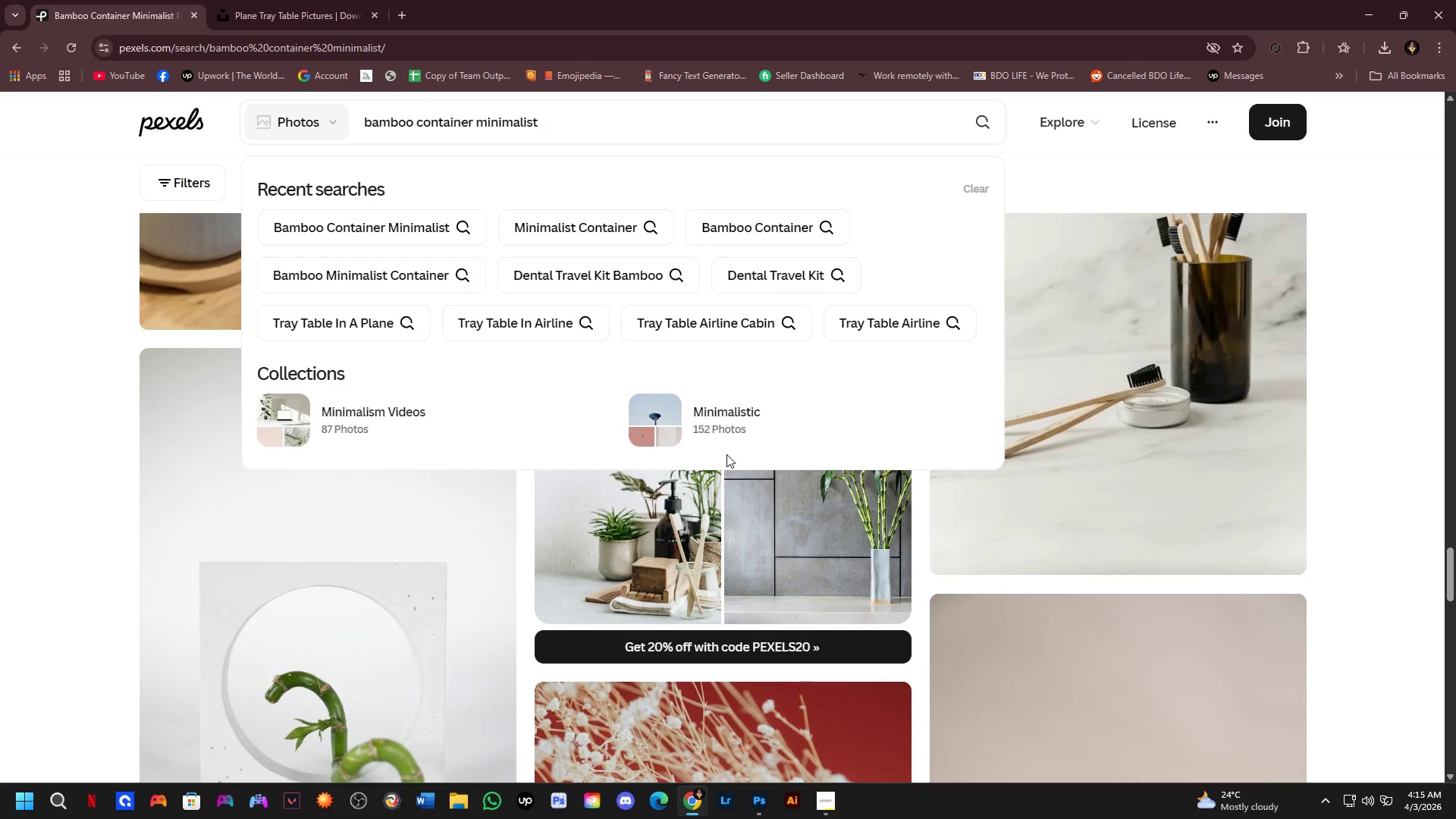 
key(Alt+AltLeft)
 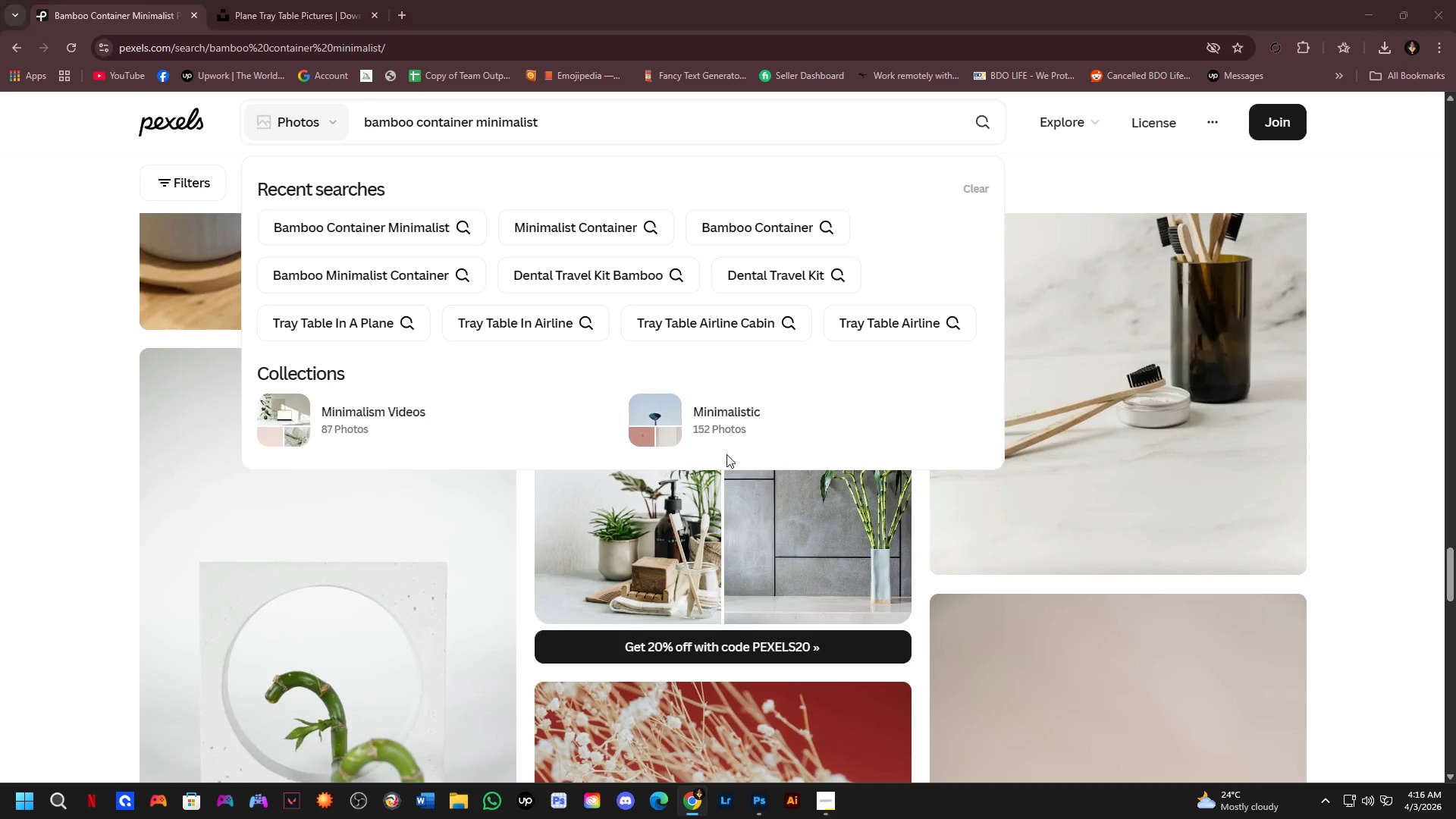 
key(Alt+Tab)
 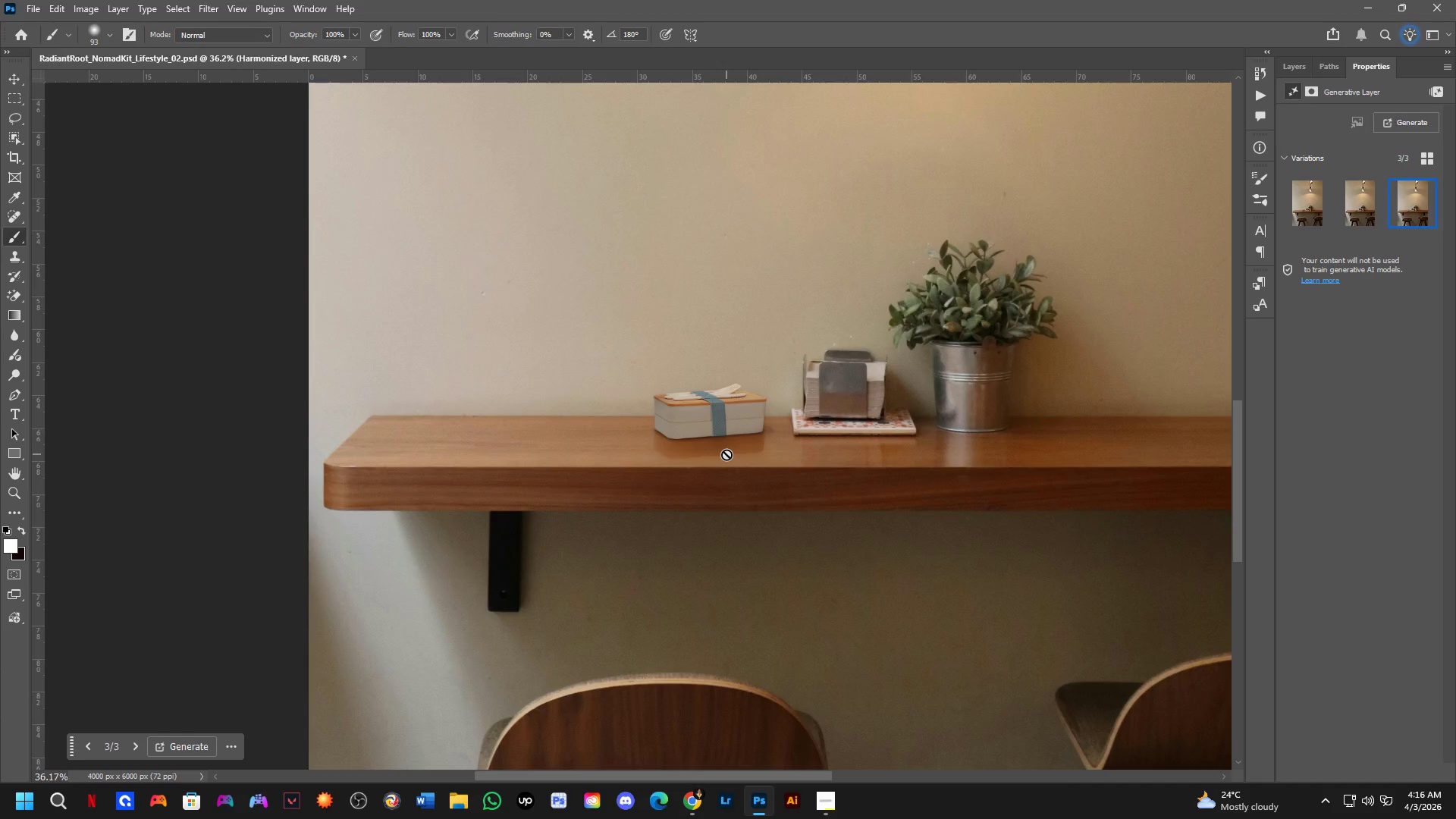 
wait(5.28)
 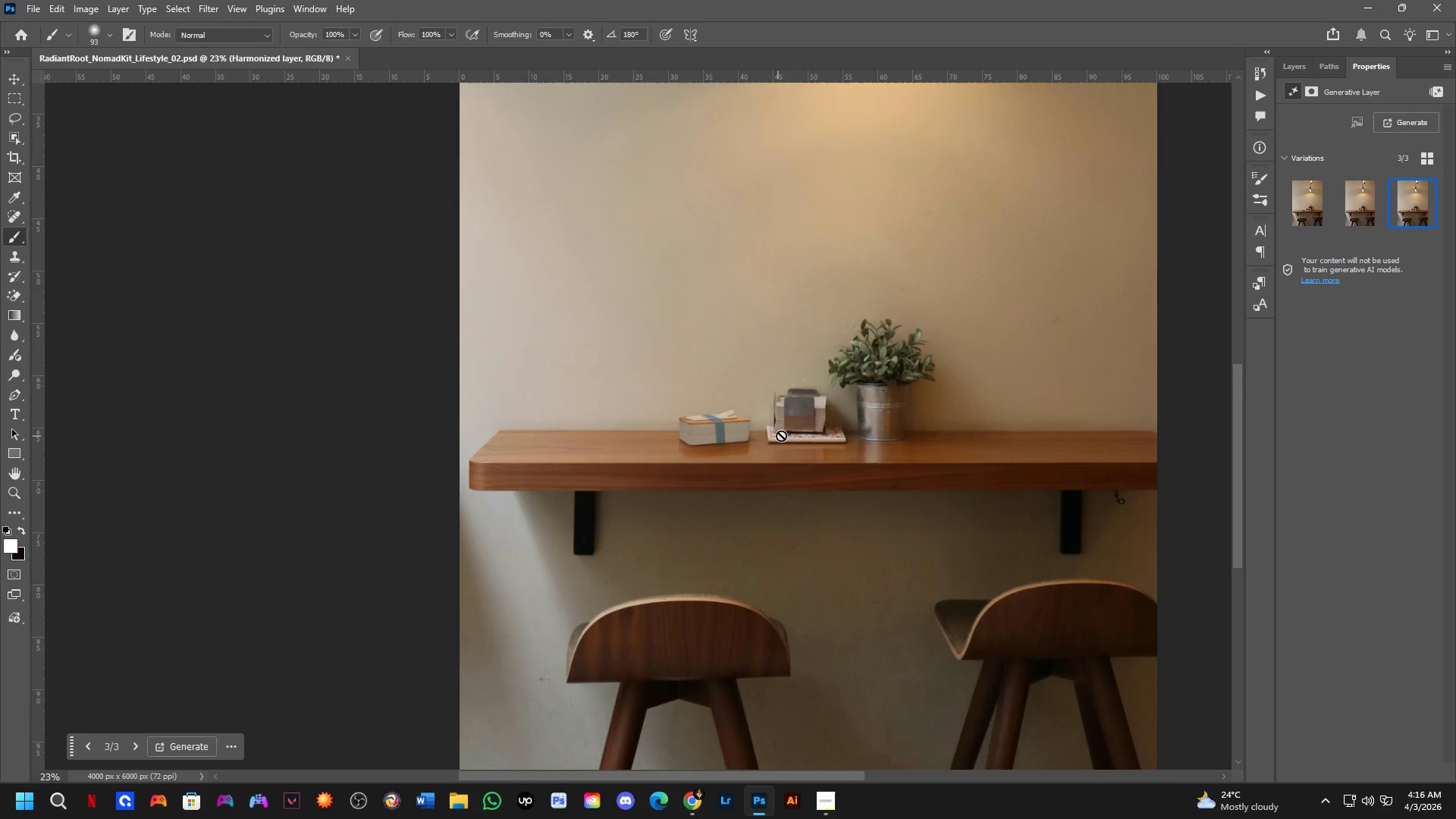 
hold_key(key=Space, duration=0.52)
 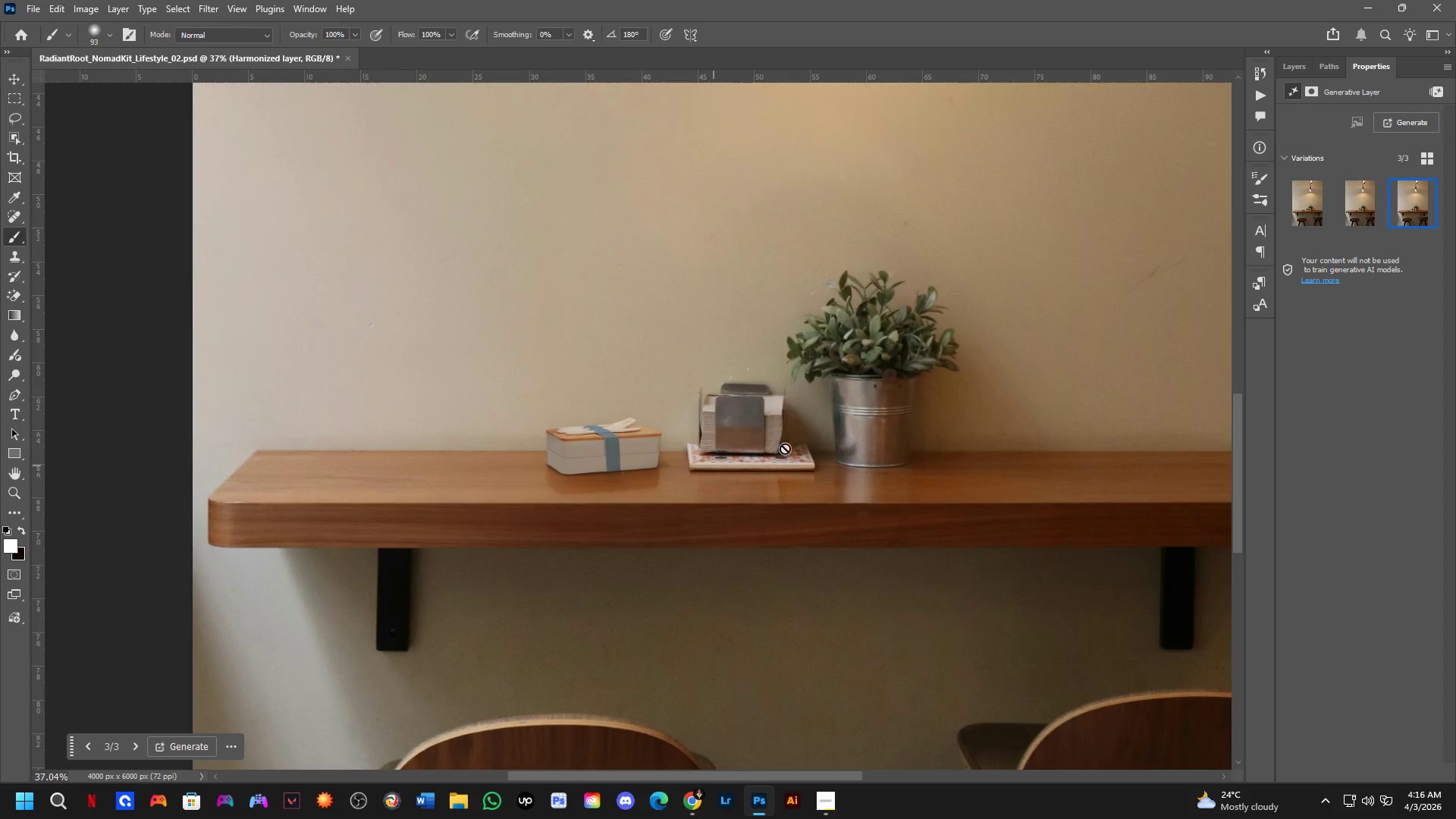 
left_click_drag(start_coordinate=[771, 430], to_coordinate=[677, 457])
 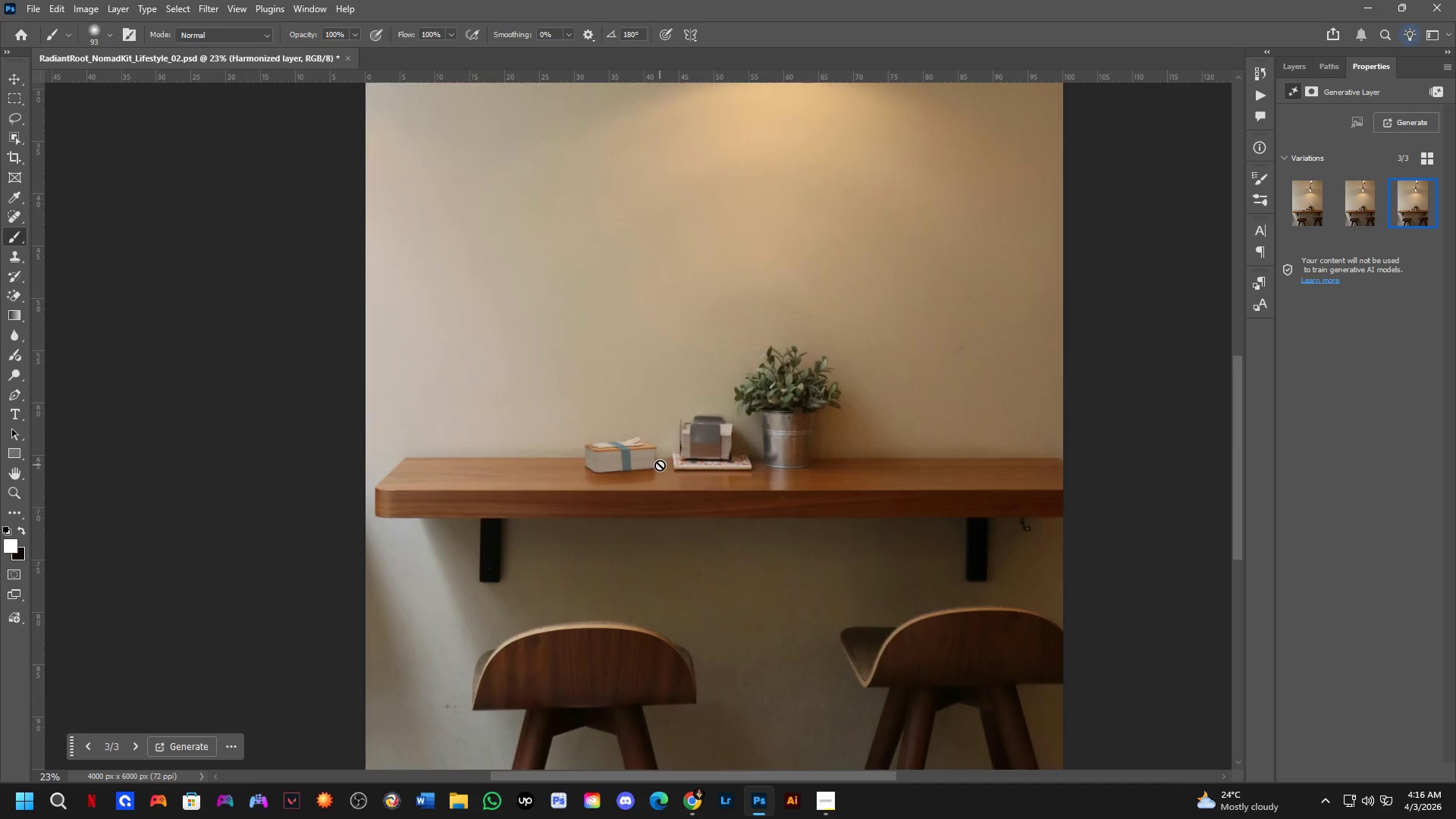 
scroll: coordinate [723, 456], scroll_direction: down, amount: 5.0
 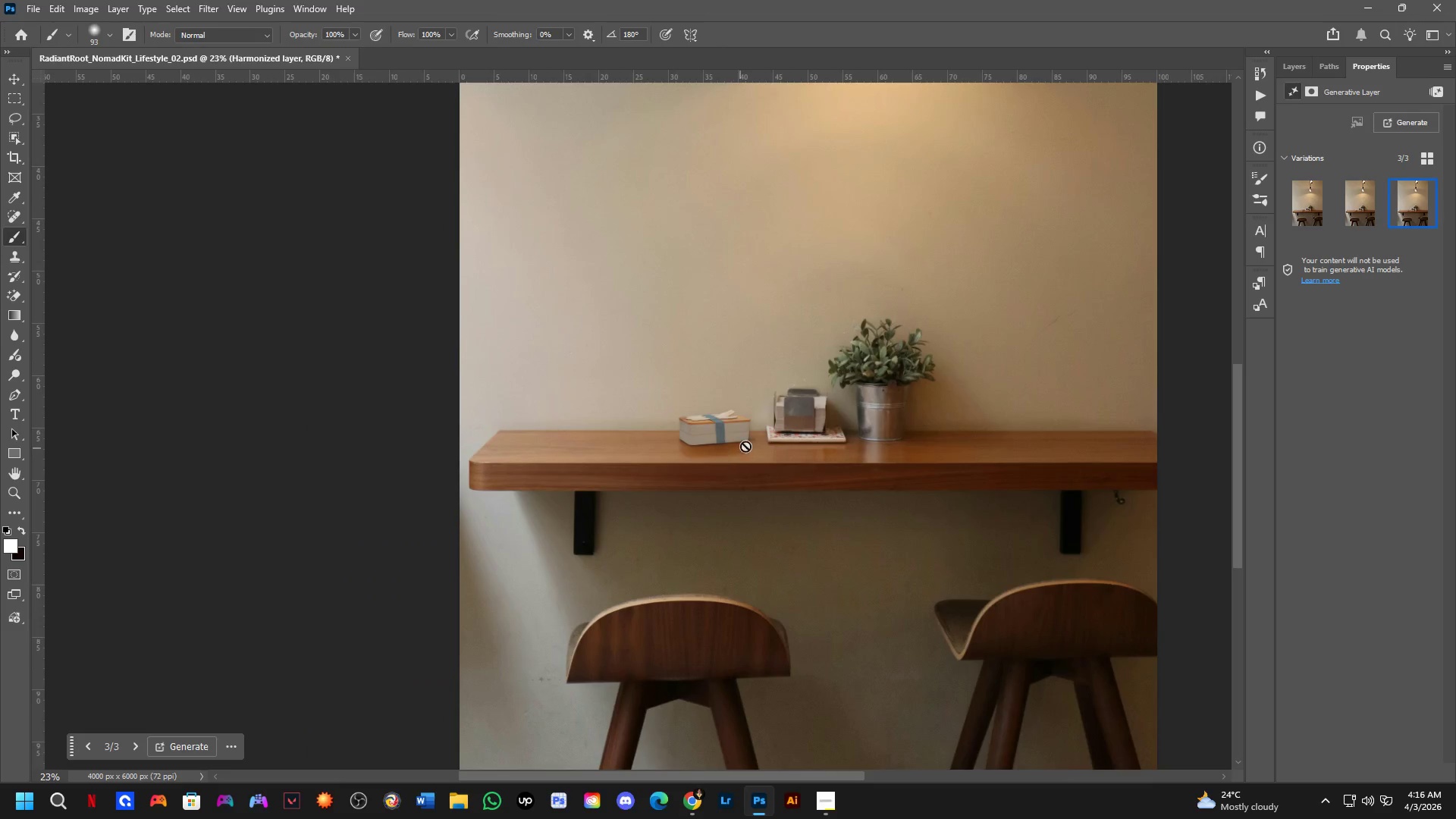 
scroll: coordinate [644, 470], scroll_direction: up, amount: 4.0
 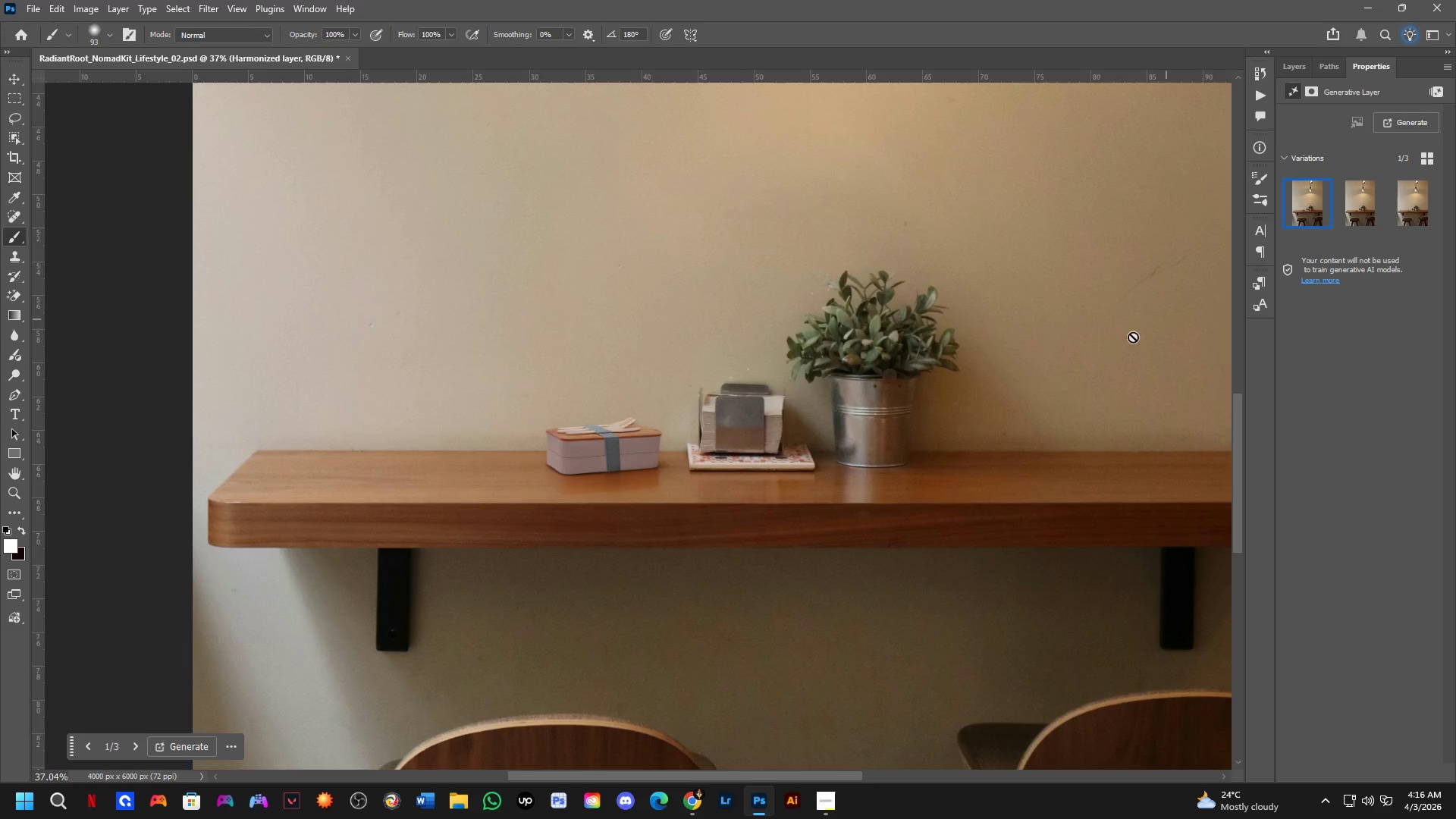 
scroll: coordinate [742, 494], scroll_direction: down, amount: 4.0
 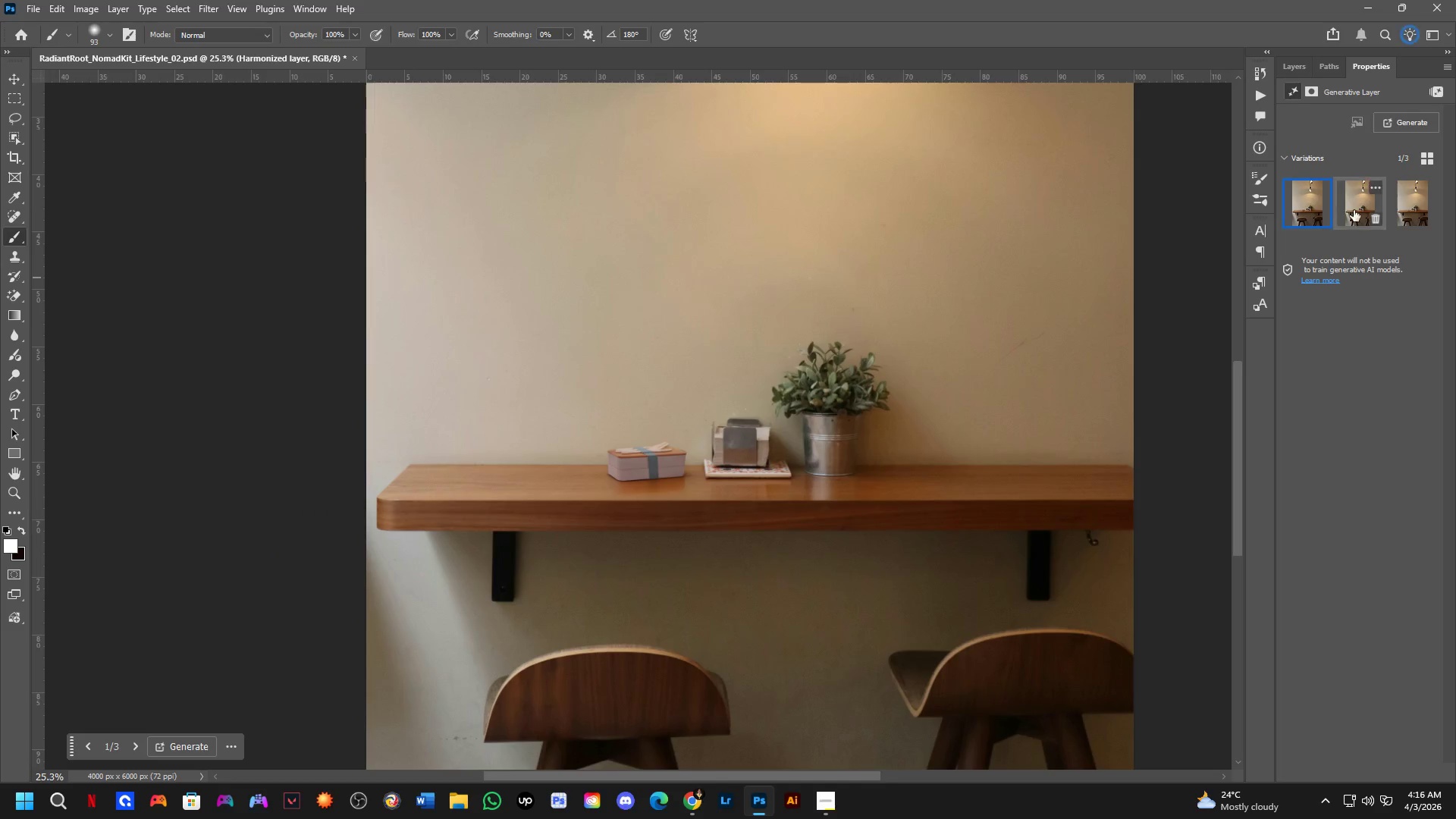 
left_click([1357, 209])
 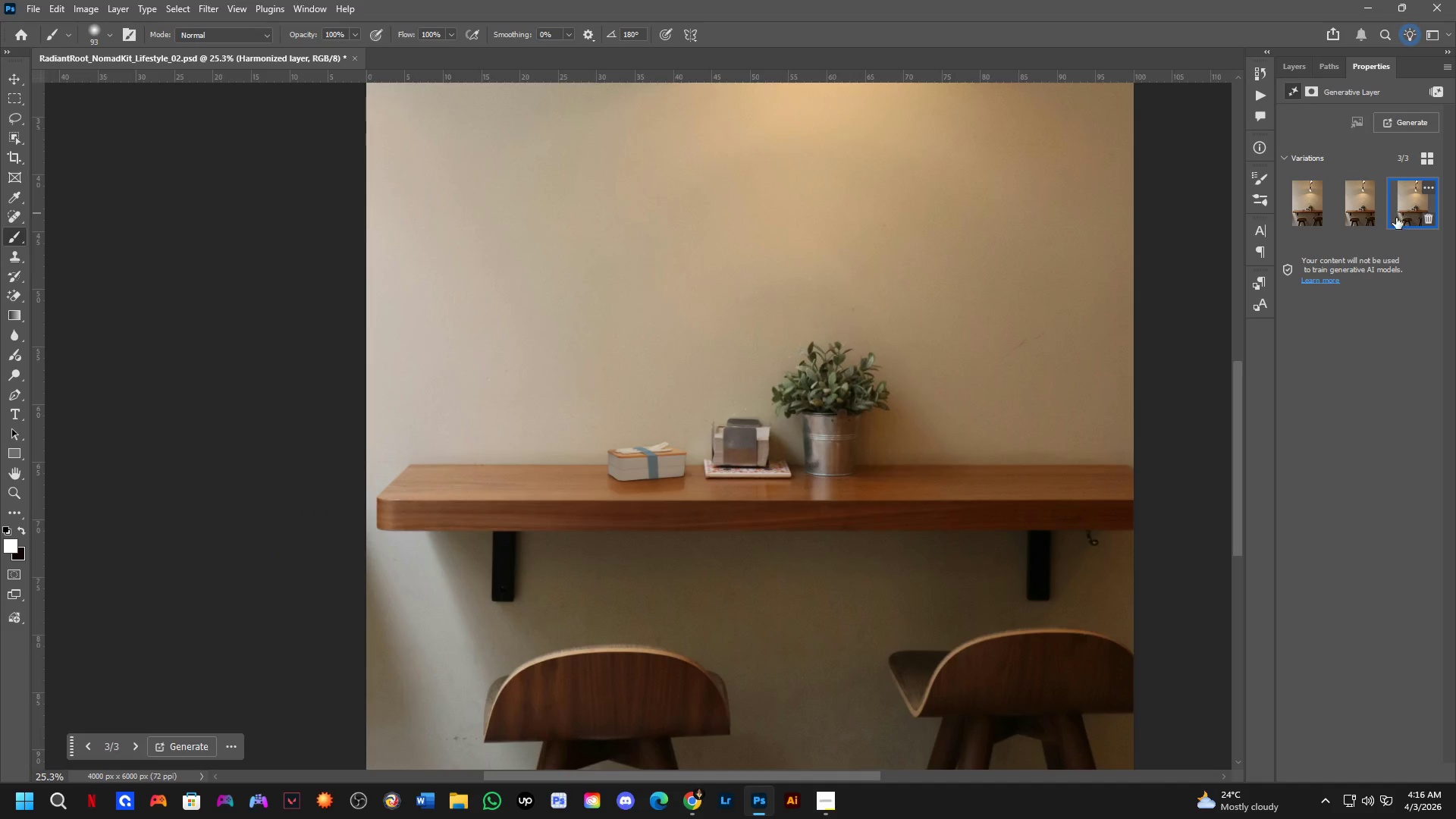 
left_click([1351, 215])
 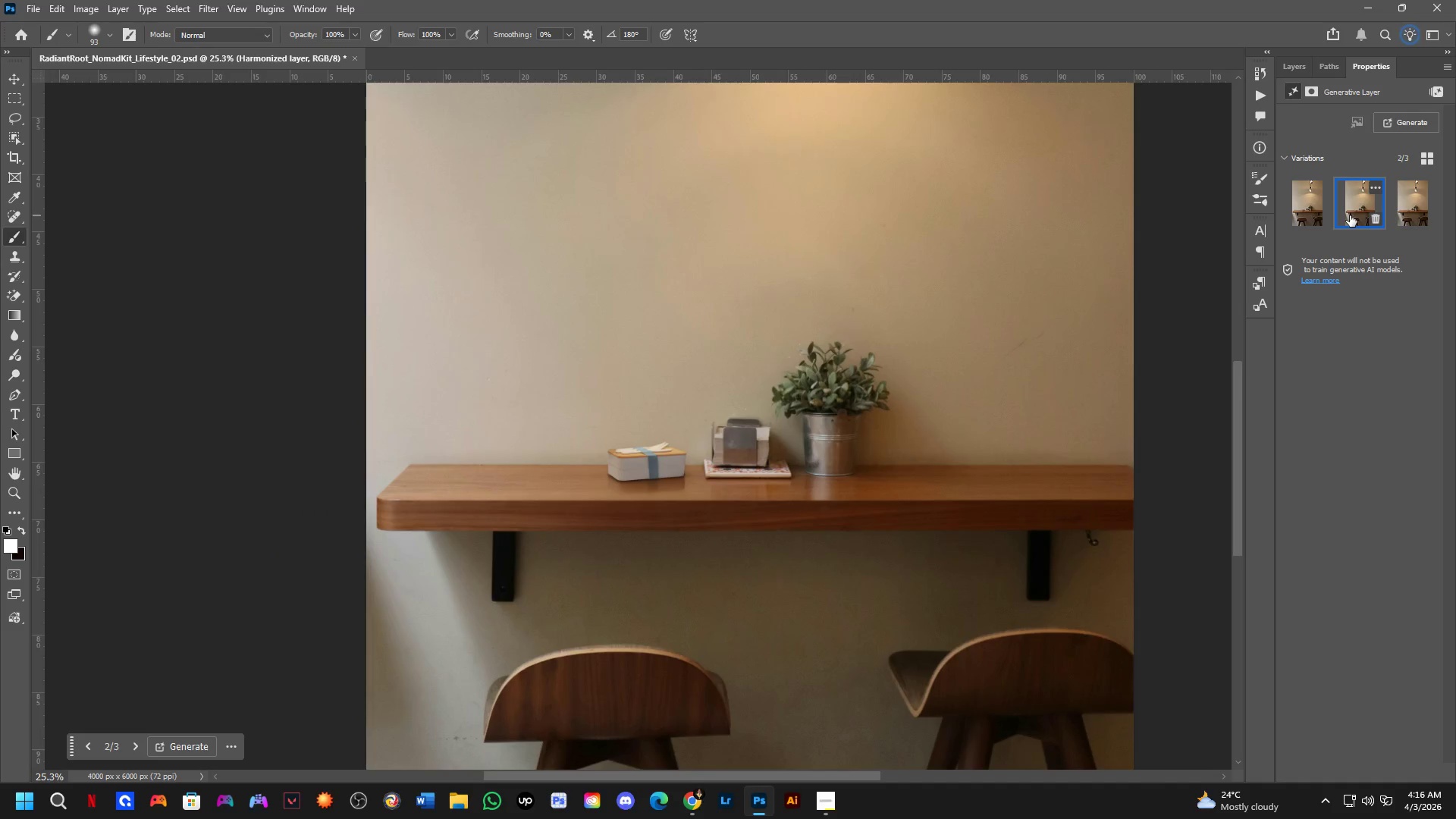 
scroll: coordinate [807, 499], scroll_direction: down, amount: 4.0
 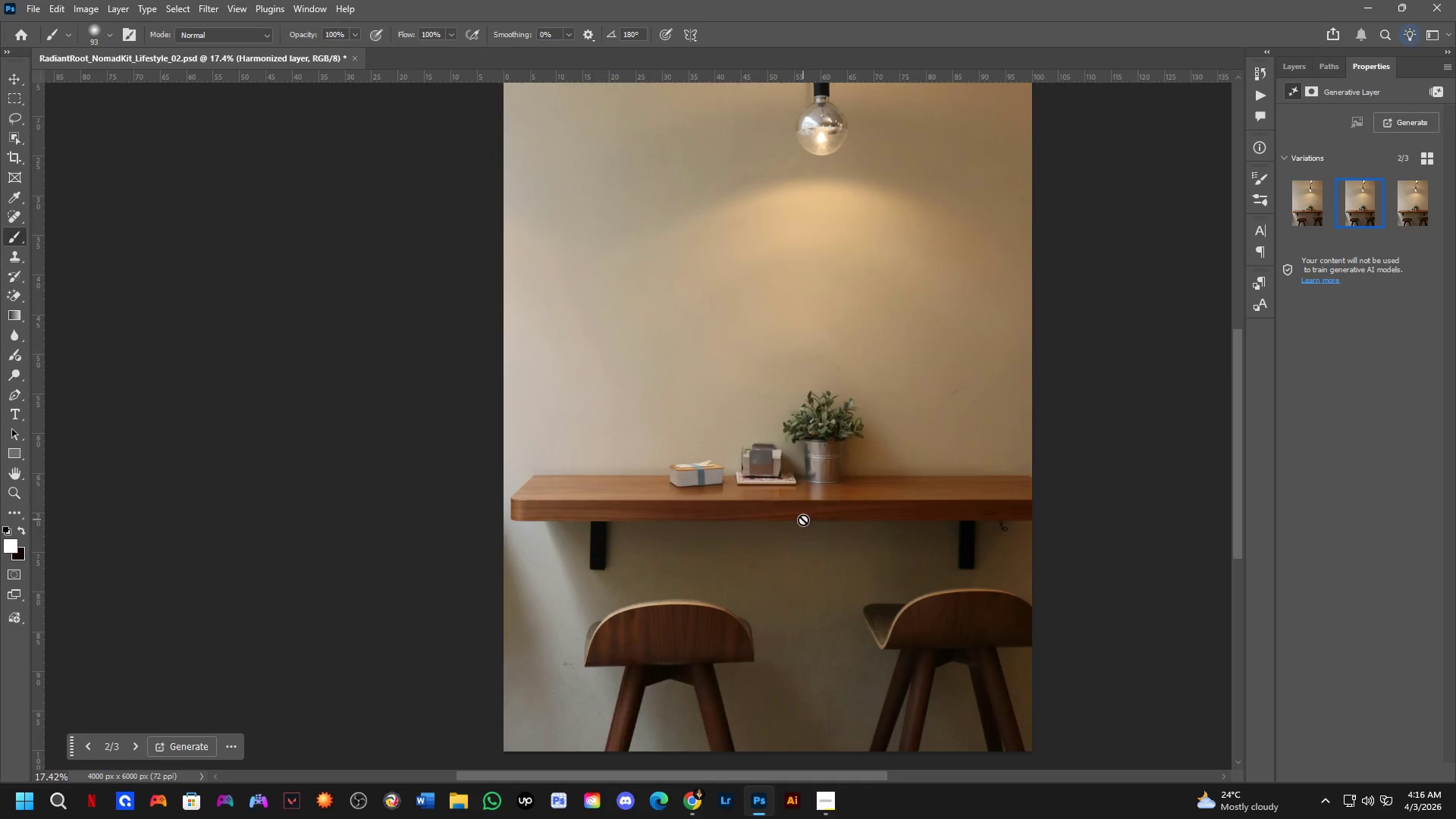 
hold_key(key=Space, duration=0.61)
 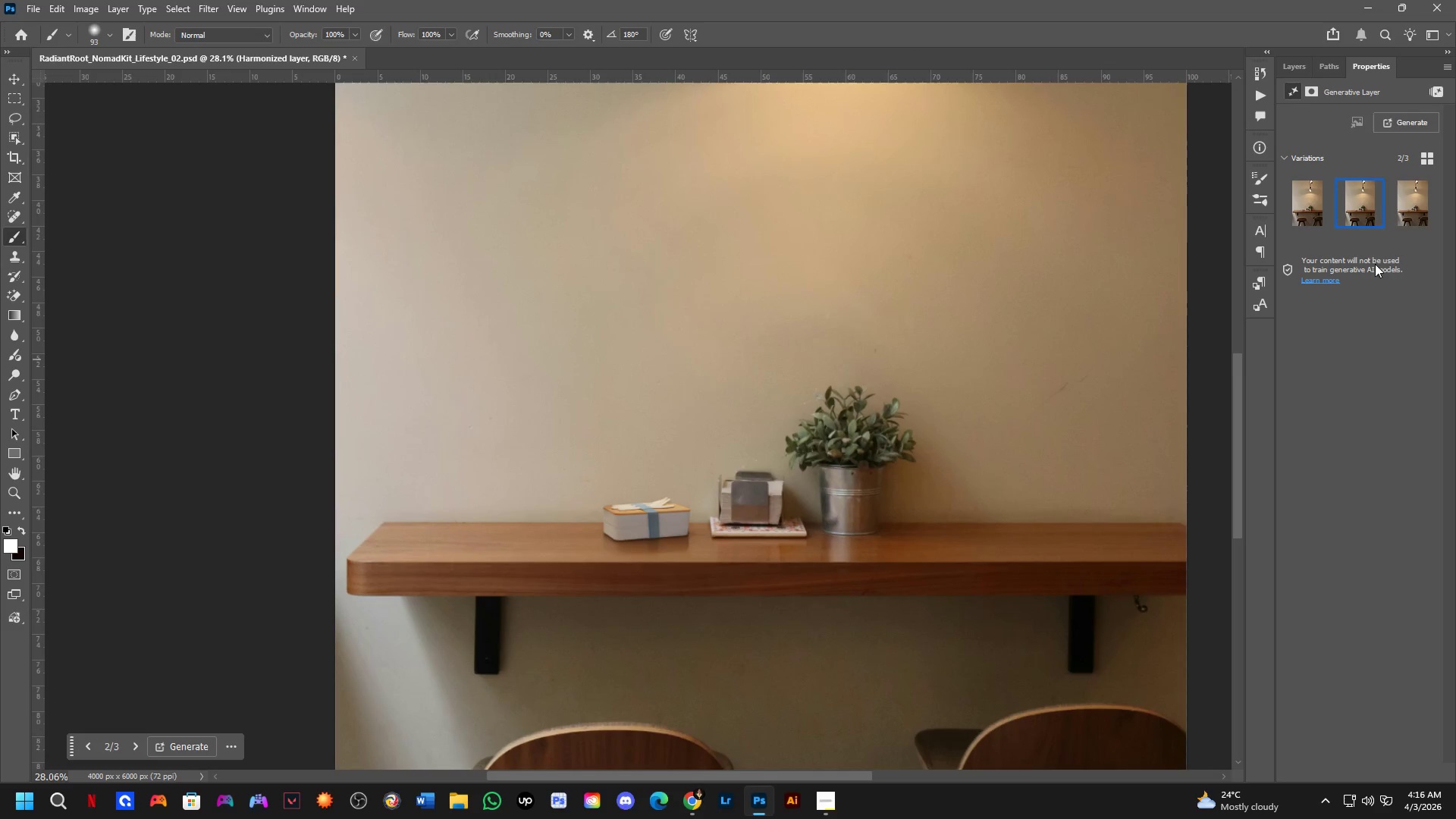 
left_click_drag(start_coordinate=[801, 426], to_coordinate=[771, 464])
 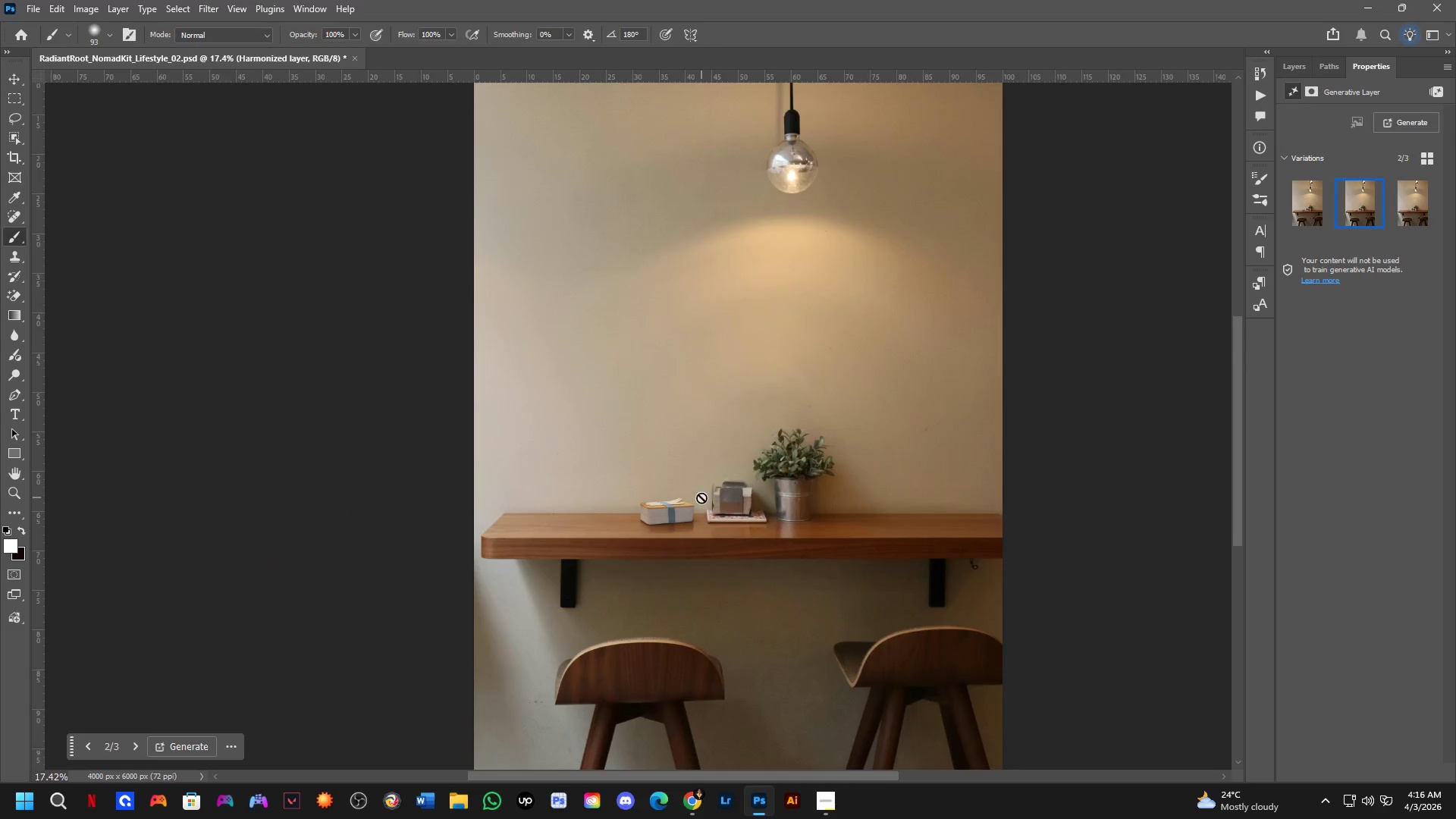 
scroll: coordinate [701, 497], scroll_direction: up, amount: 5.0
 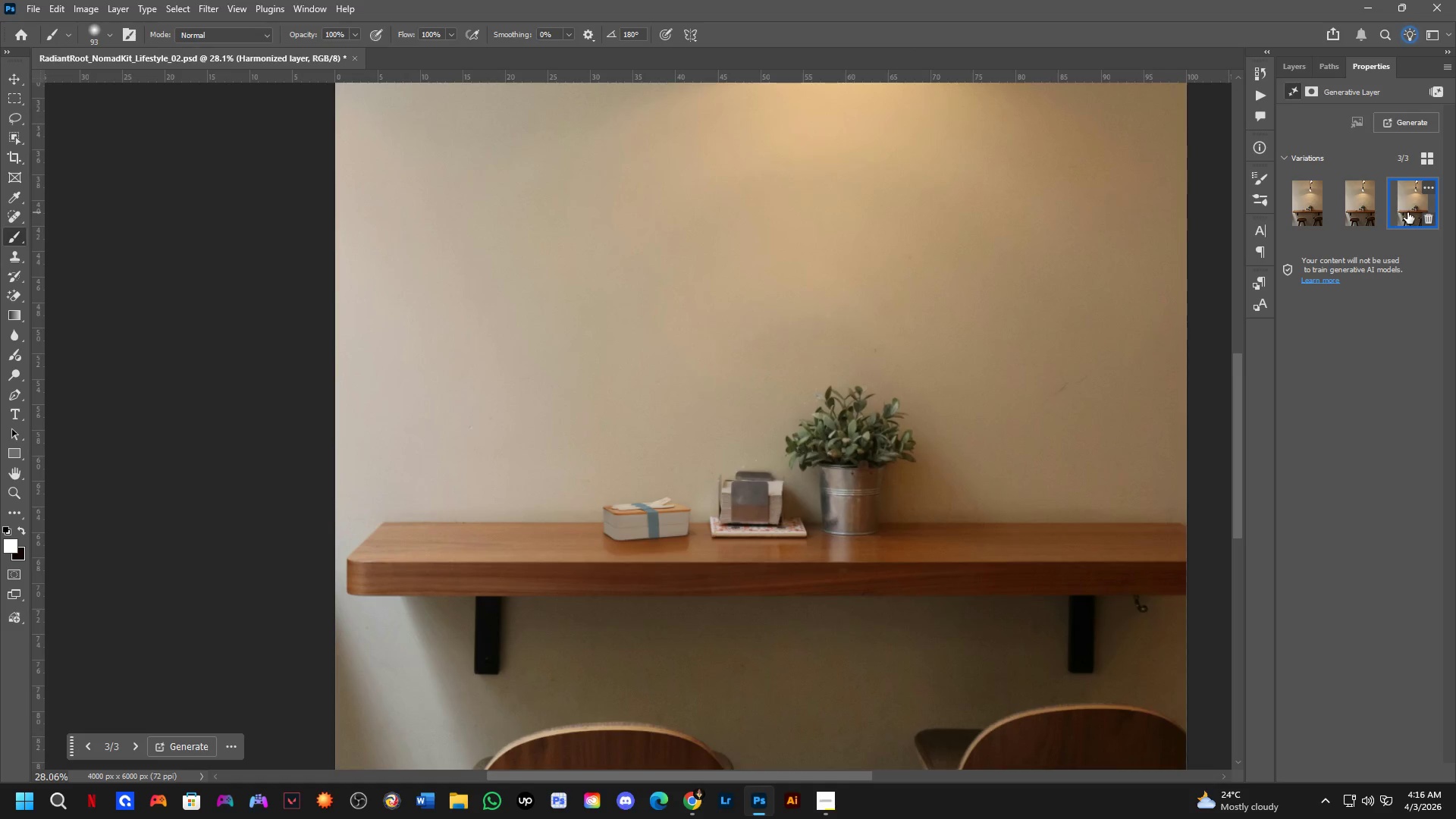 
hold_key(key=Space, duration=0.53)
 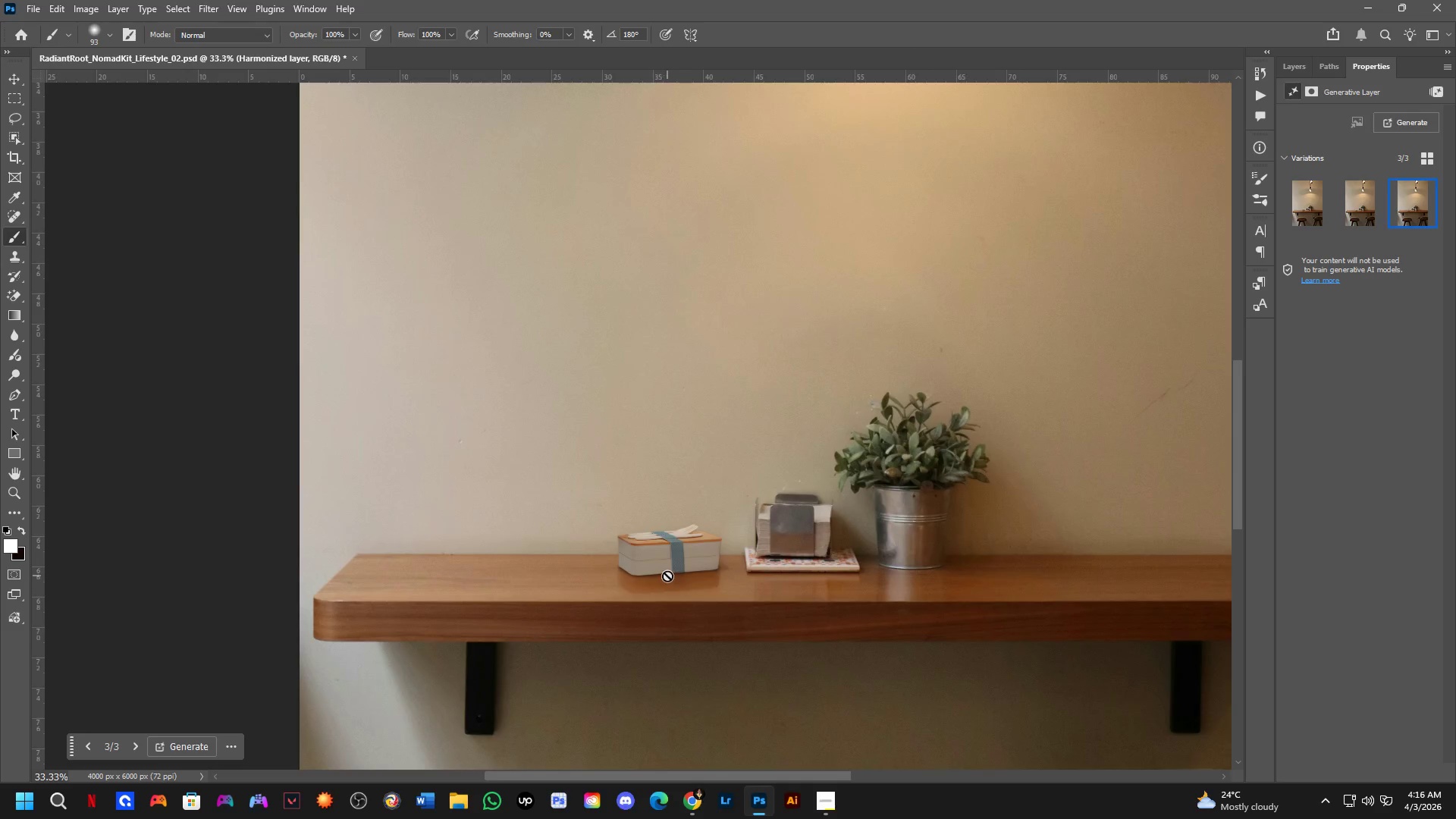 
left_click_drag(start_coordinate=[799, 534], to_coordinate=[774, 557])
 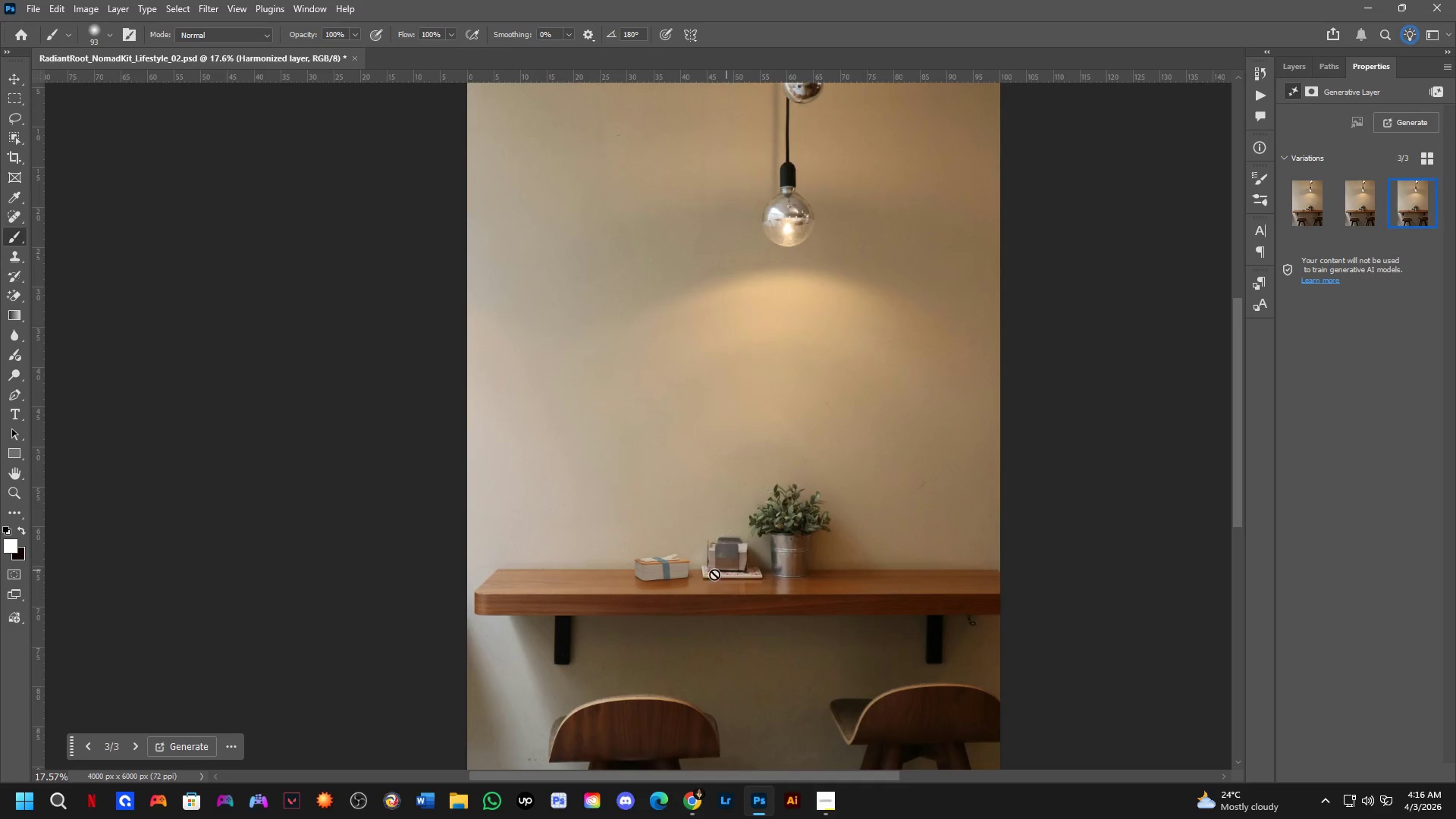 
scroll: coordinate [754, 587], scroll_direction: down, amount: 5.0
 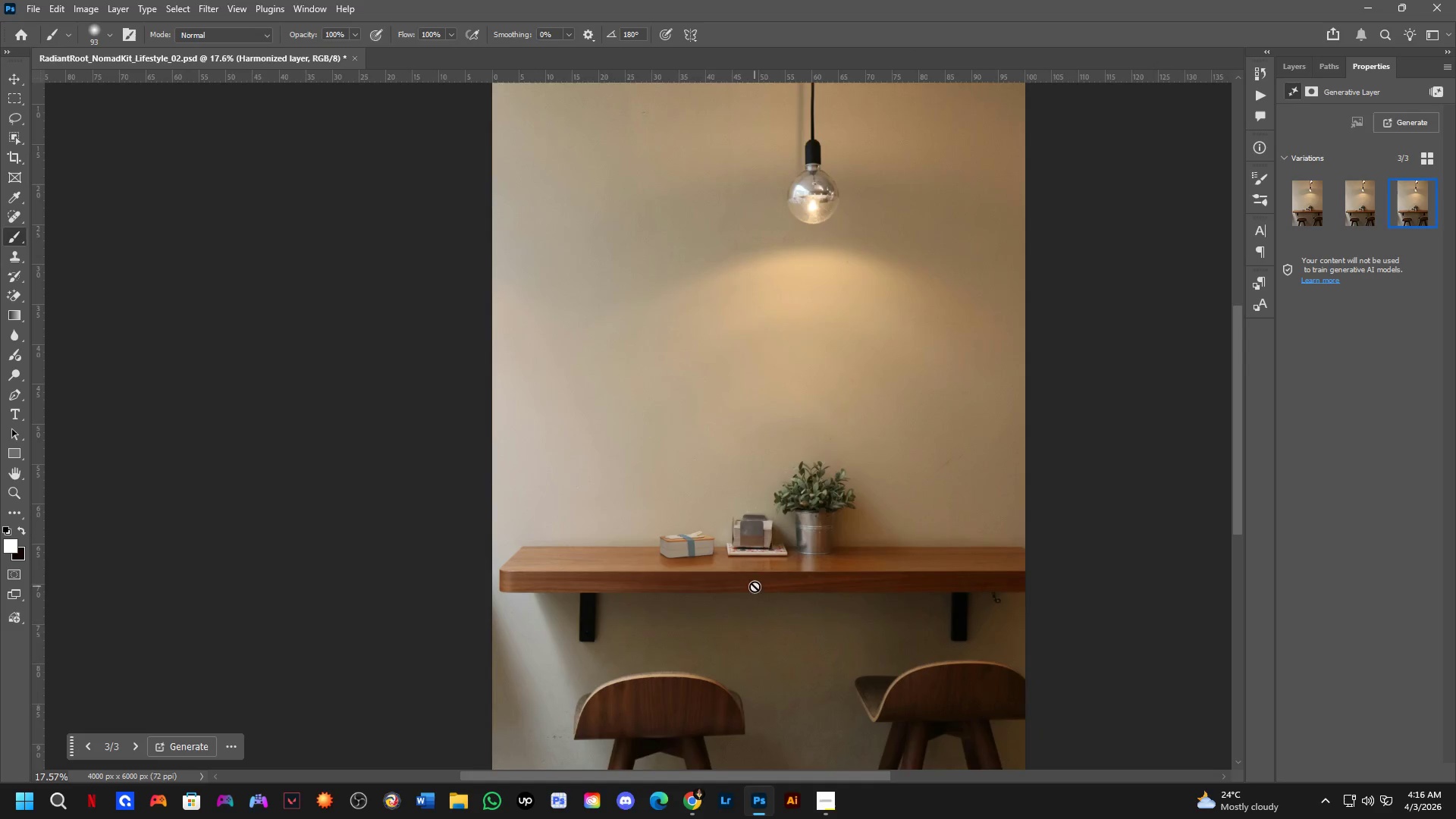 
key(Shift+ShiftLeft)
 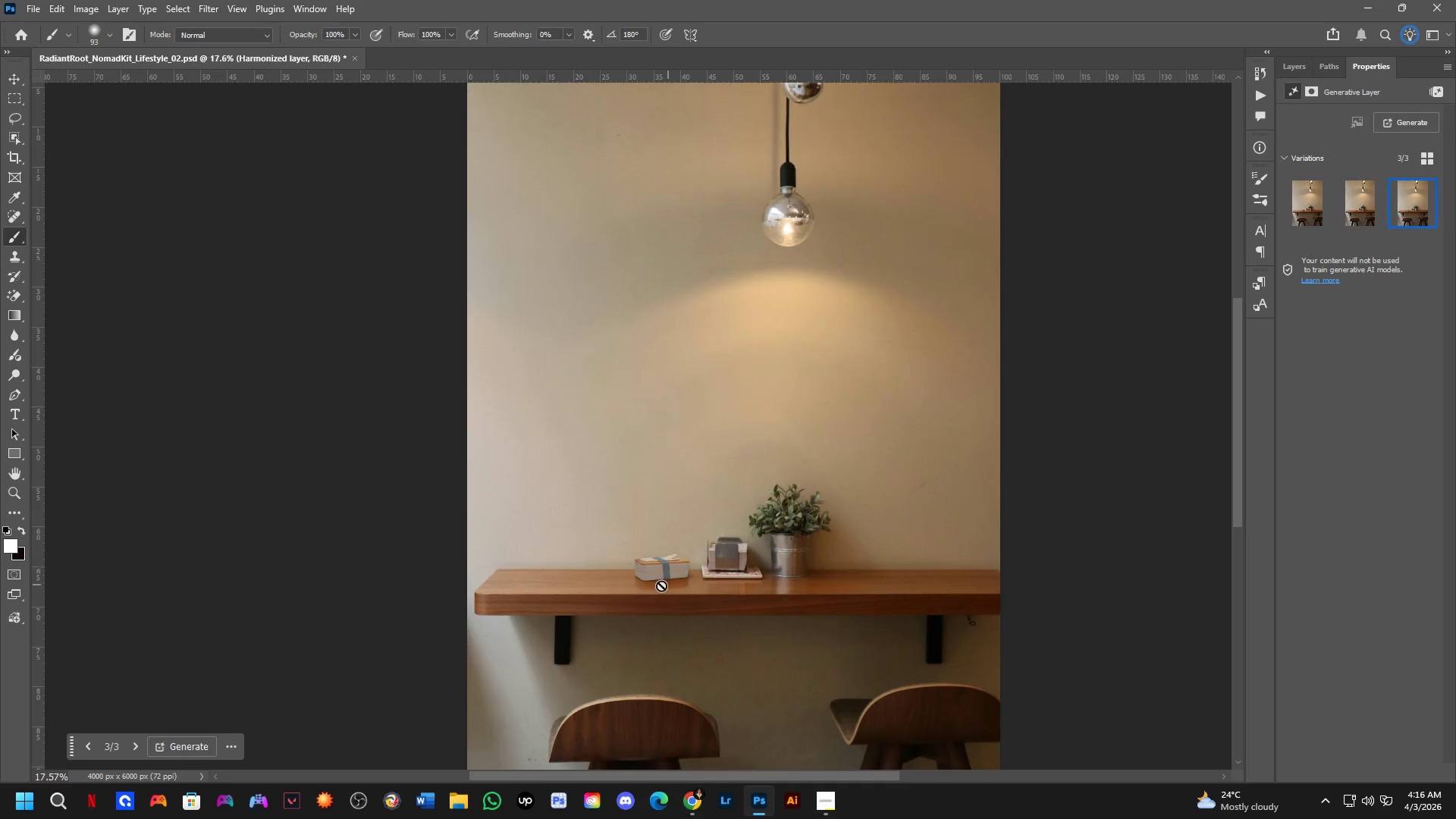 
key(Shift+ShiftLeft)
 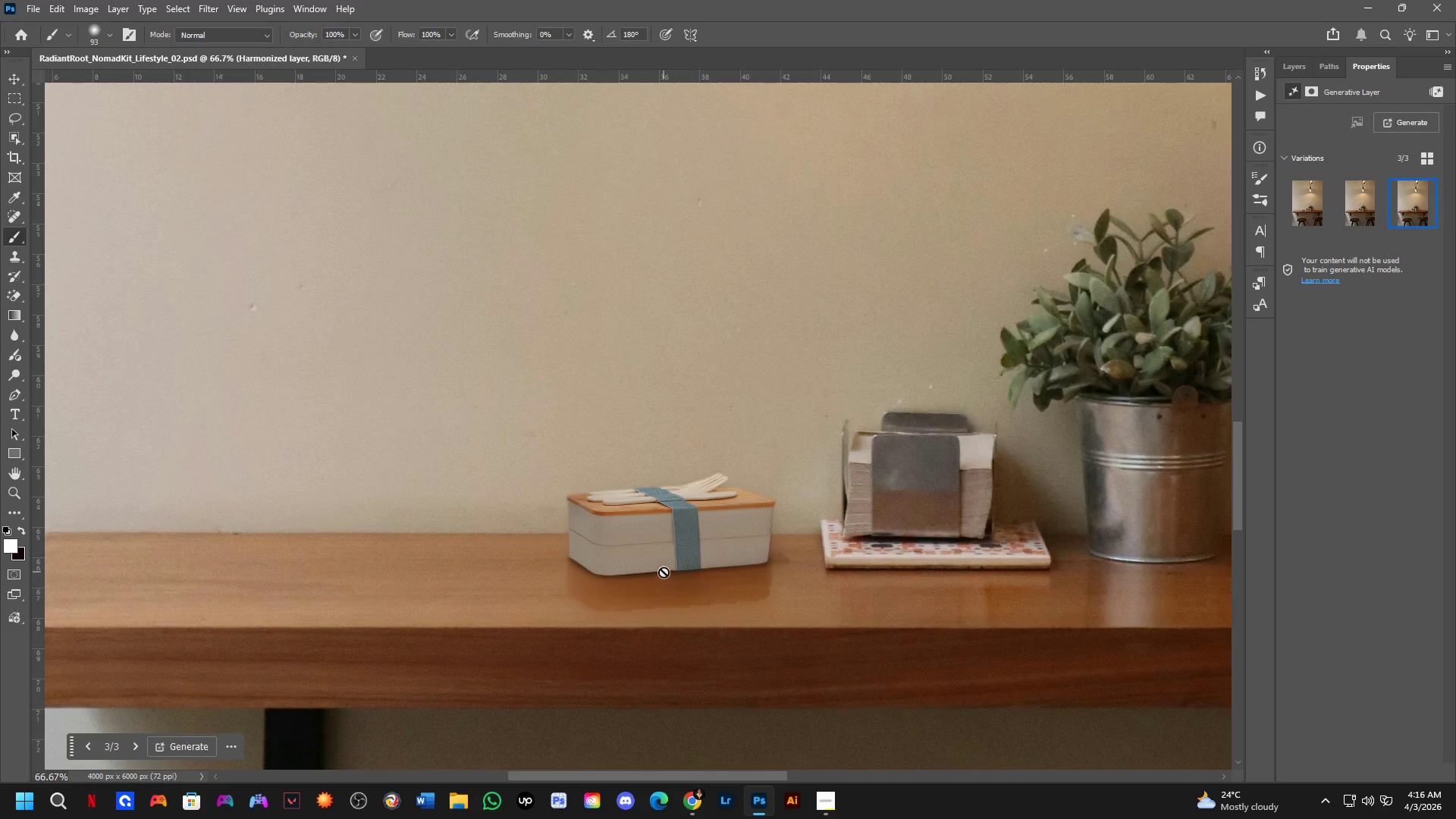 
key(Shift+ShiftLeft)
 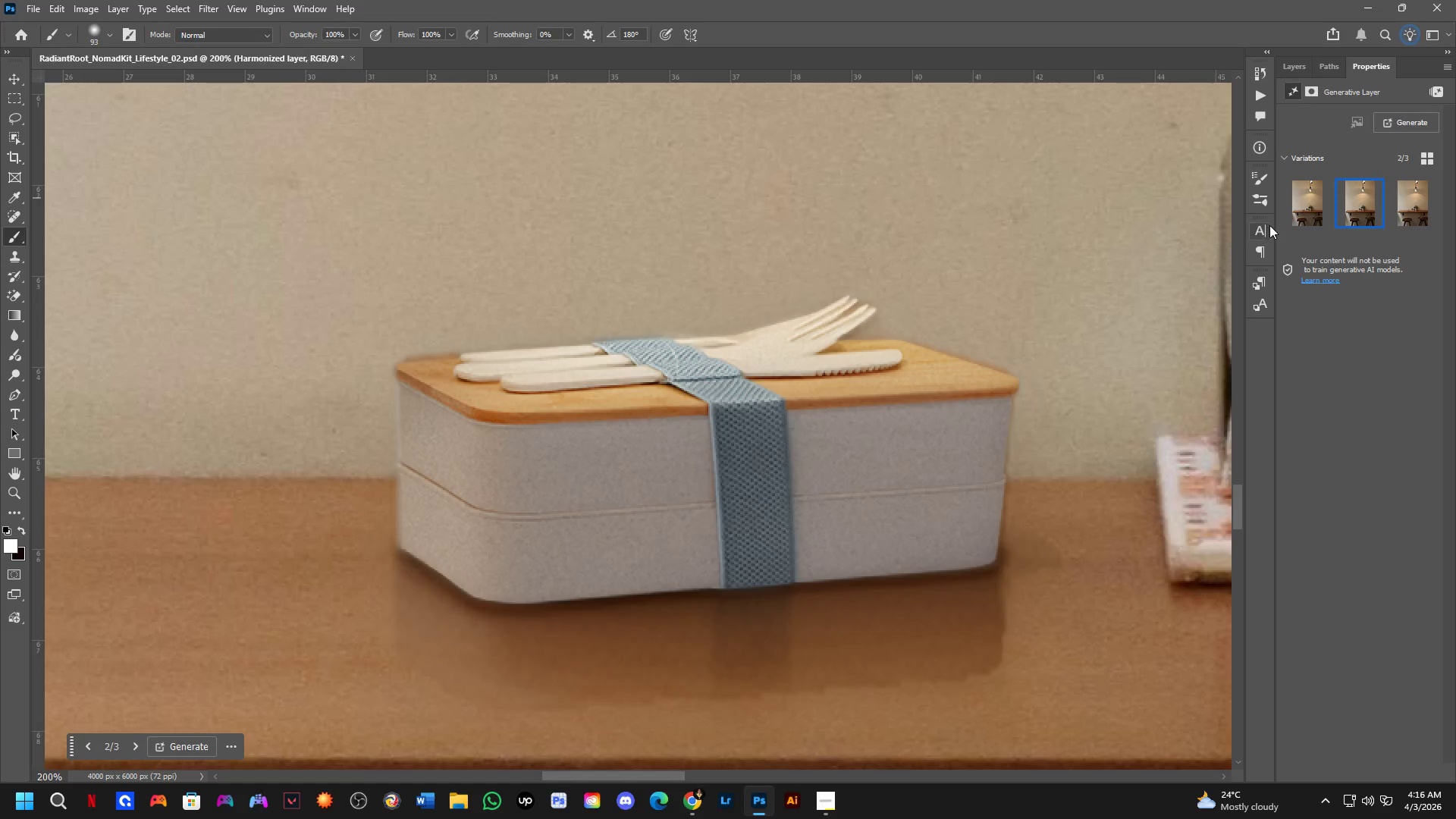 
scroll: coordinate [650, 559], scroll_direction: up, amount: 8.0
 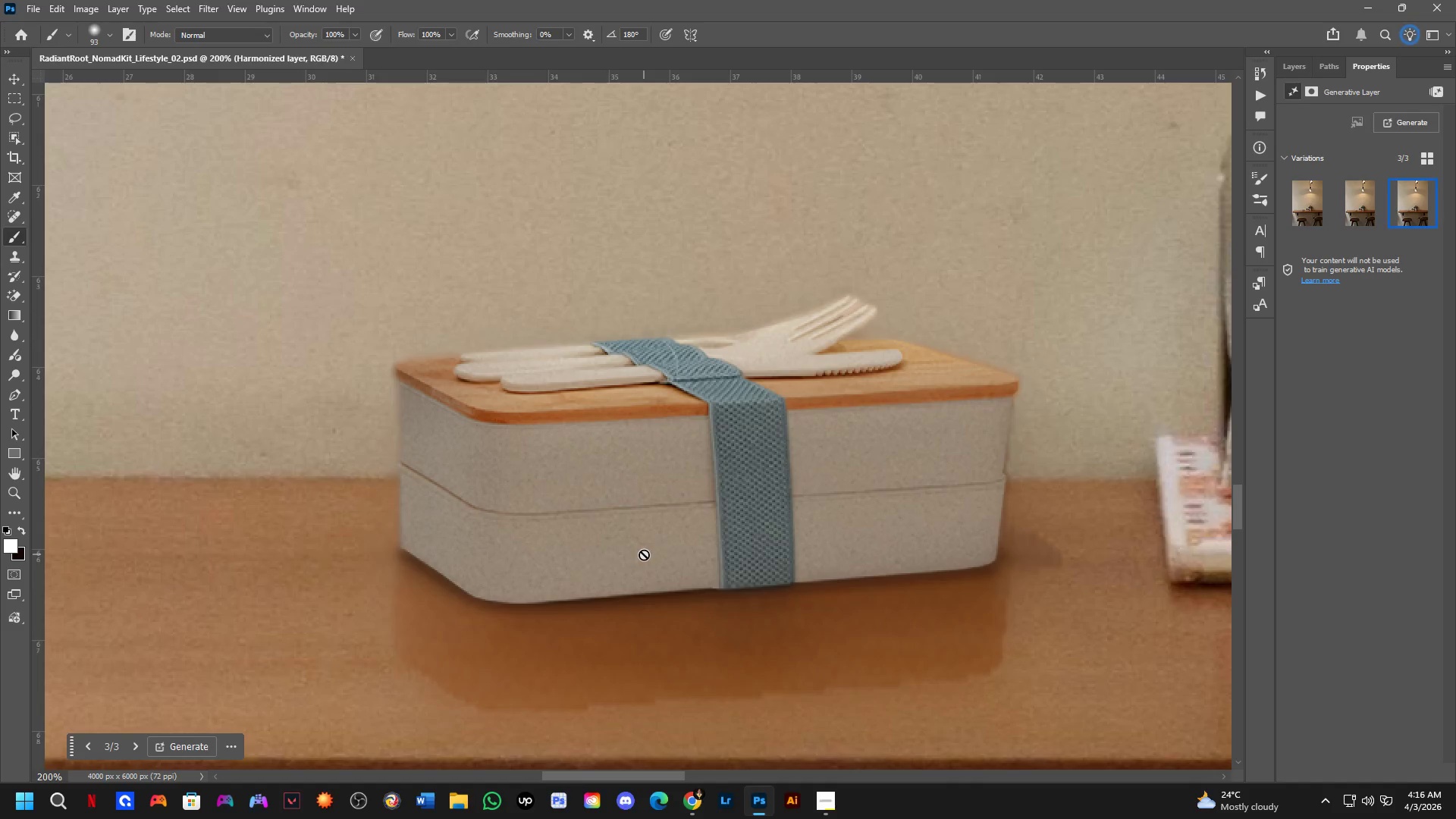 
key(Shift+ShiftLeft)
 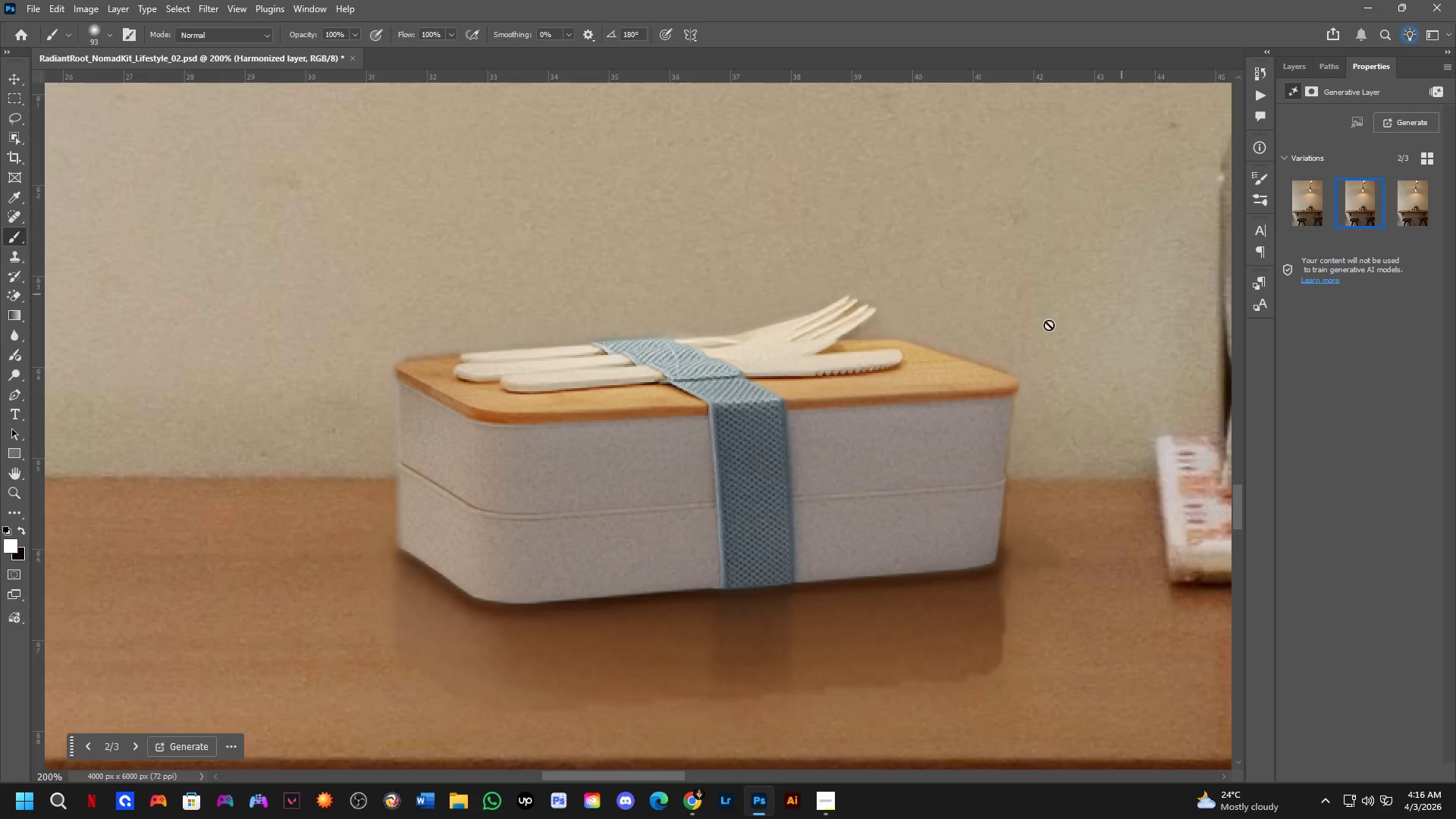 
hold_key(key=Space, duration=0.45)
 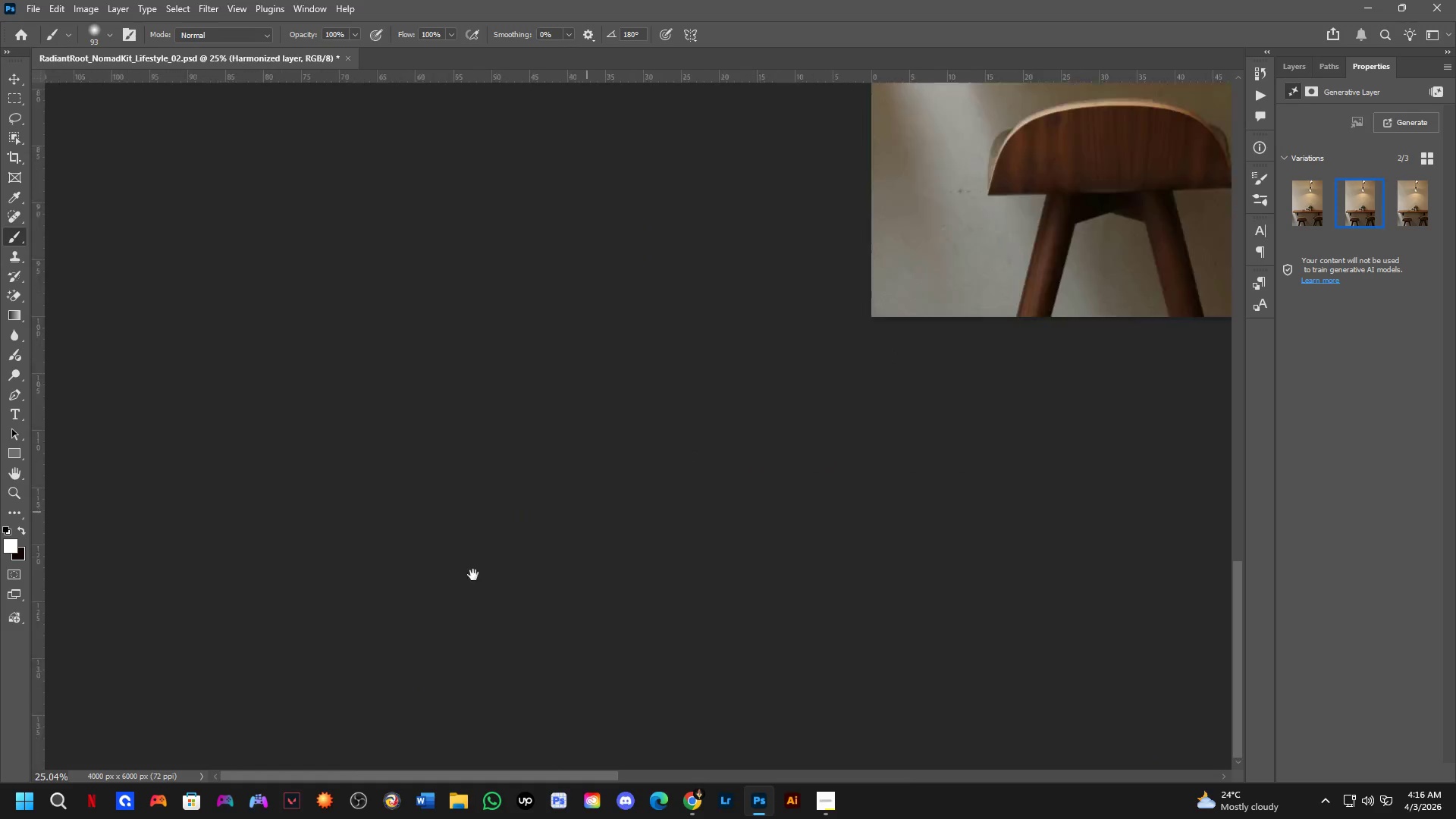 
left_click_drag(start_coordinate=[681, 469], to_coordinate=[670, 482])
 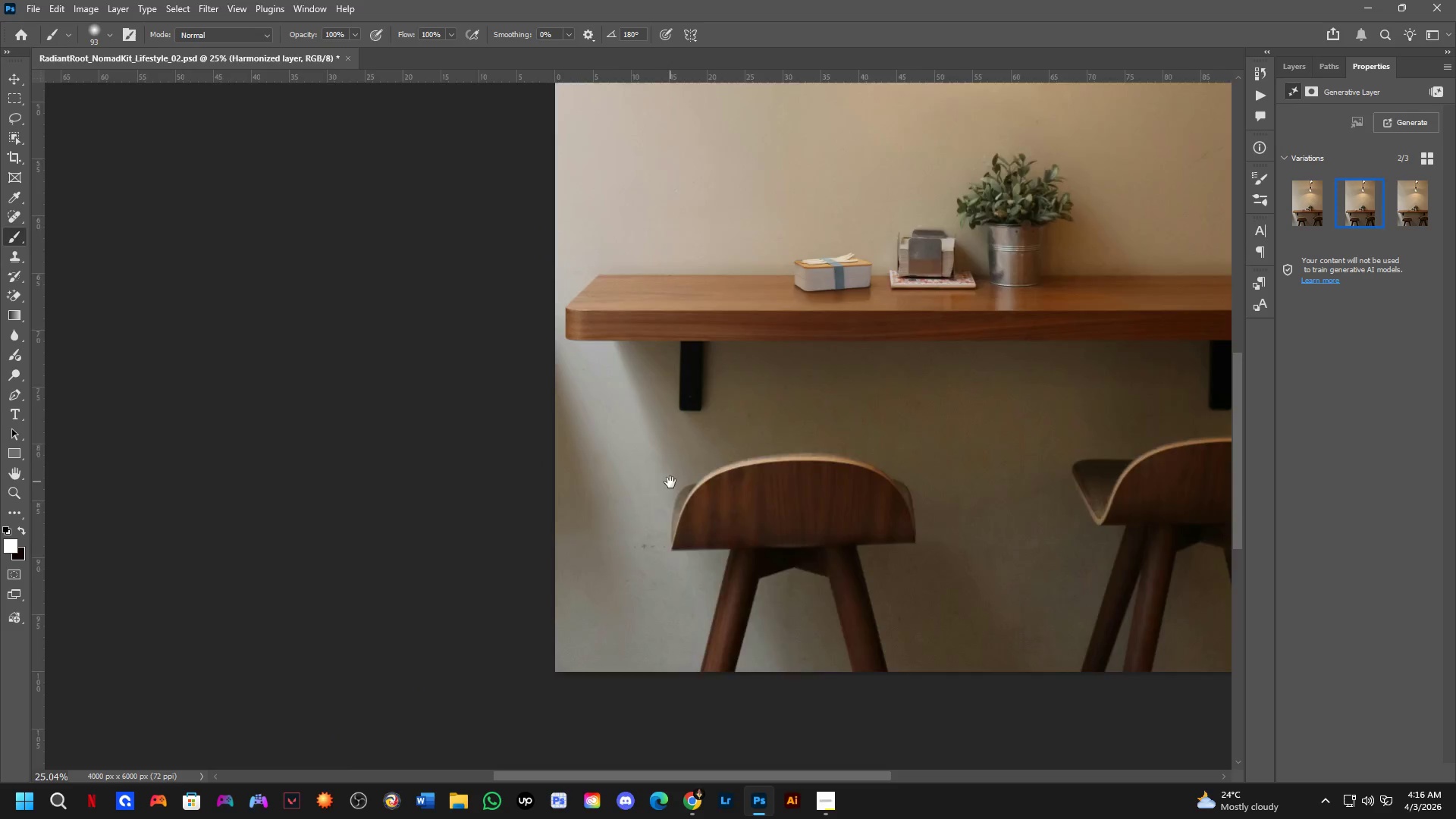 
scroll: coordinate [617, 478], scroll_direction: down, amount: 8.0
 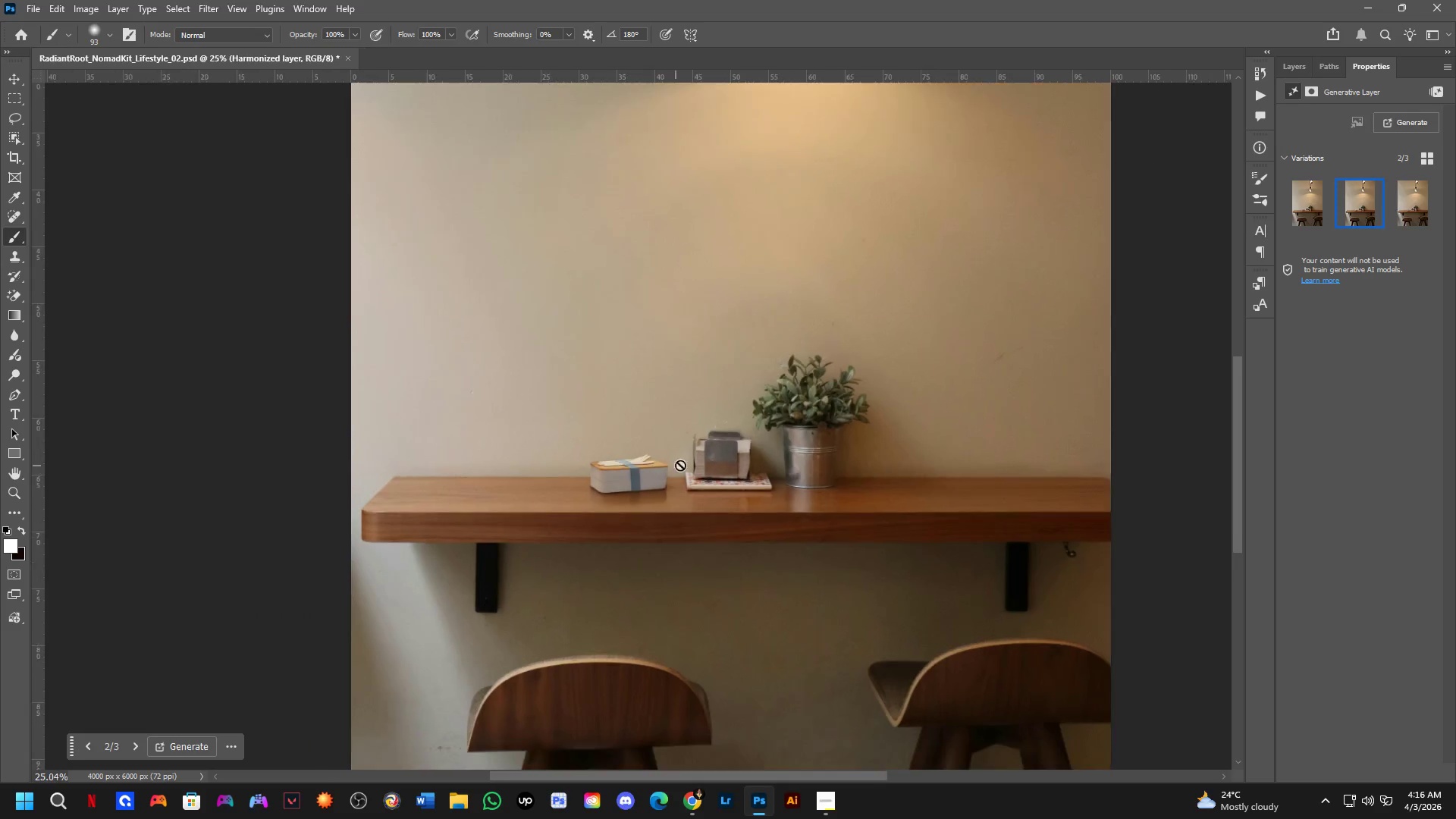 
key(Shift+ShiftLeft)
 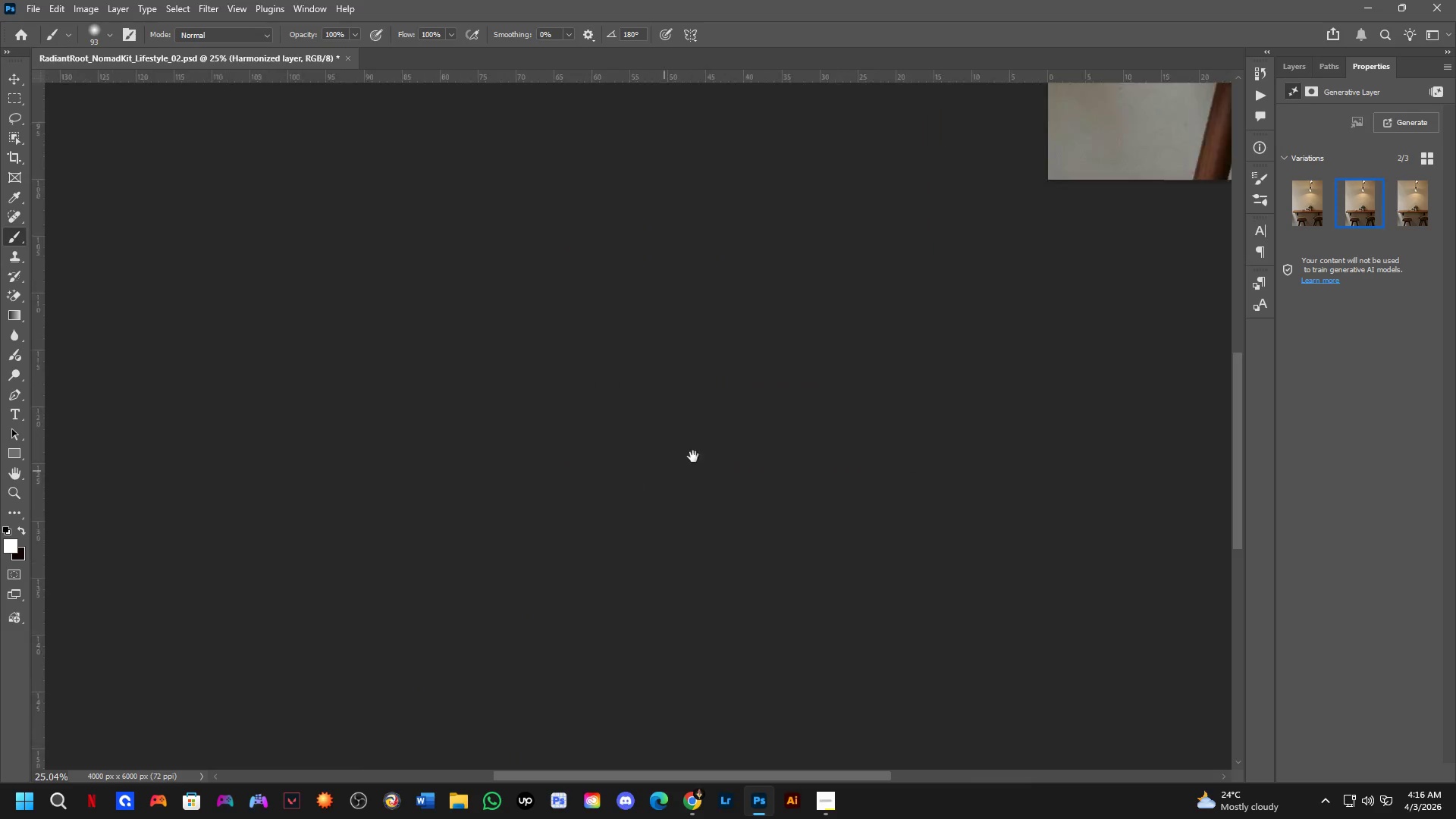 
key(Space)
 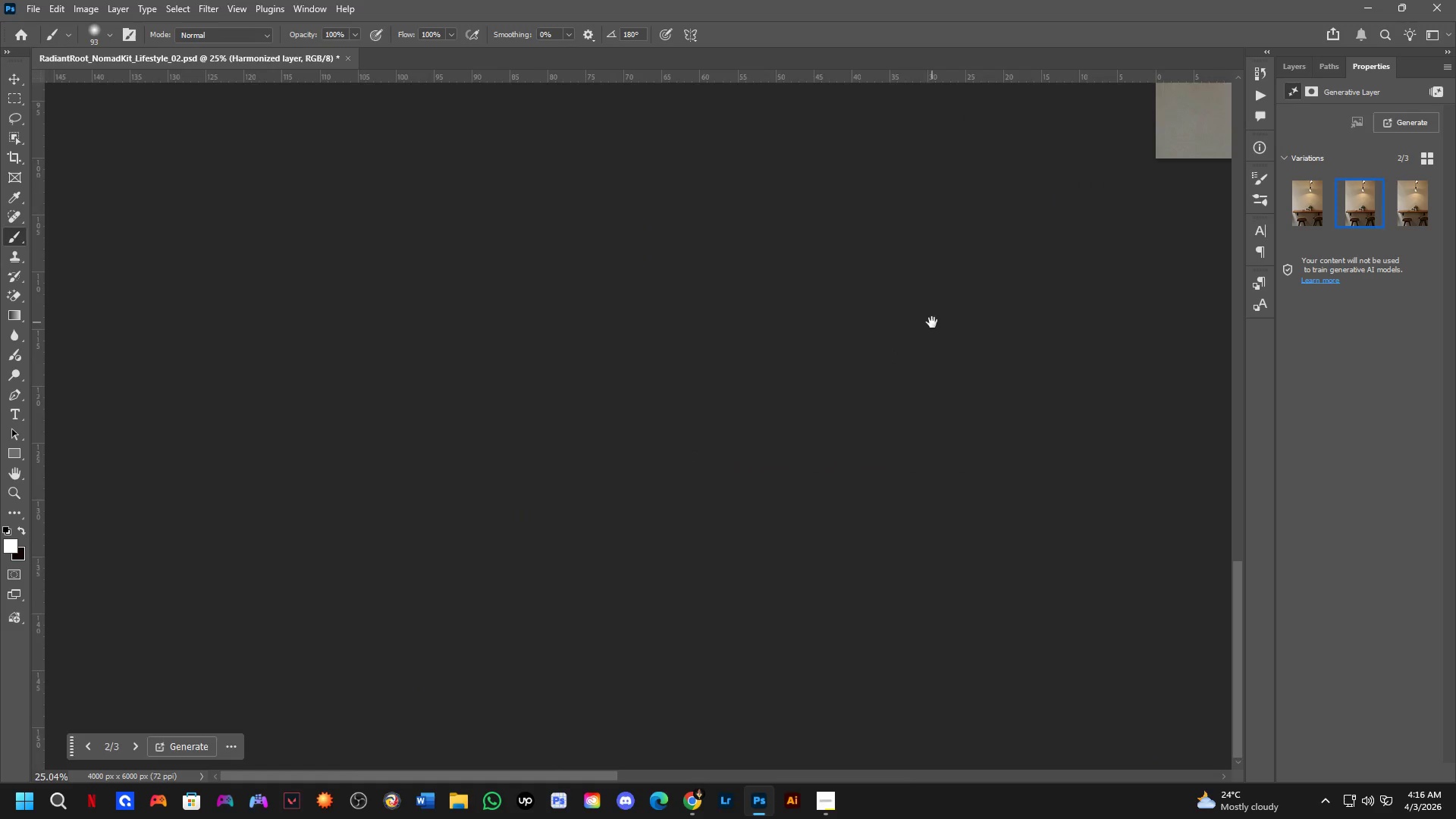 
left_click_drag(start_coordinate=[929, 322], to_coordinate=[402, 614])
 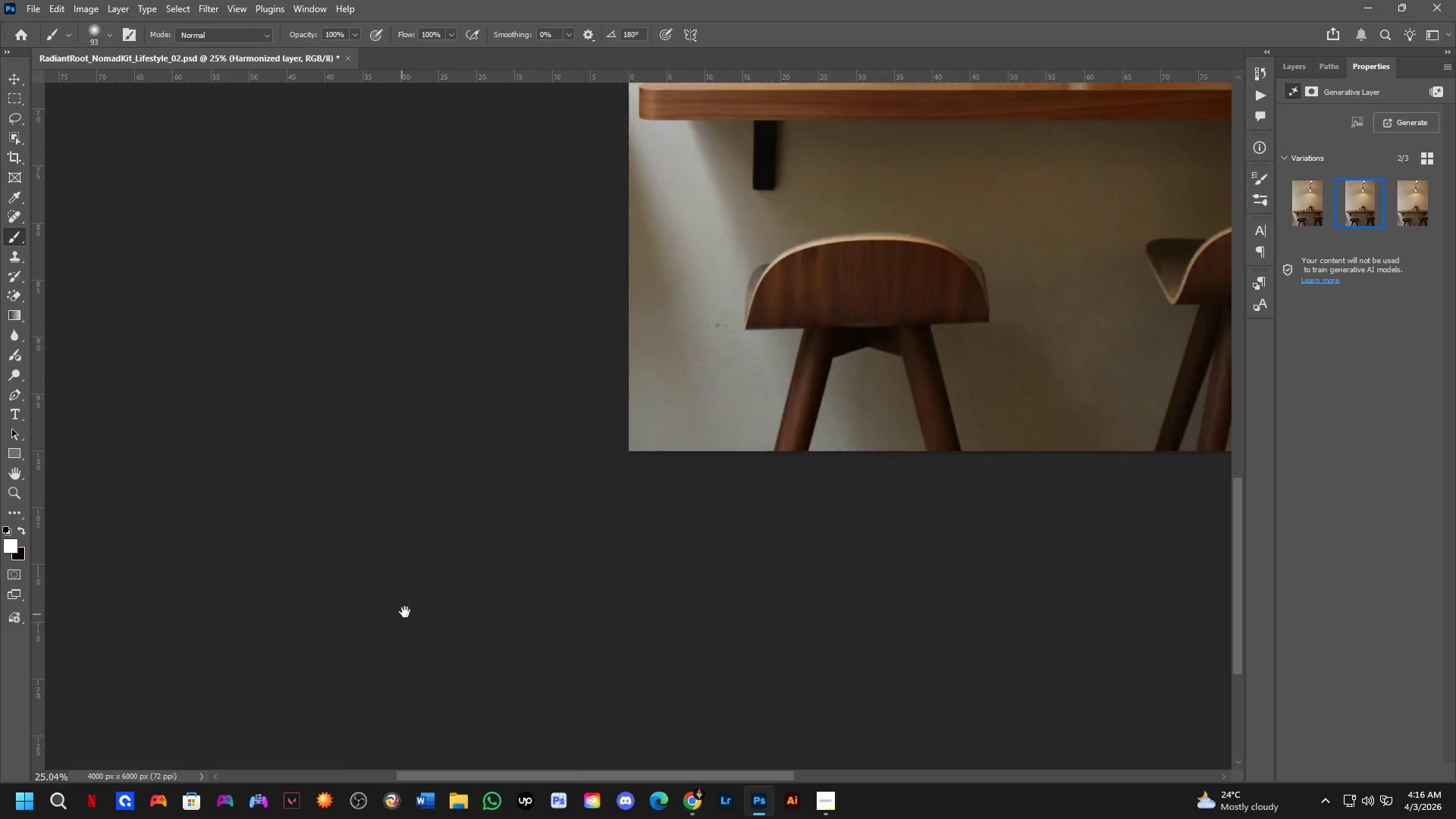 
hold_key(key=Space, duration=0.77)
 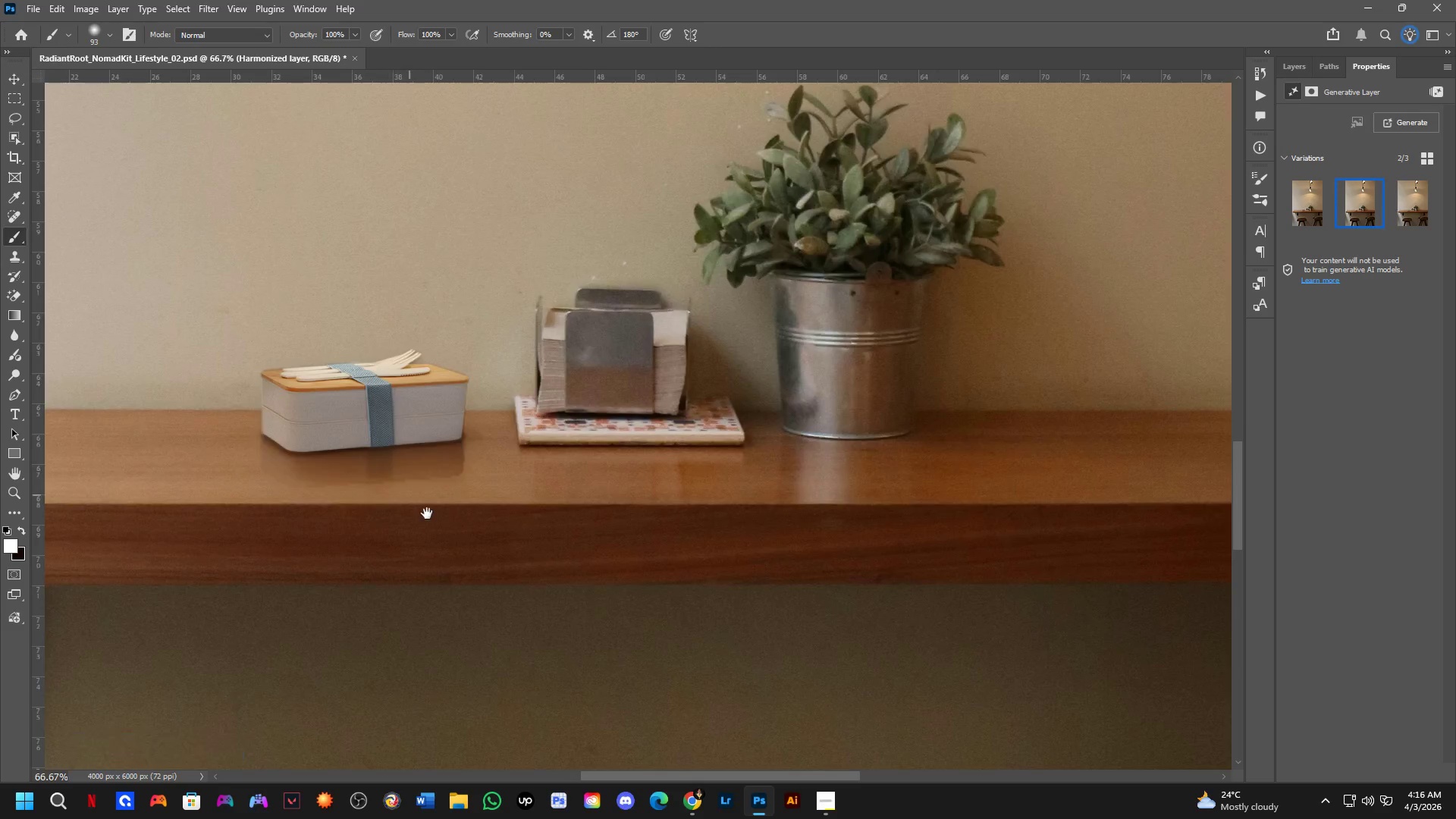 
left_click_drag(start_coordinate=[504, 536], to_coordinate=[555, 647])
 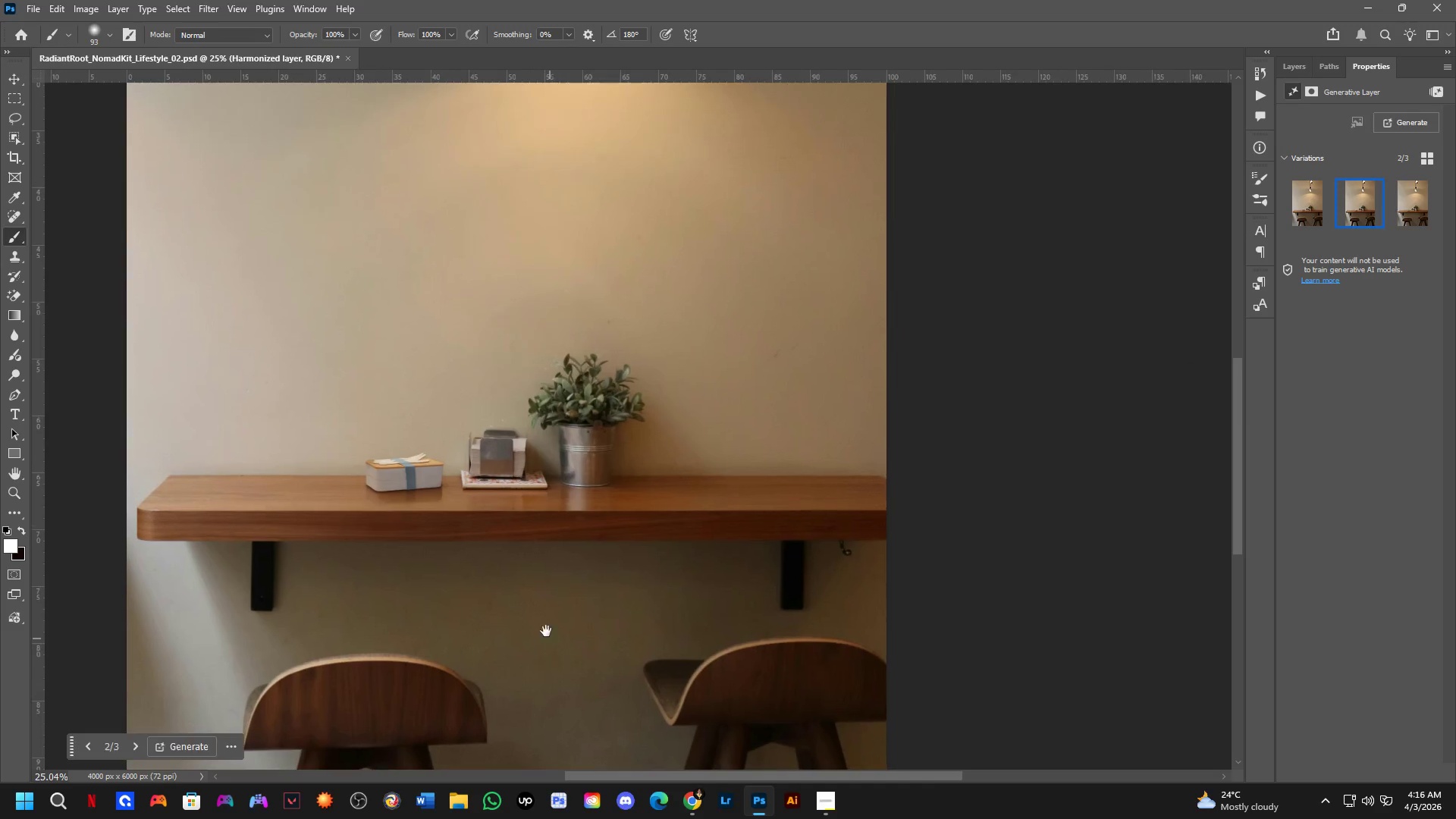 
key(Shift+ShiftLeft)
 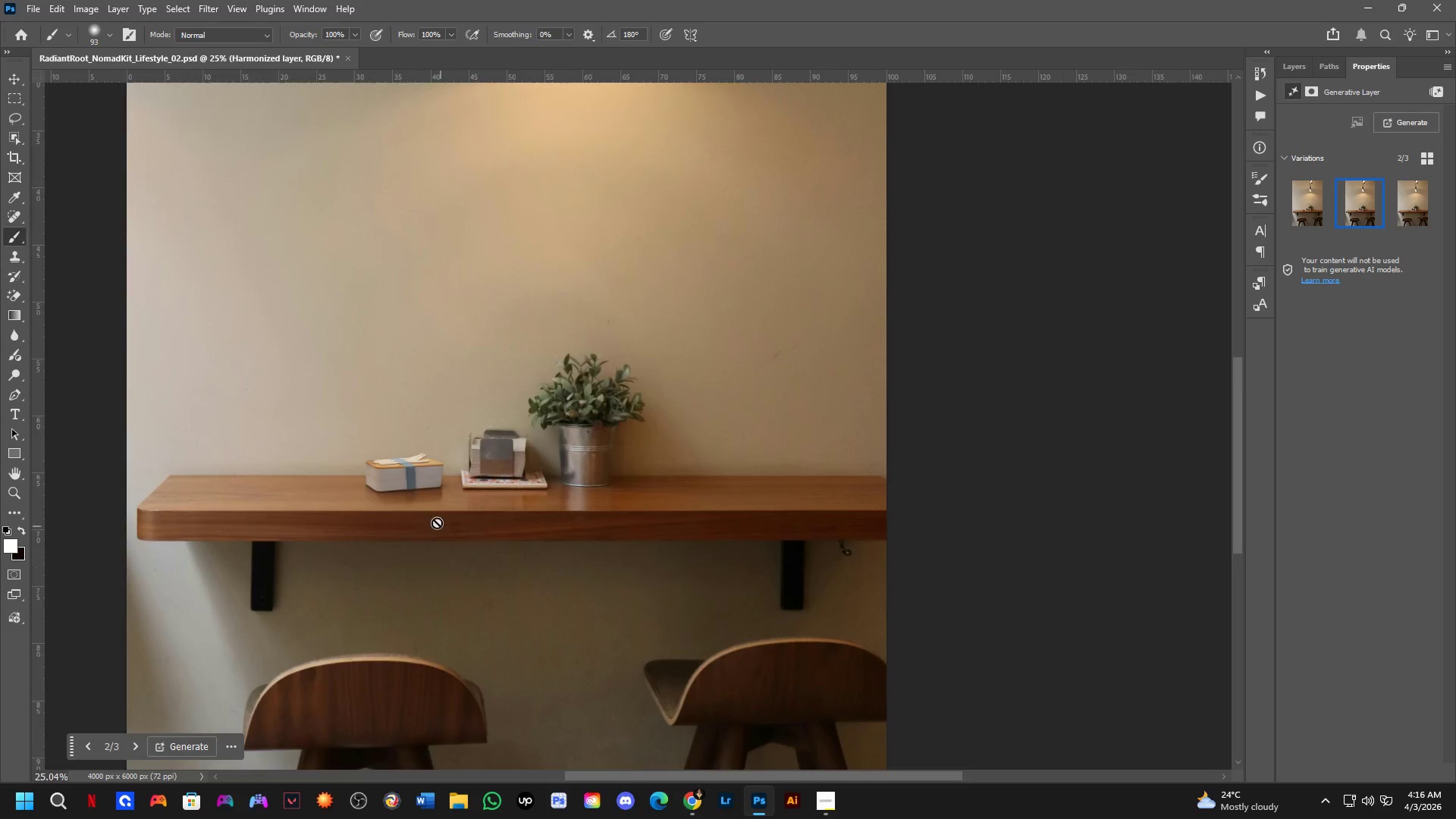 
hold_key(key=Space, duration=0.53)
 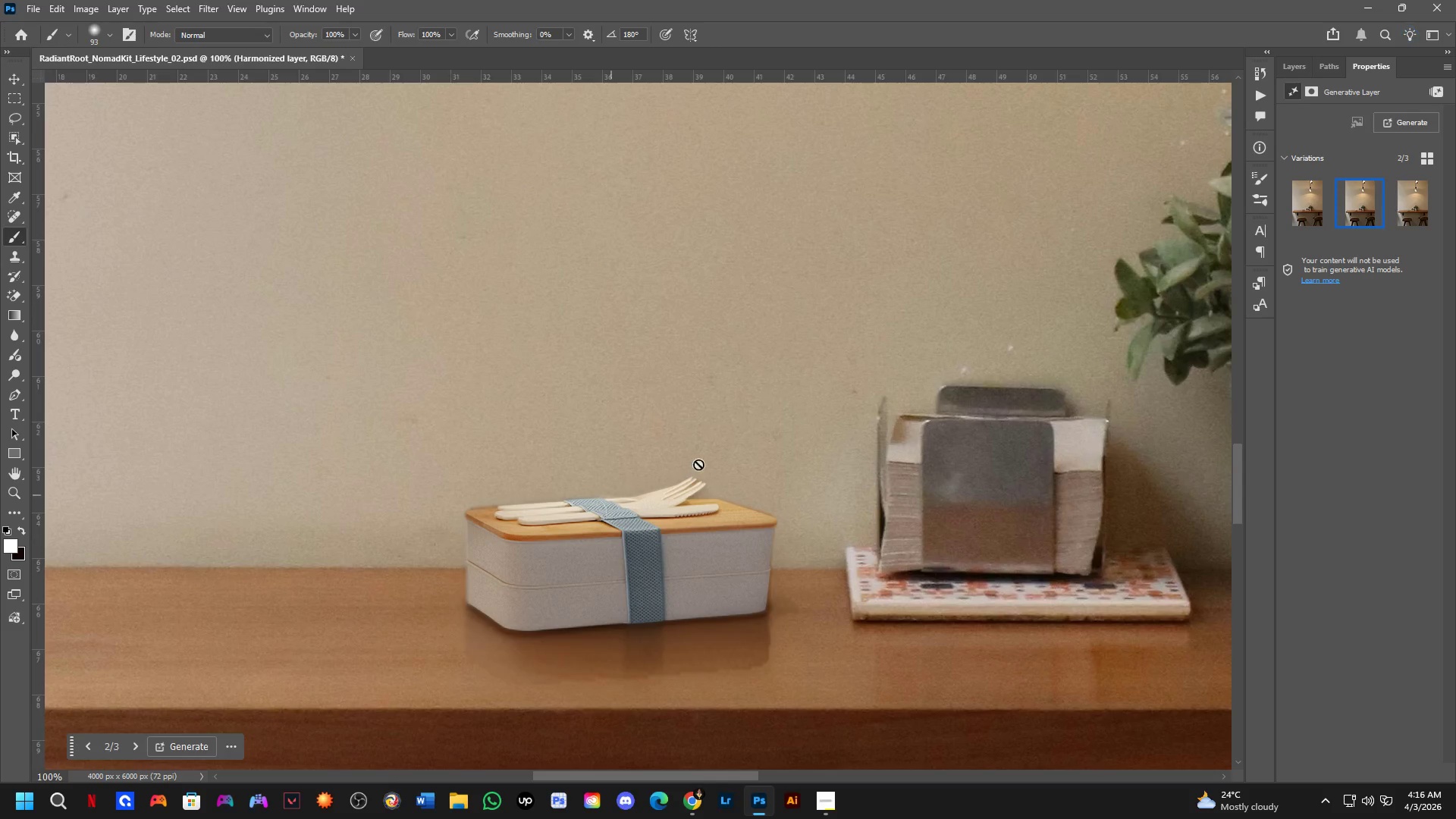 
left_click_drag(start_coordinate=[397, 479], to_coordinate=[597, 627])
 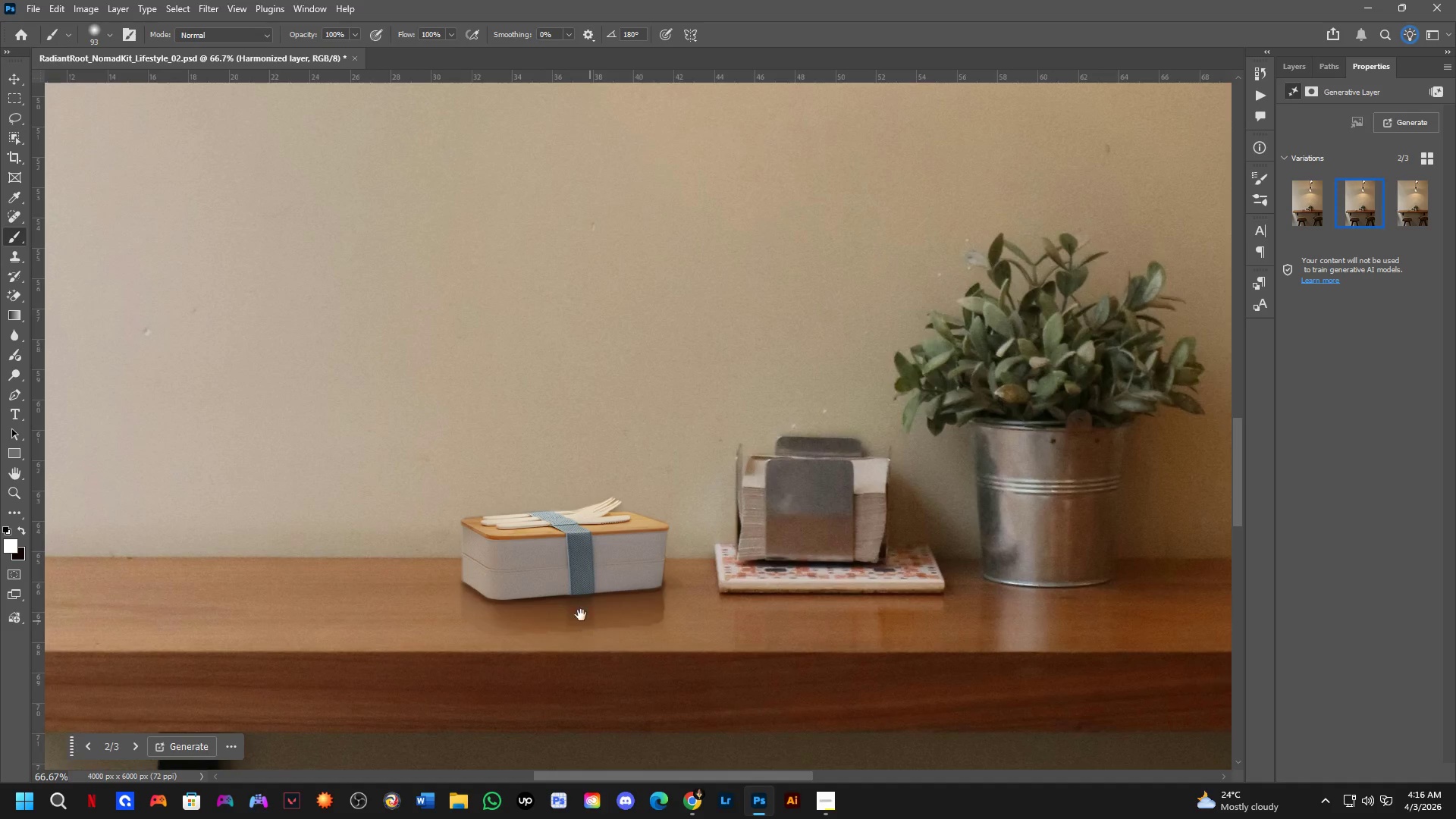 
scroll: coordinate [422, 509], scroll_direction: up, amount: 3.0
 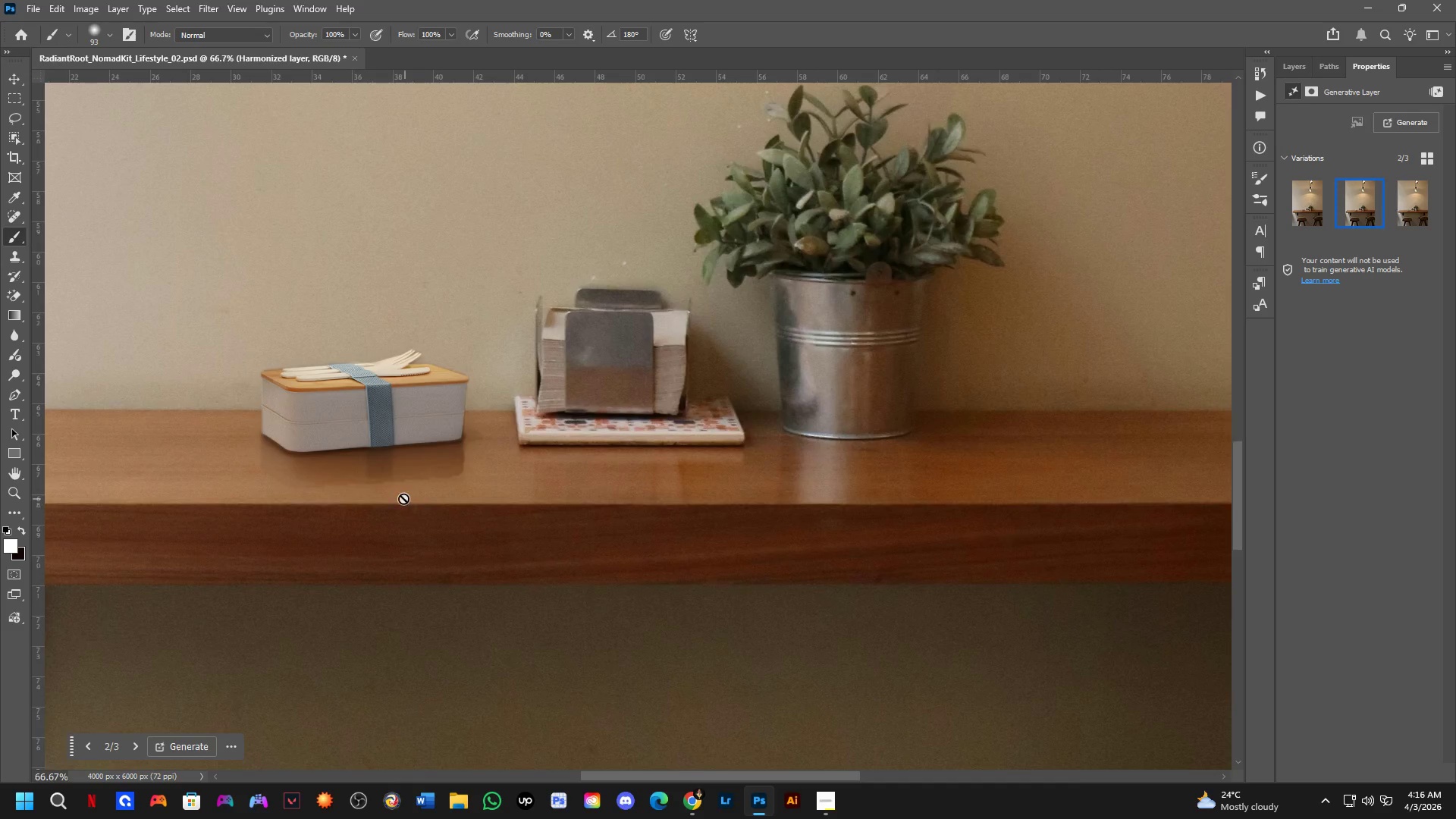 
key(Shift+ShiftLeft)
 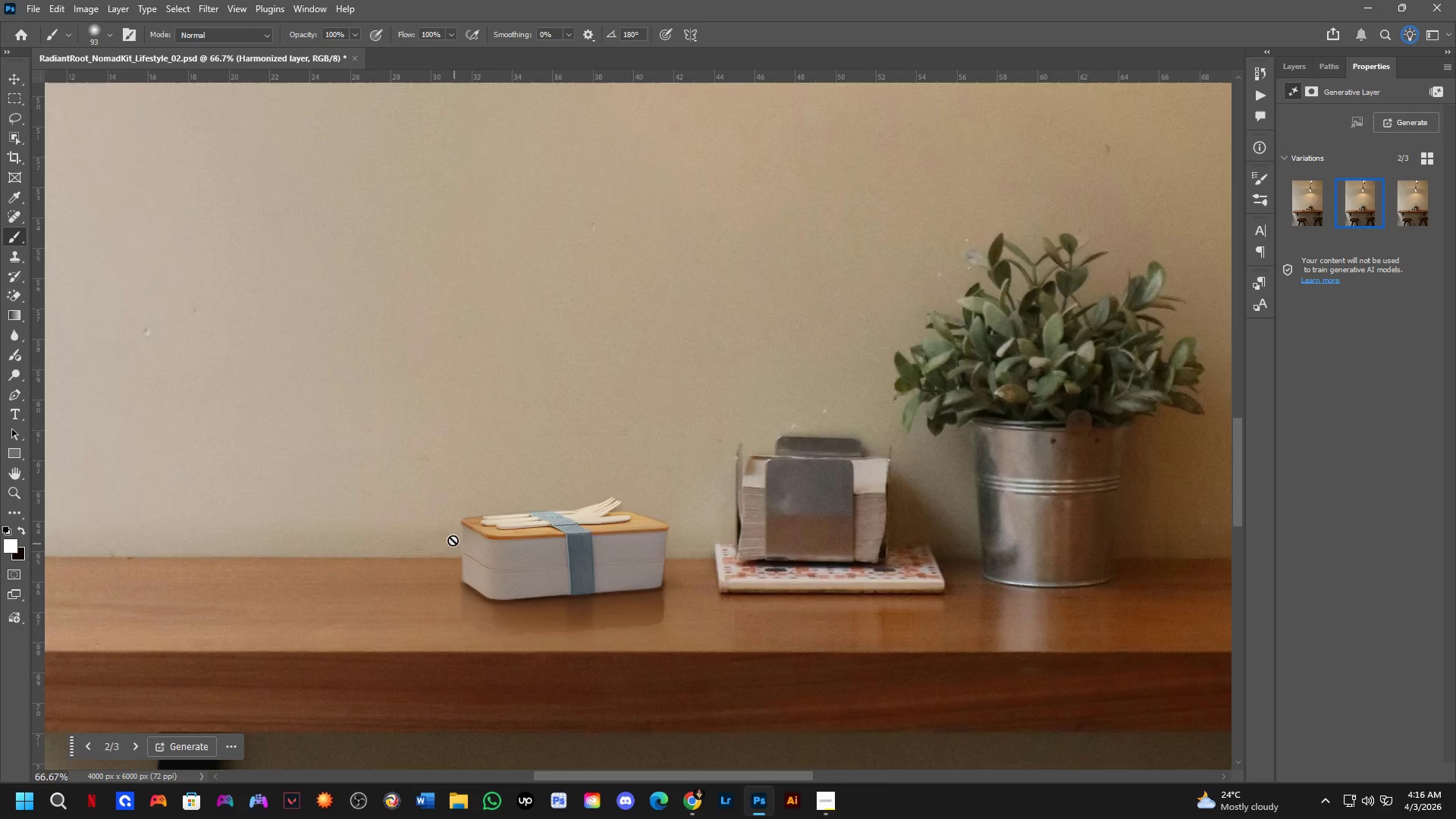 
scroll: coordinate [453, 538], scroll_direction: up, amount: 1.0
 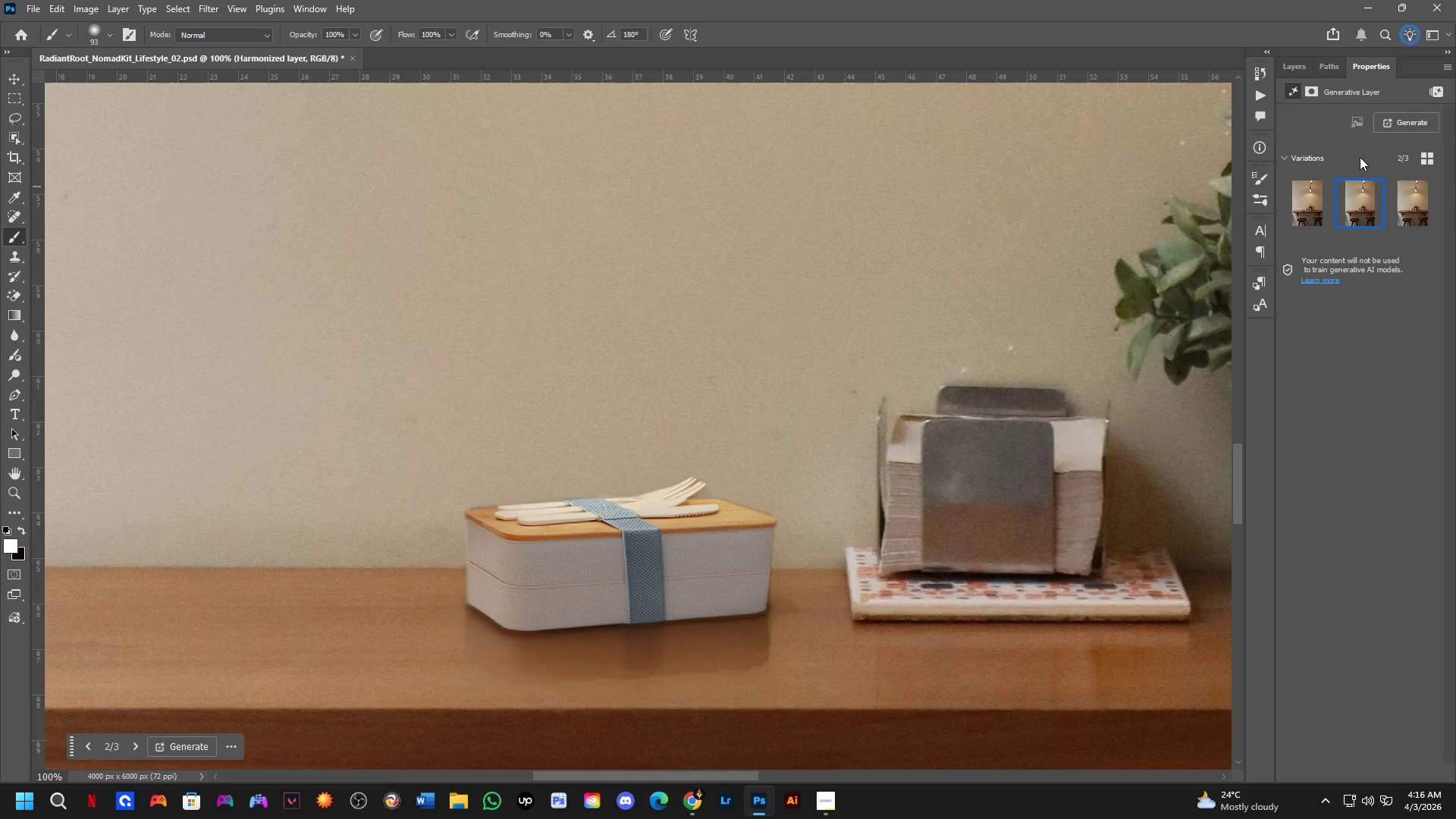 
left_click([1407, 205])
 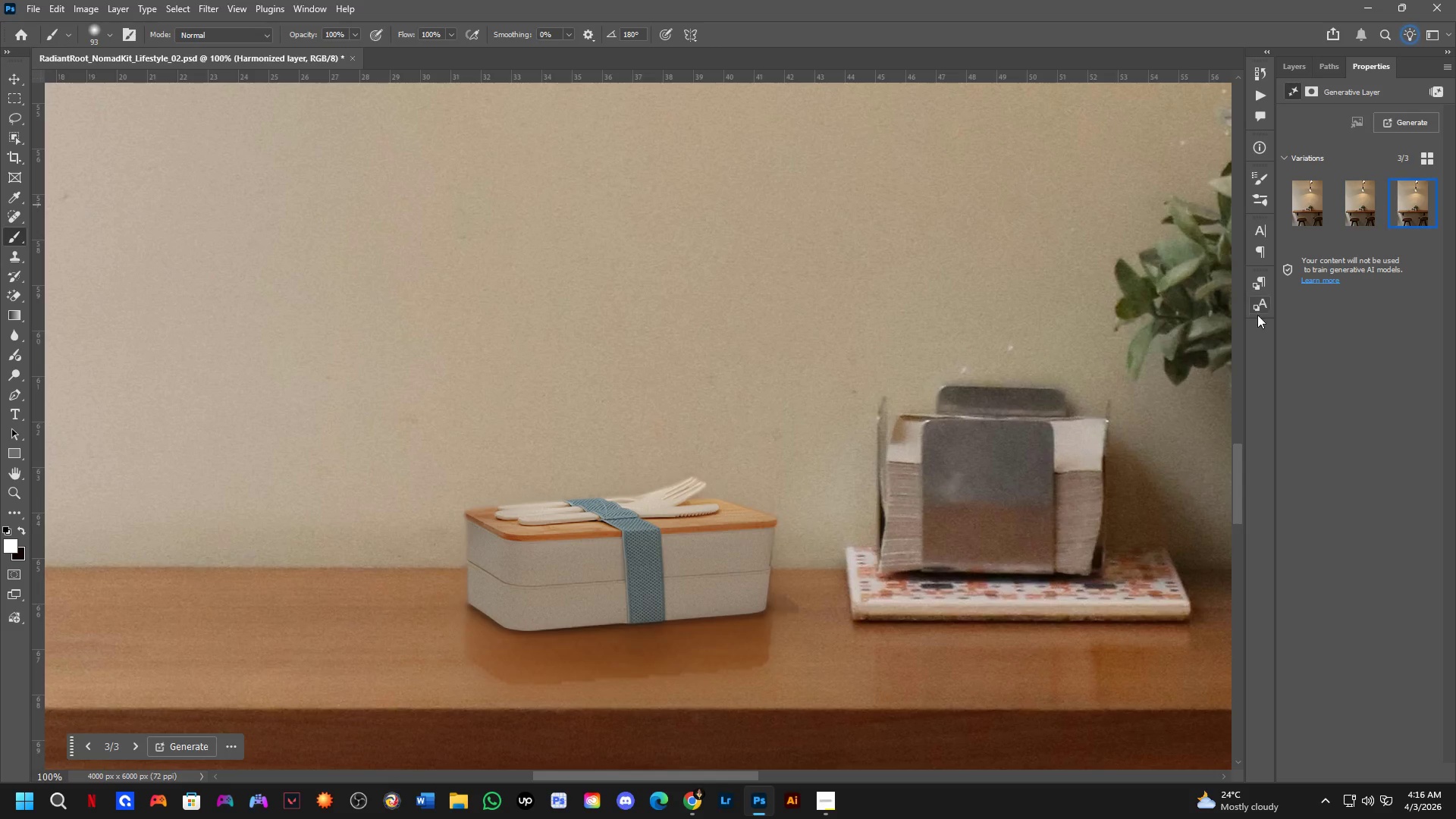 
scroll: coordinate [1014, 438], scroll_direction: down, amount: 4.0
 